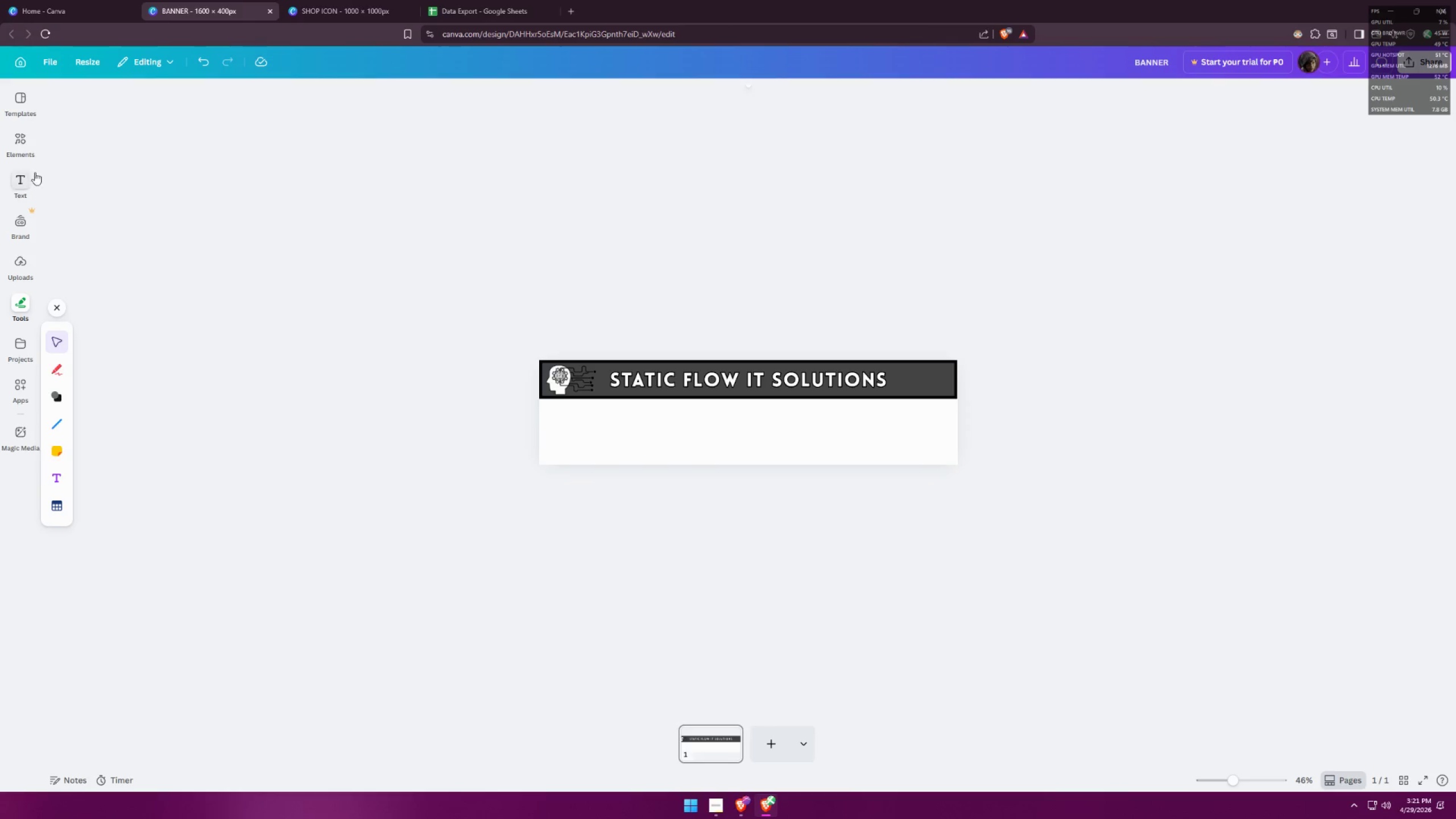 
left_click([31, 143])
 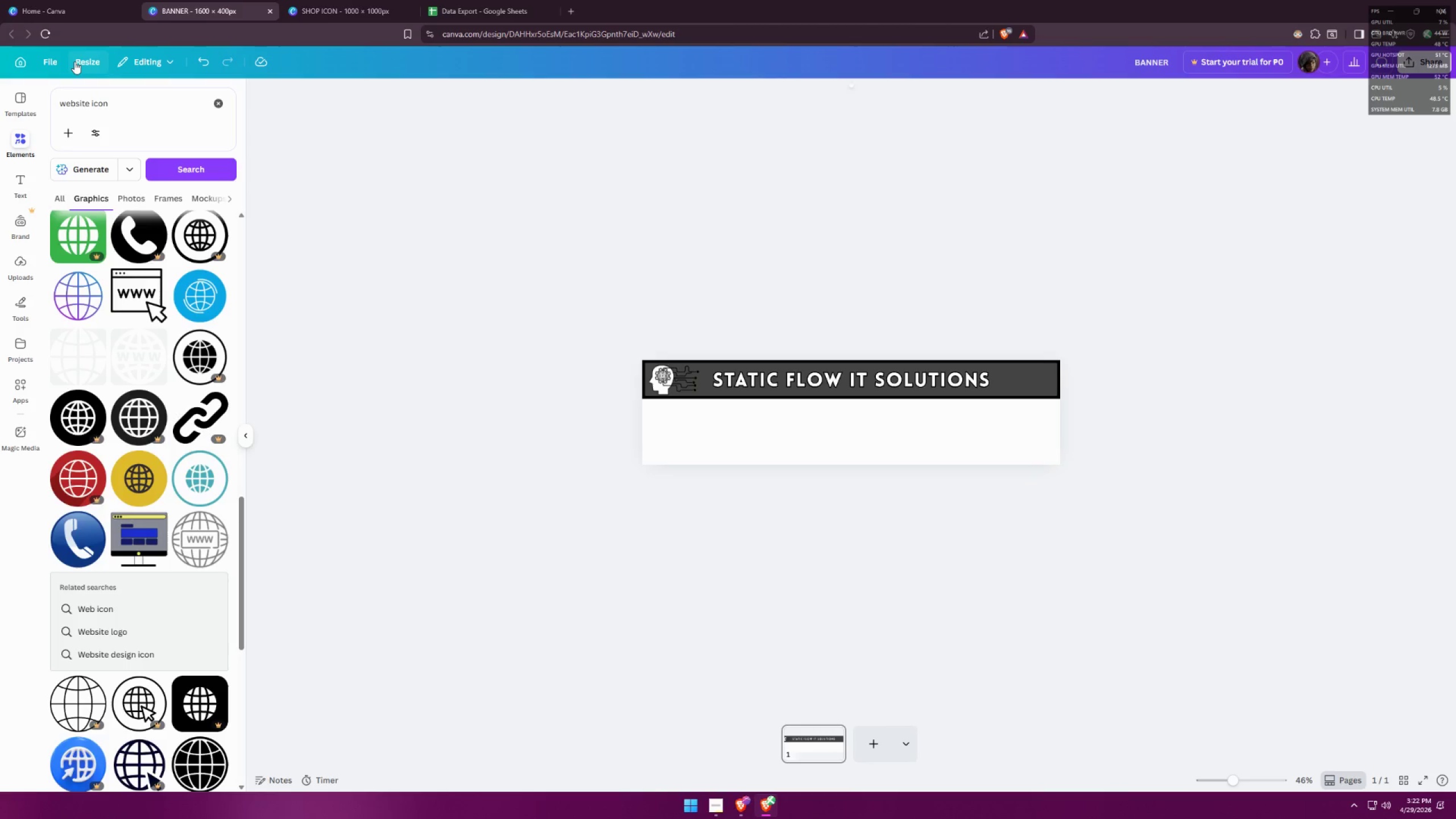 
wait(75.11)
 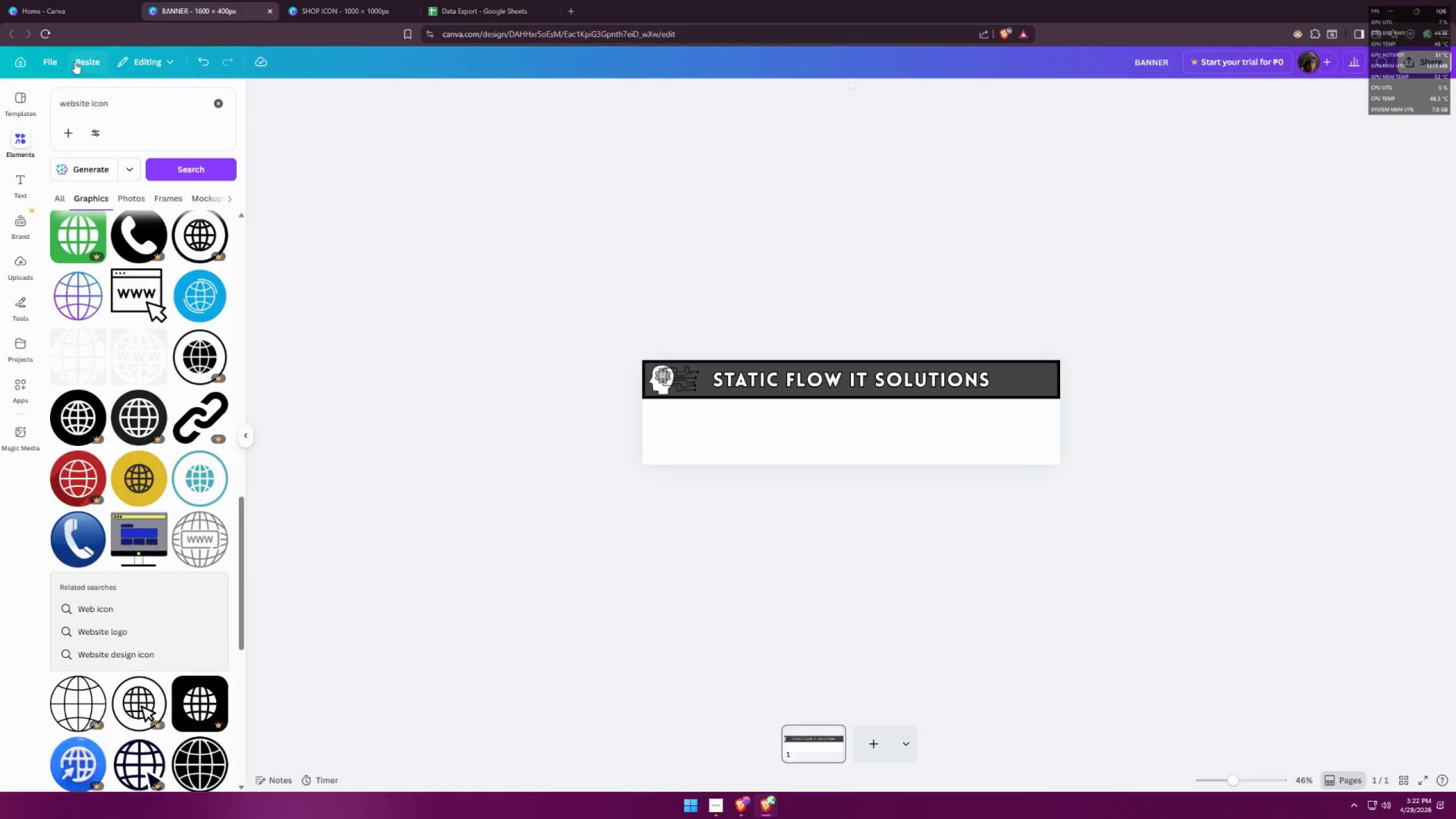 
left_click_drag(start_coordinate=[130, 104], to_coordinate=[0, 98])
 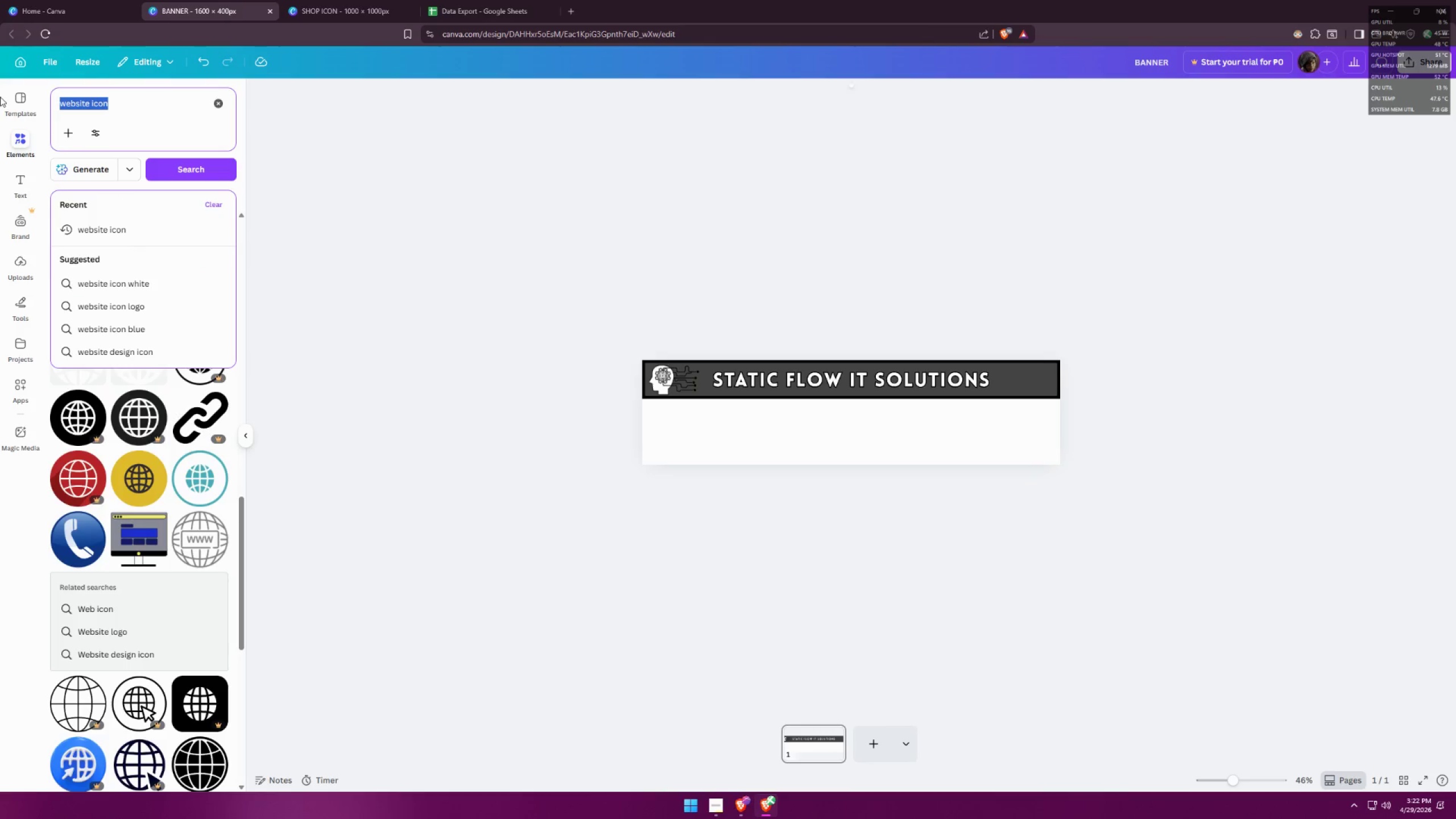 
type(web icons)
 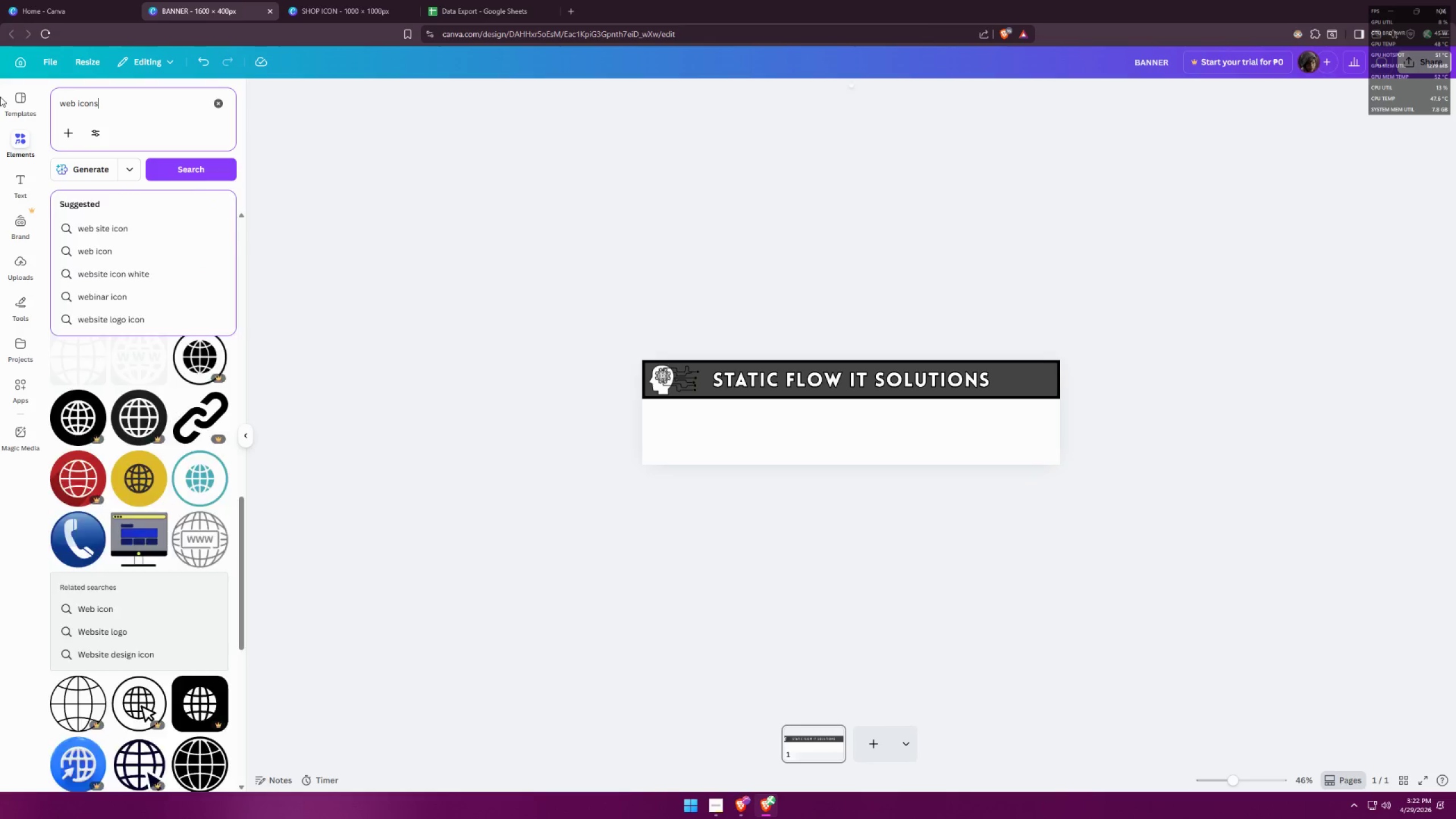 
key(Enter)
 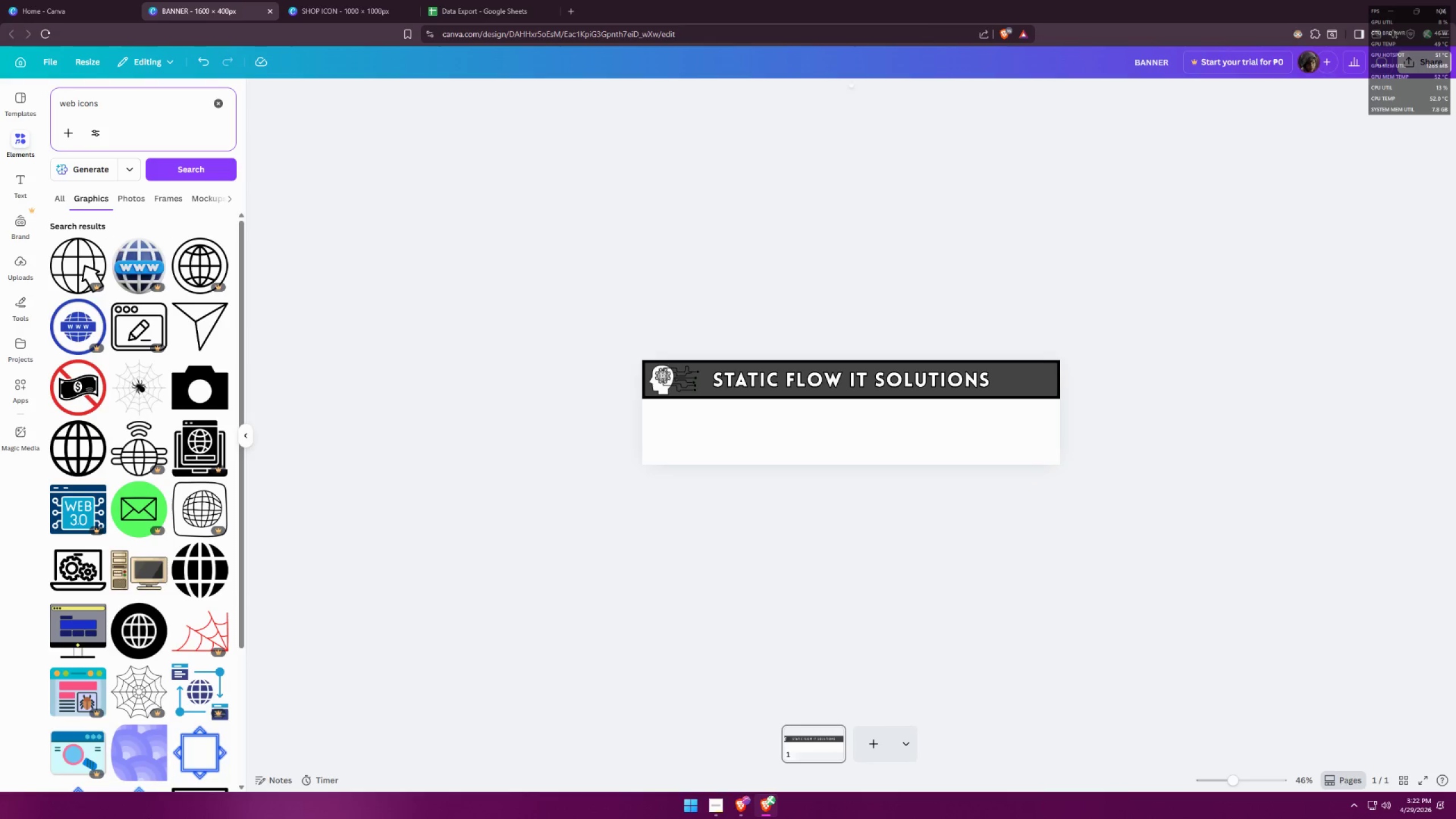 
scroll: coordinate [150, 408], scroll_direction: down, amount: 30.0
 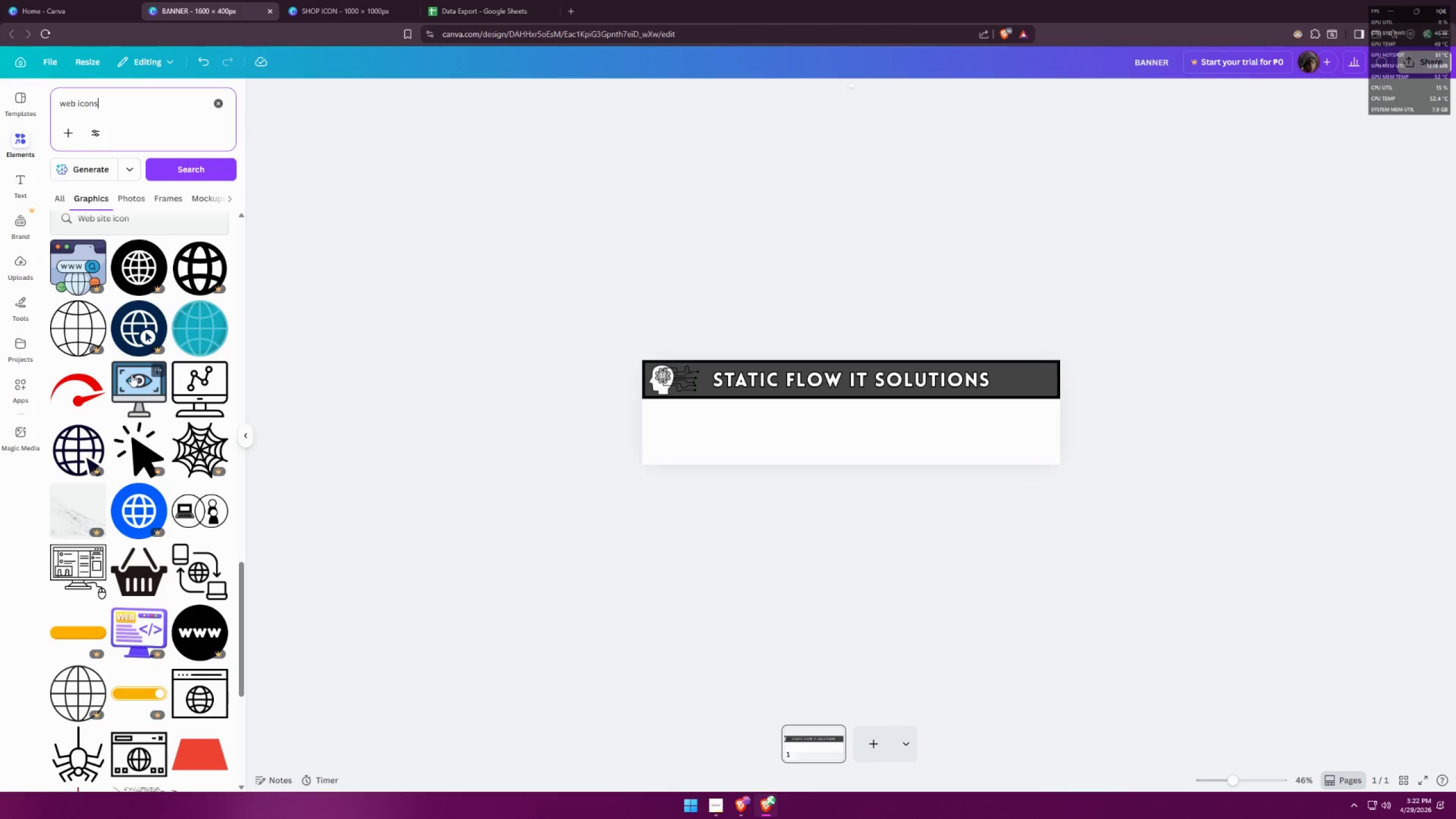 
left_click_drag(start_coordinate=[129, 104], to_coordinate=[38, 113])
 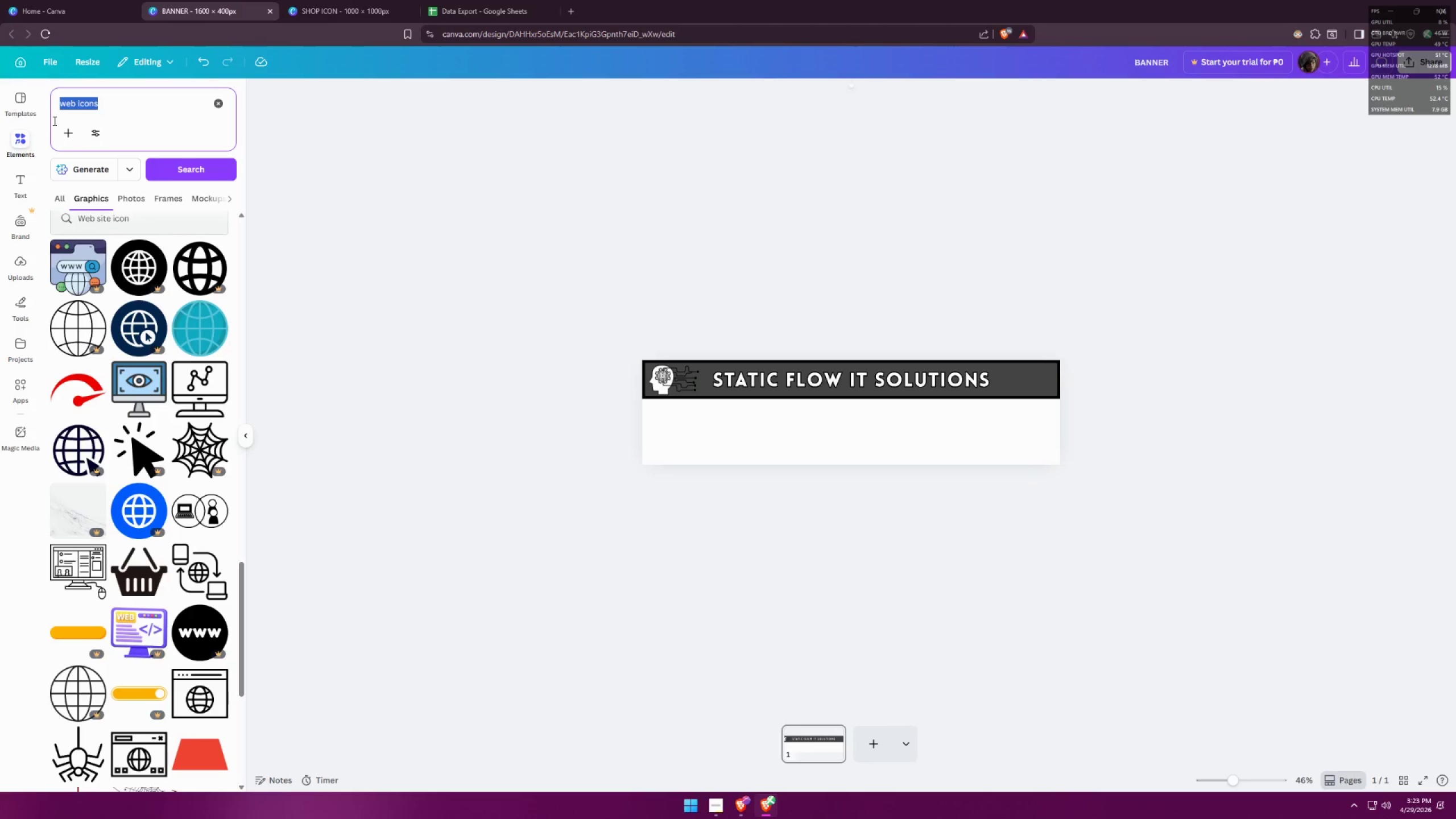 
type(minimize icon)
 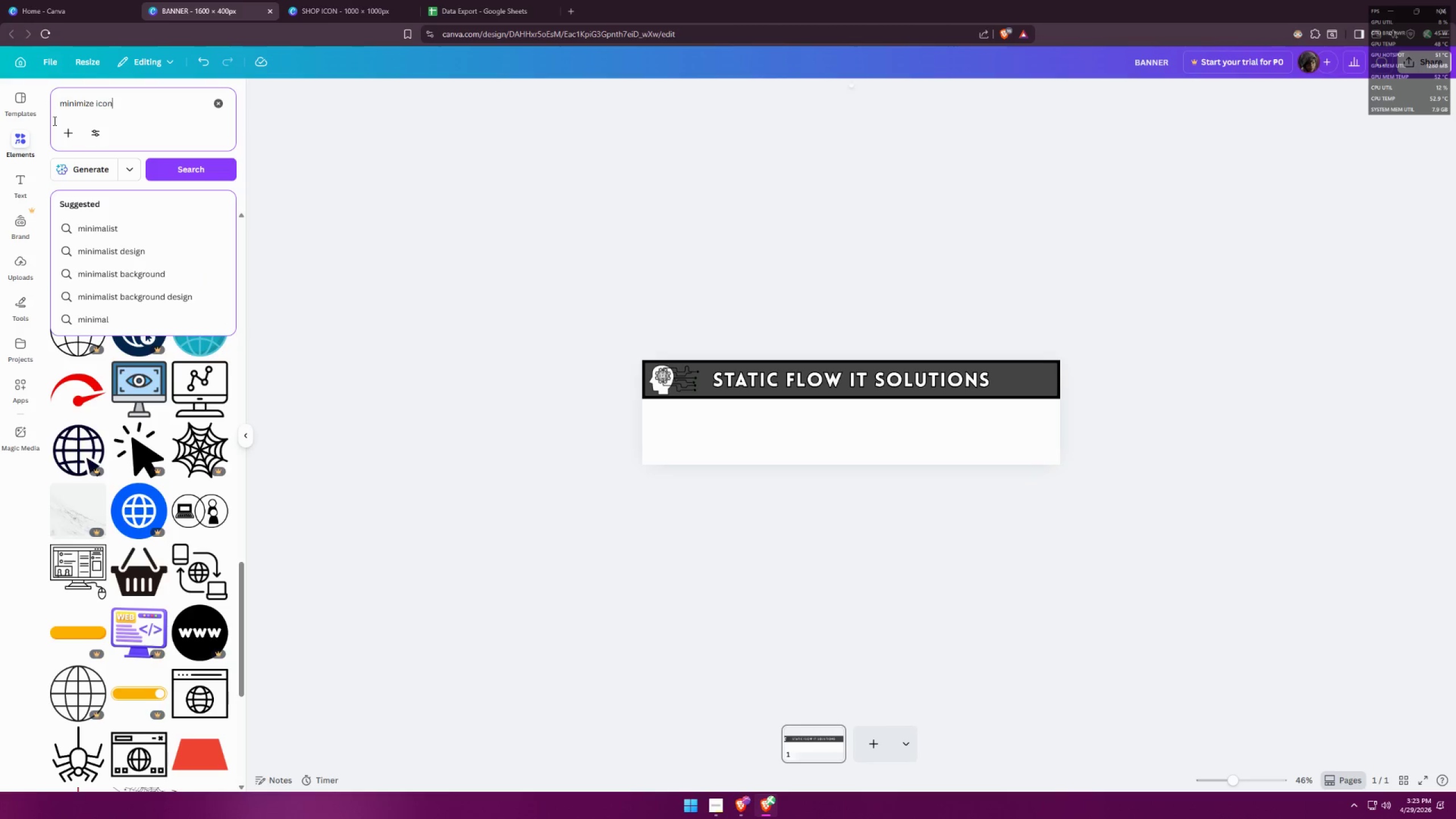 
key(Enter)
 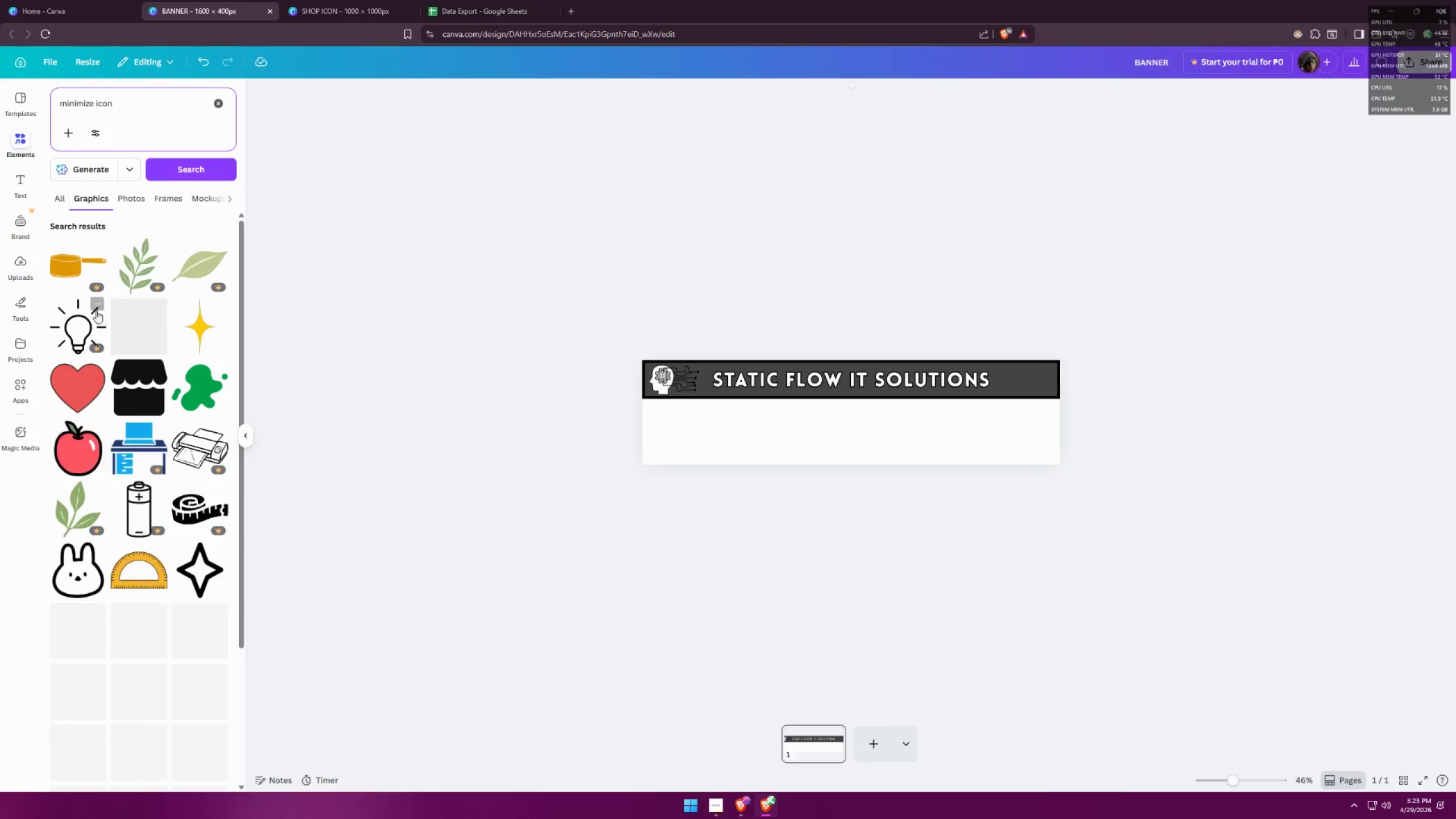 
scroll: coordinate [169, 371], scroll_direction: down, amount: 15.0
 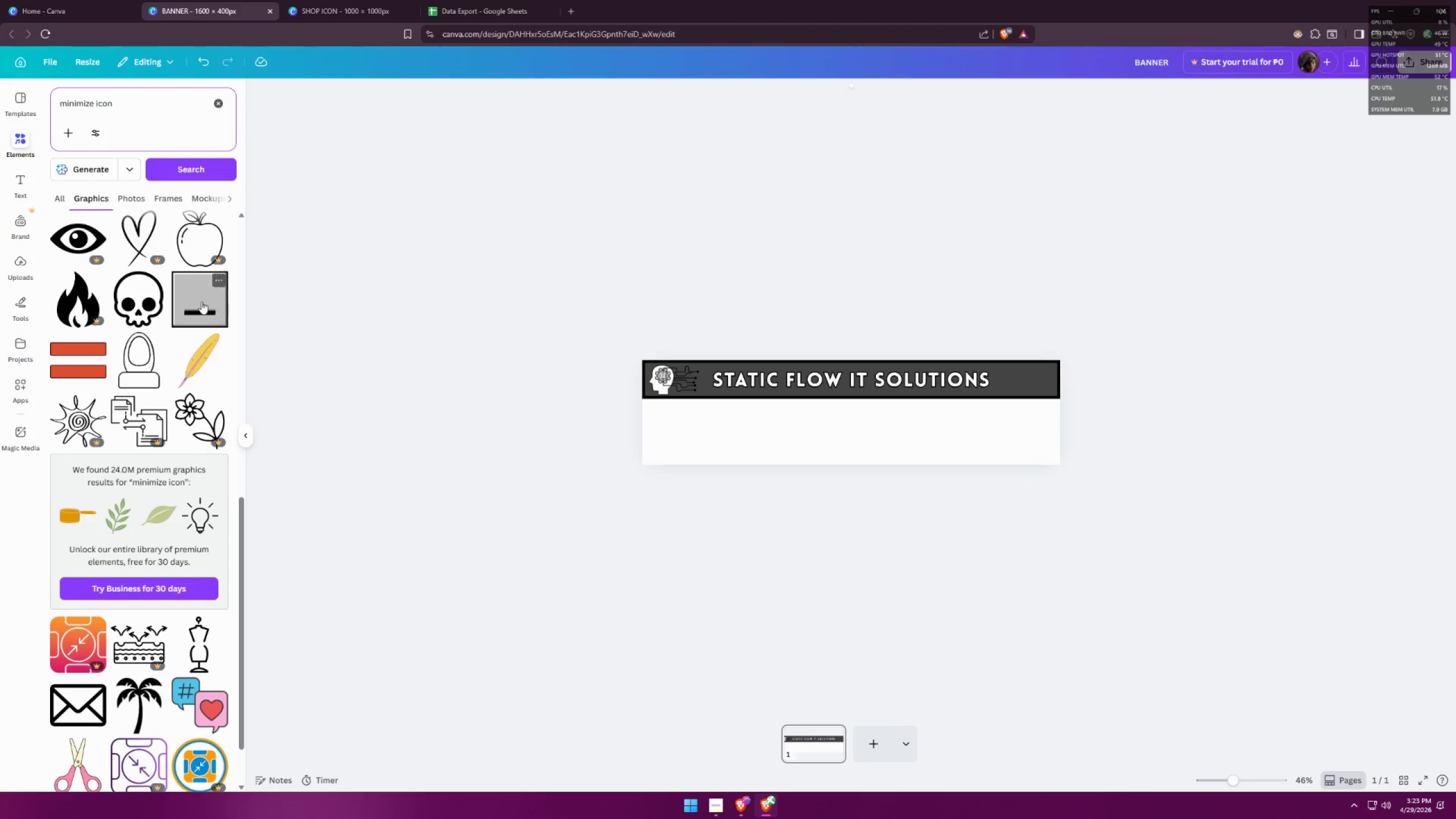 
left_click([200, 298])
 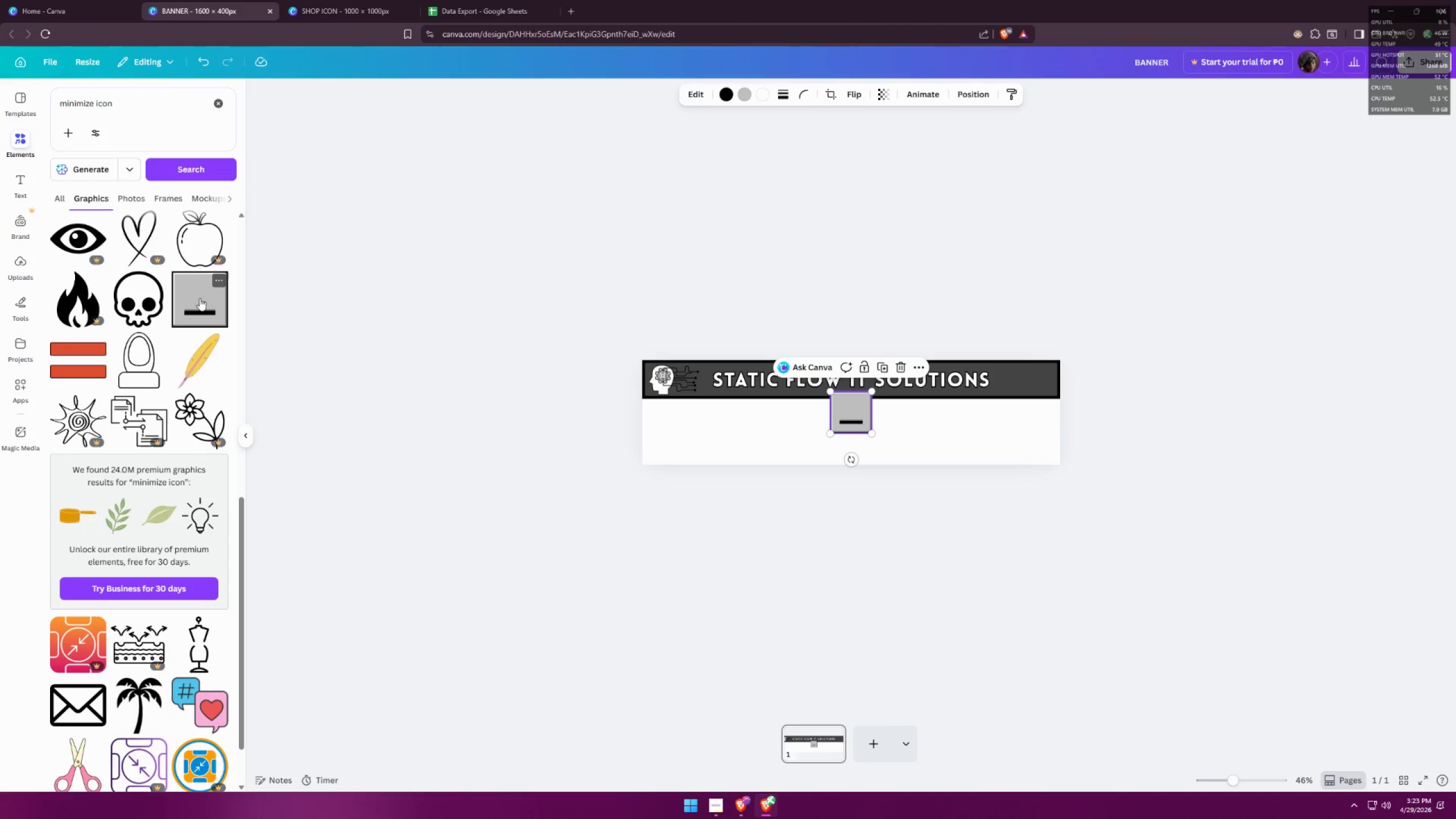 
scroll: coordinate [230, 372], scroll_direction: down, amount: 15.0
 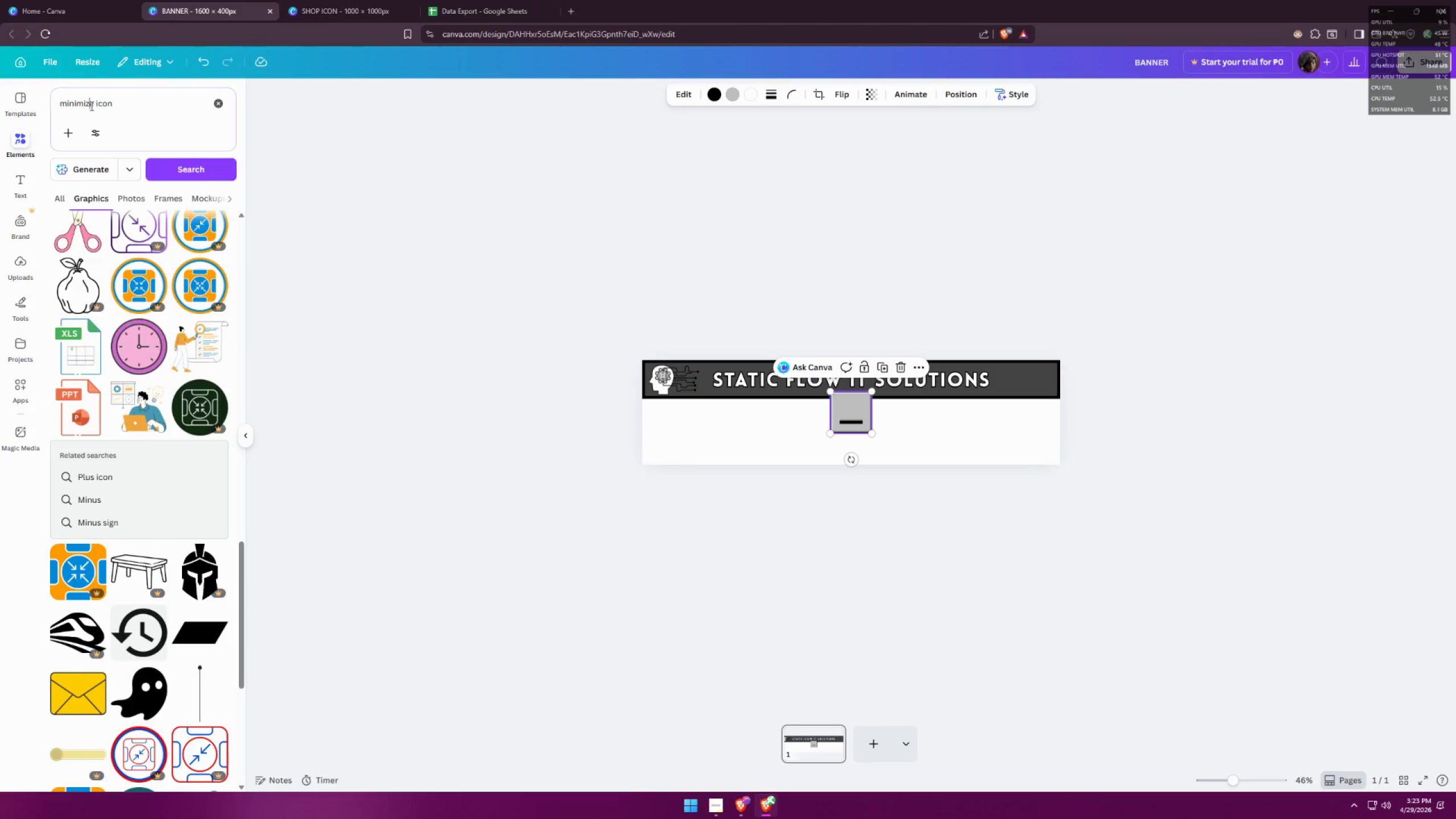 
left_click_drag(start_coordinate=[91, 105], to_coordinate=[78, 104])
 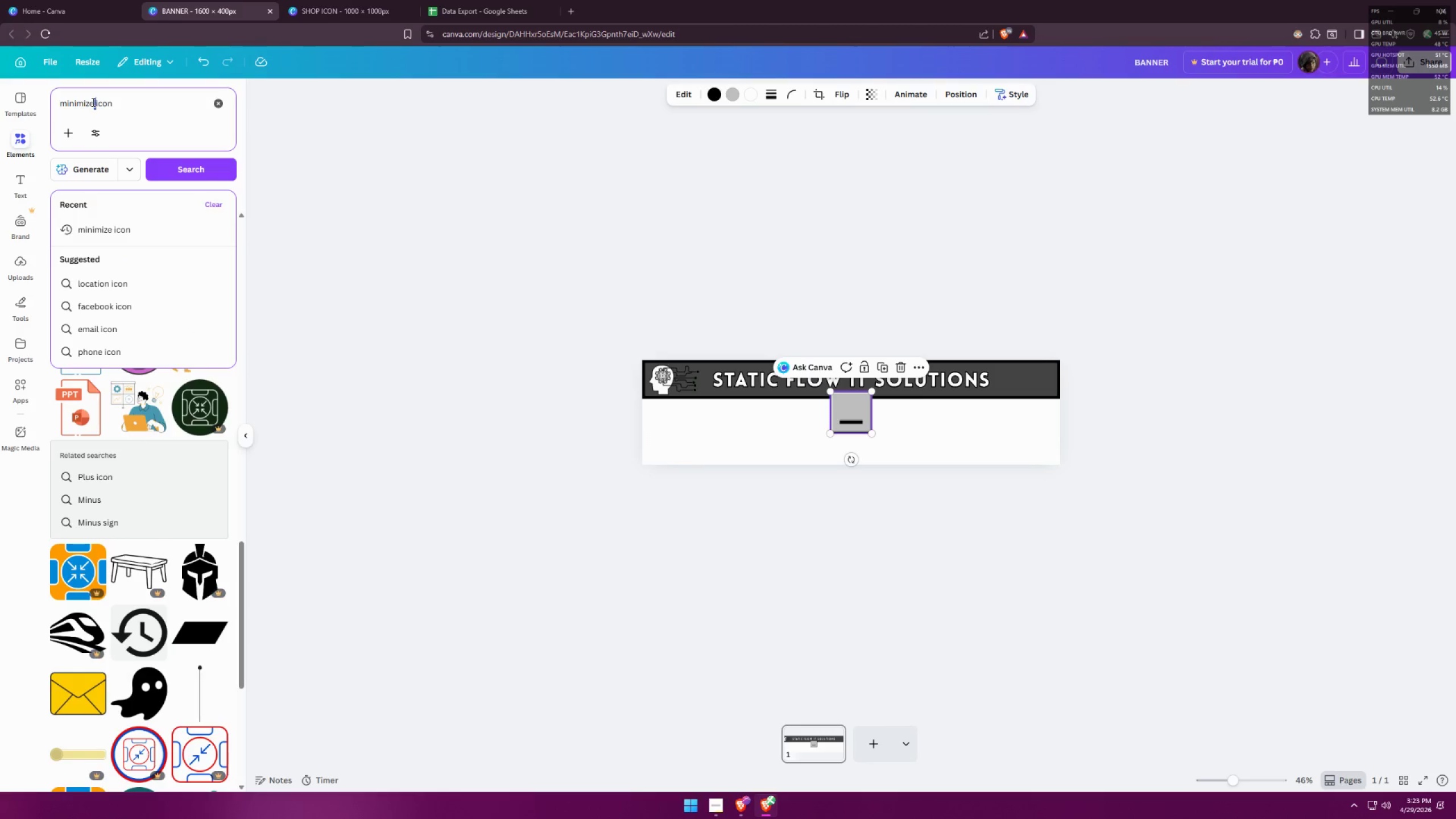 
left_click([91, 102])
 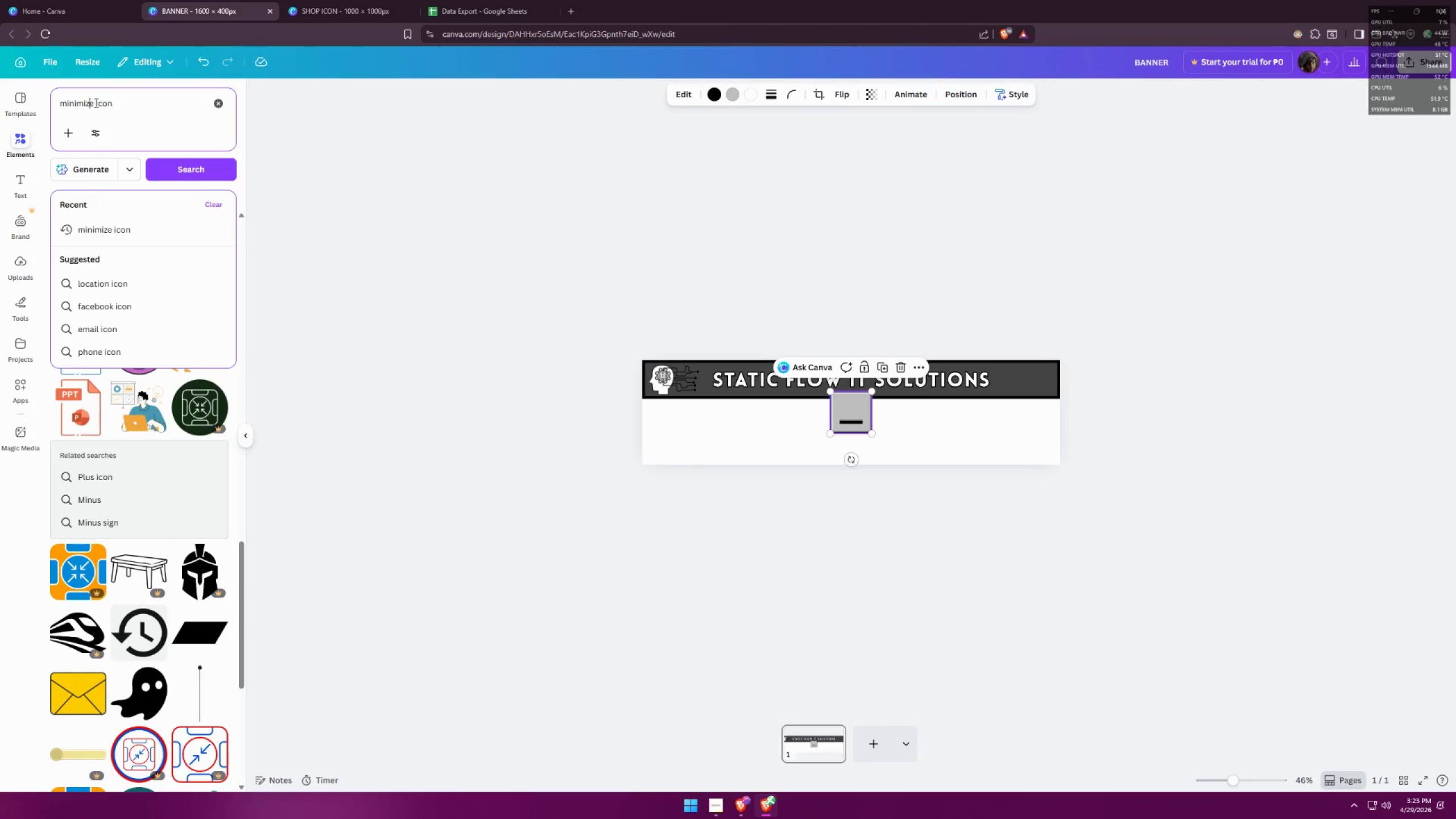 
left_click_drag(start_coordinate=[95, 102], to_coordinate=[18, 102])
 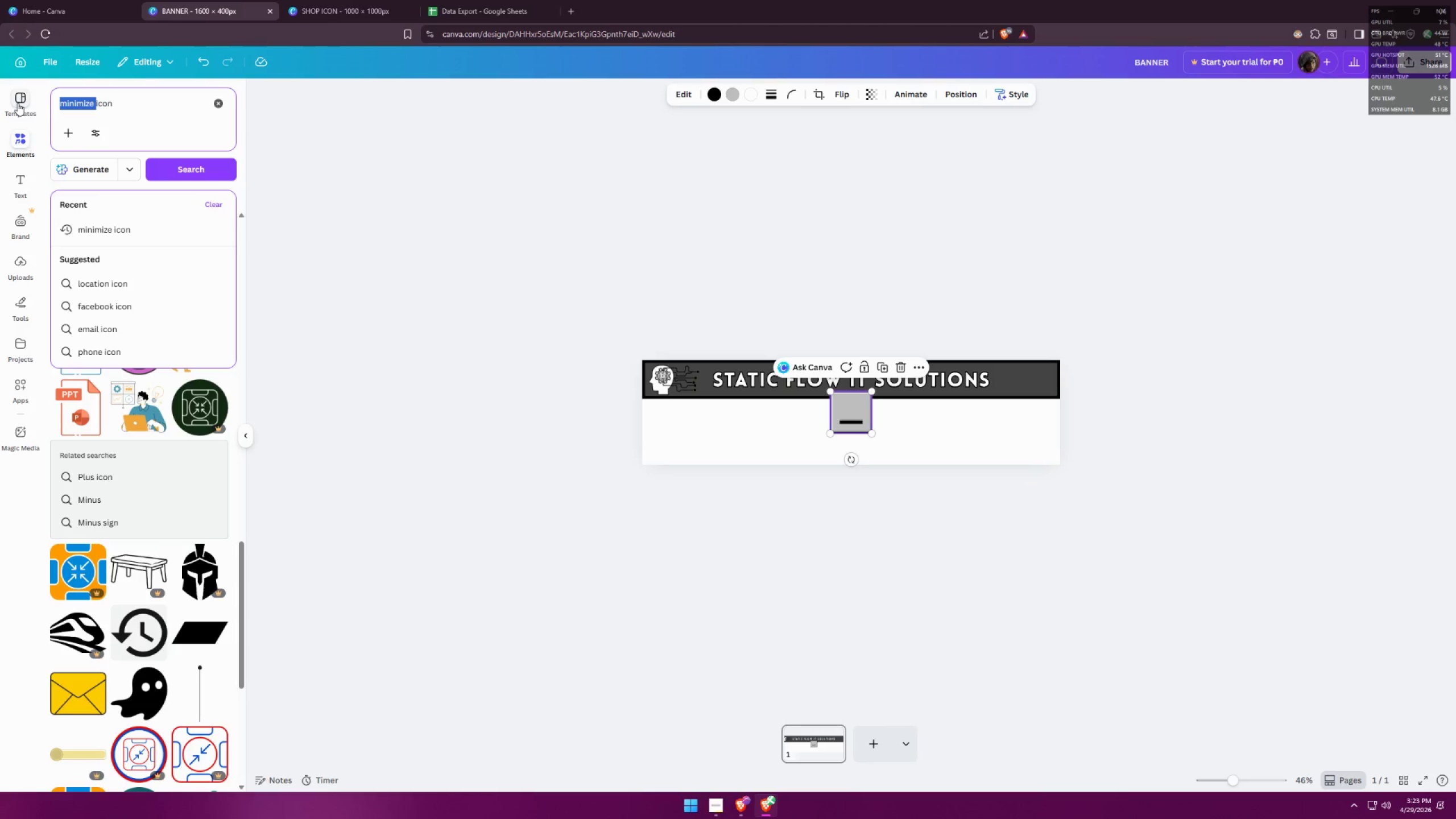 
wait(39.25)
 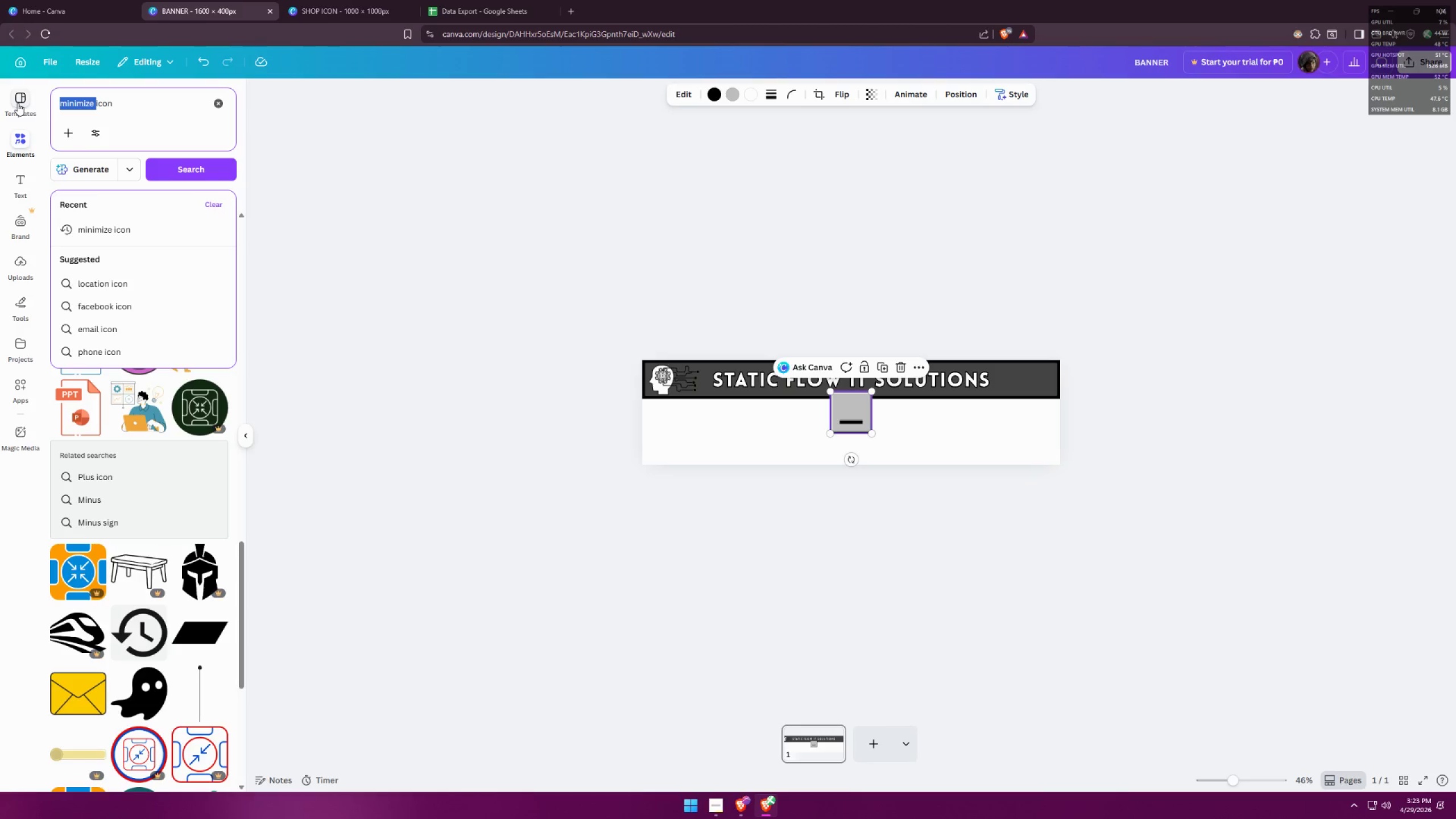 
type( )
key(Backspace)
type(maximize )
 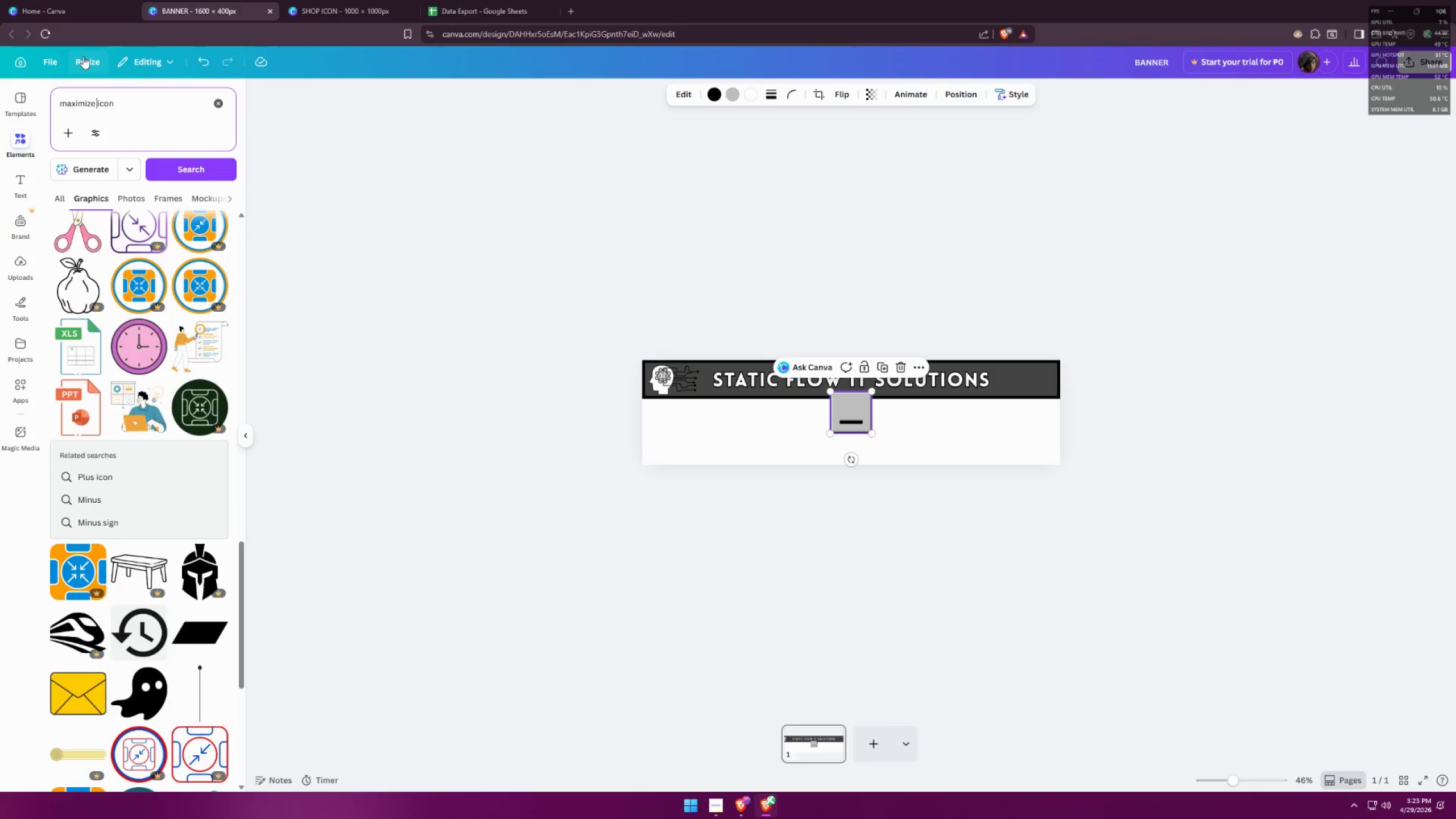 
key(Enter)
 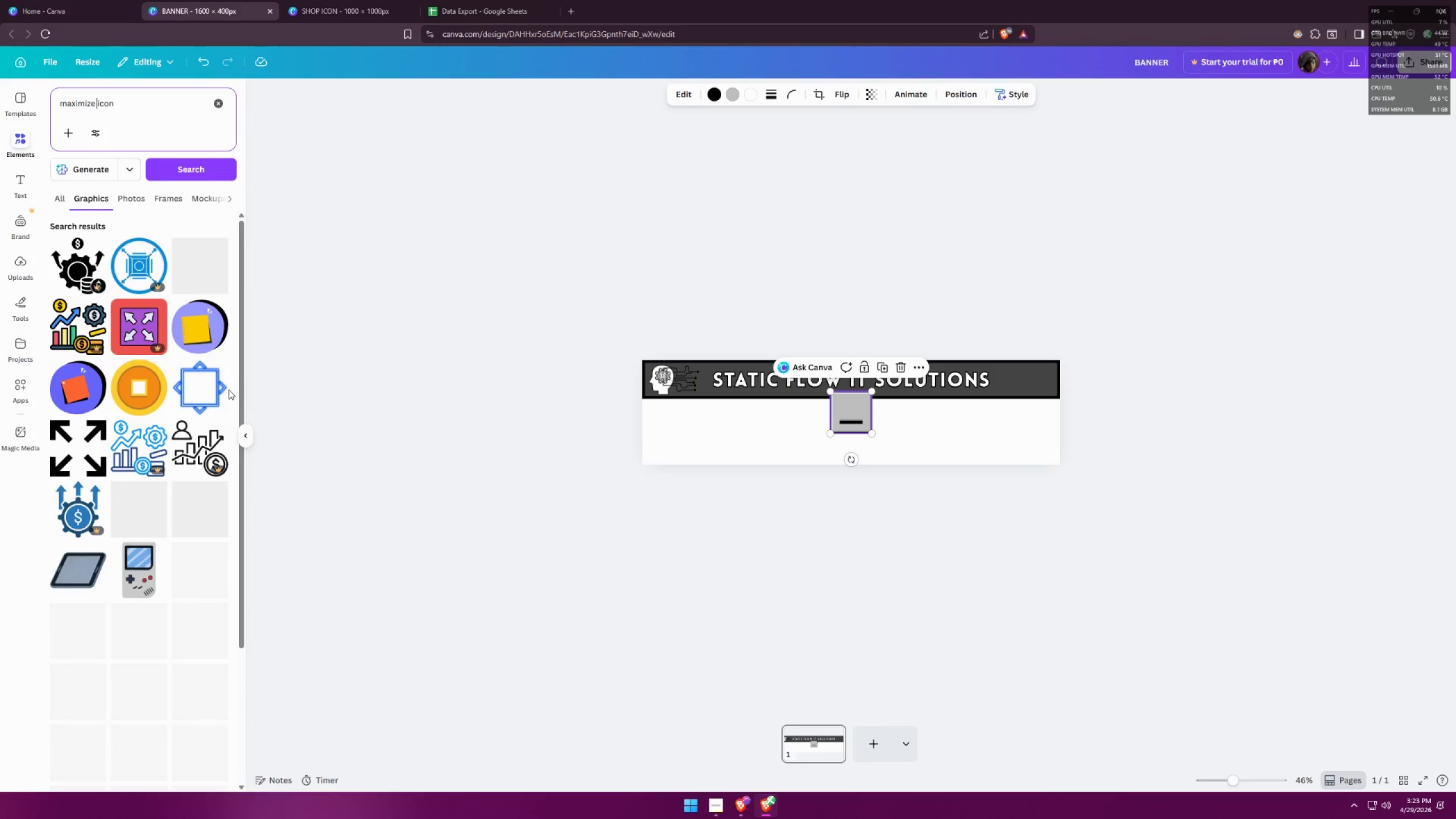 
left_click([388, 408])
 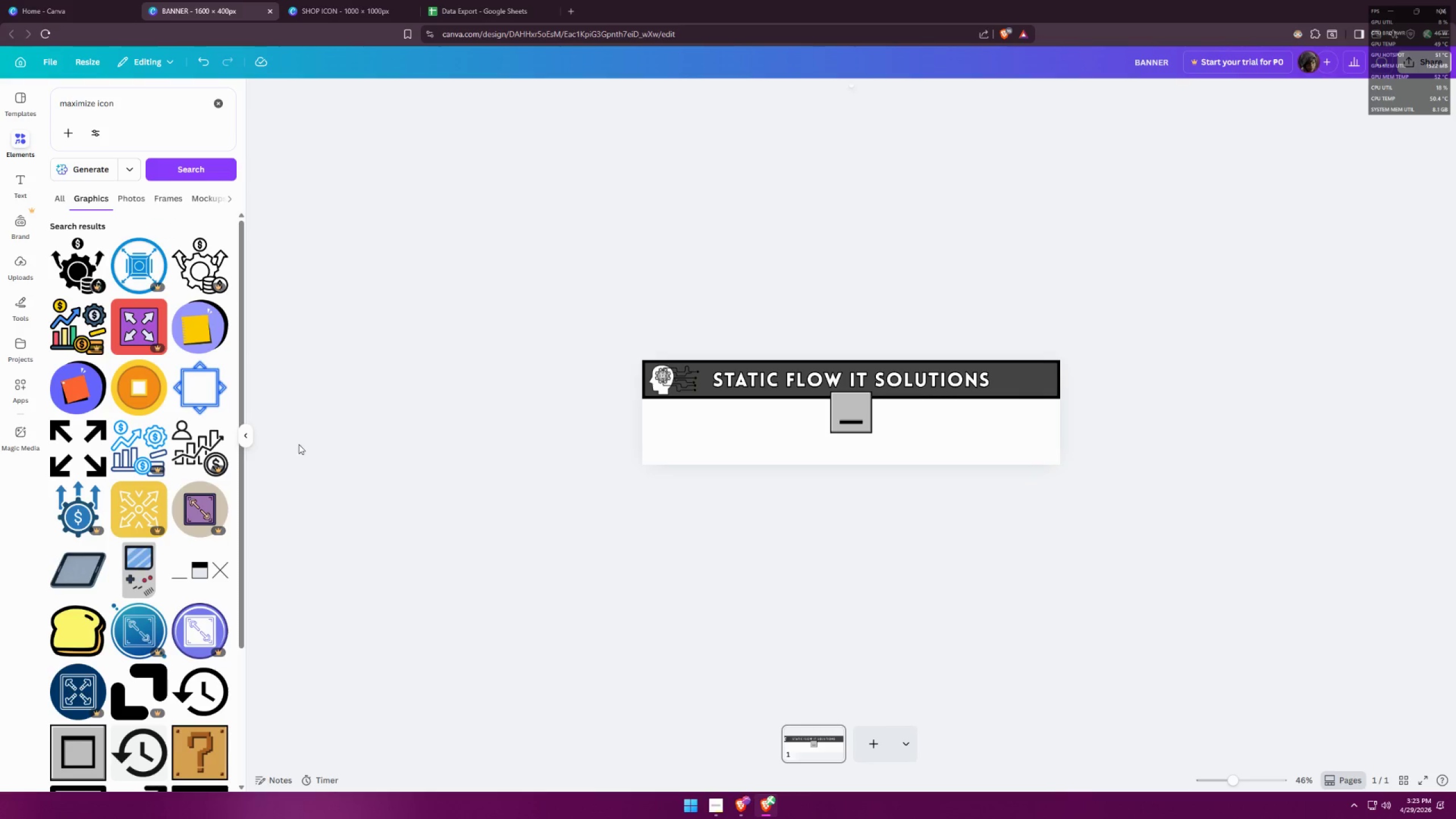 
scroll: coordinate [201, 466], scroll_direction: down, amount: 3.0
 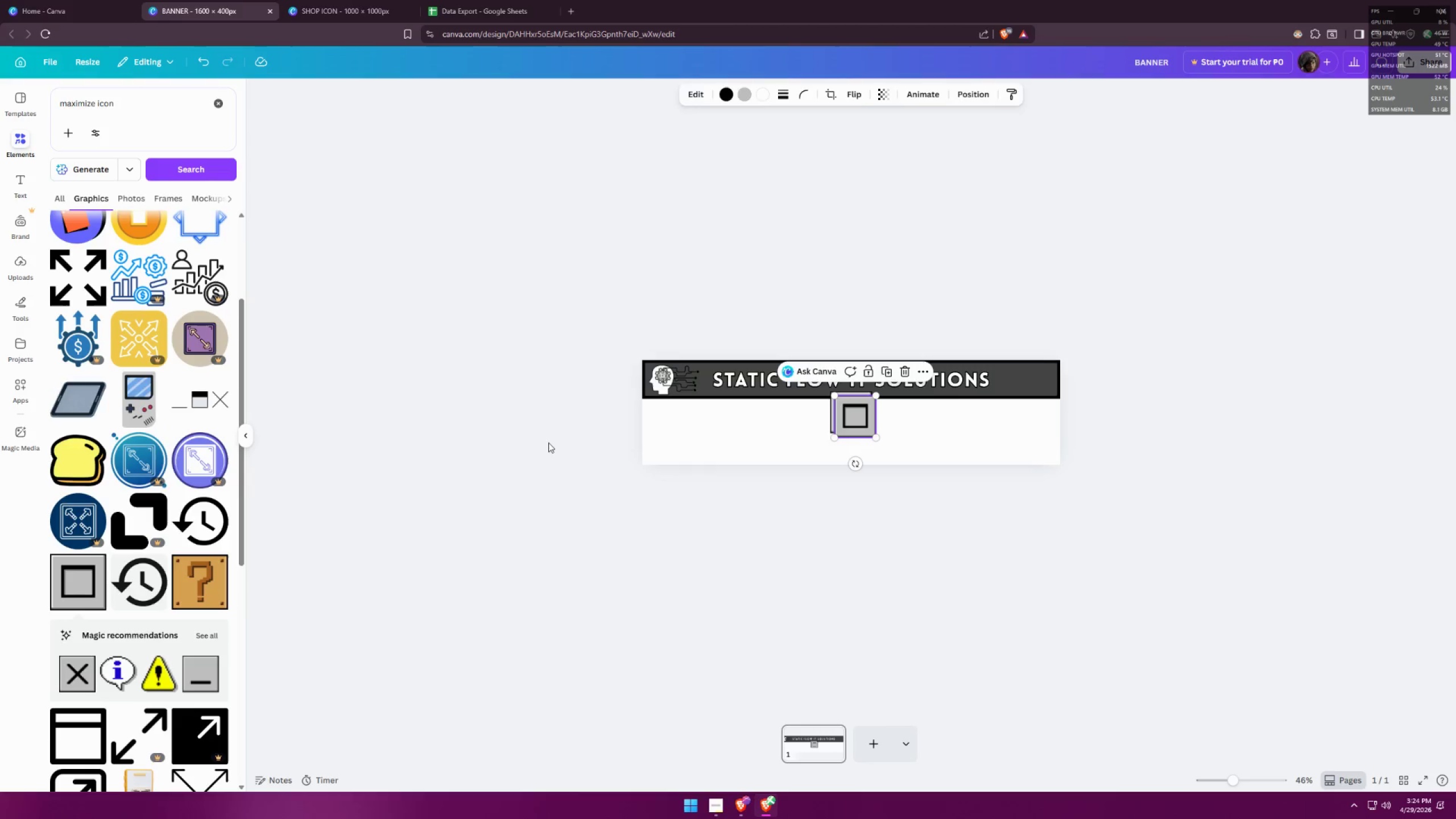 
left_click([165, 121])
 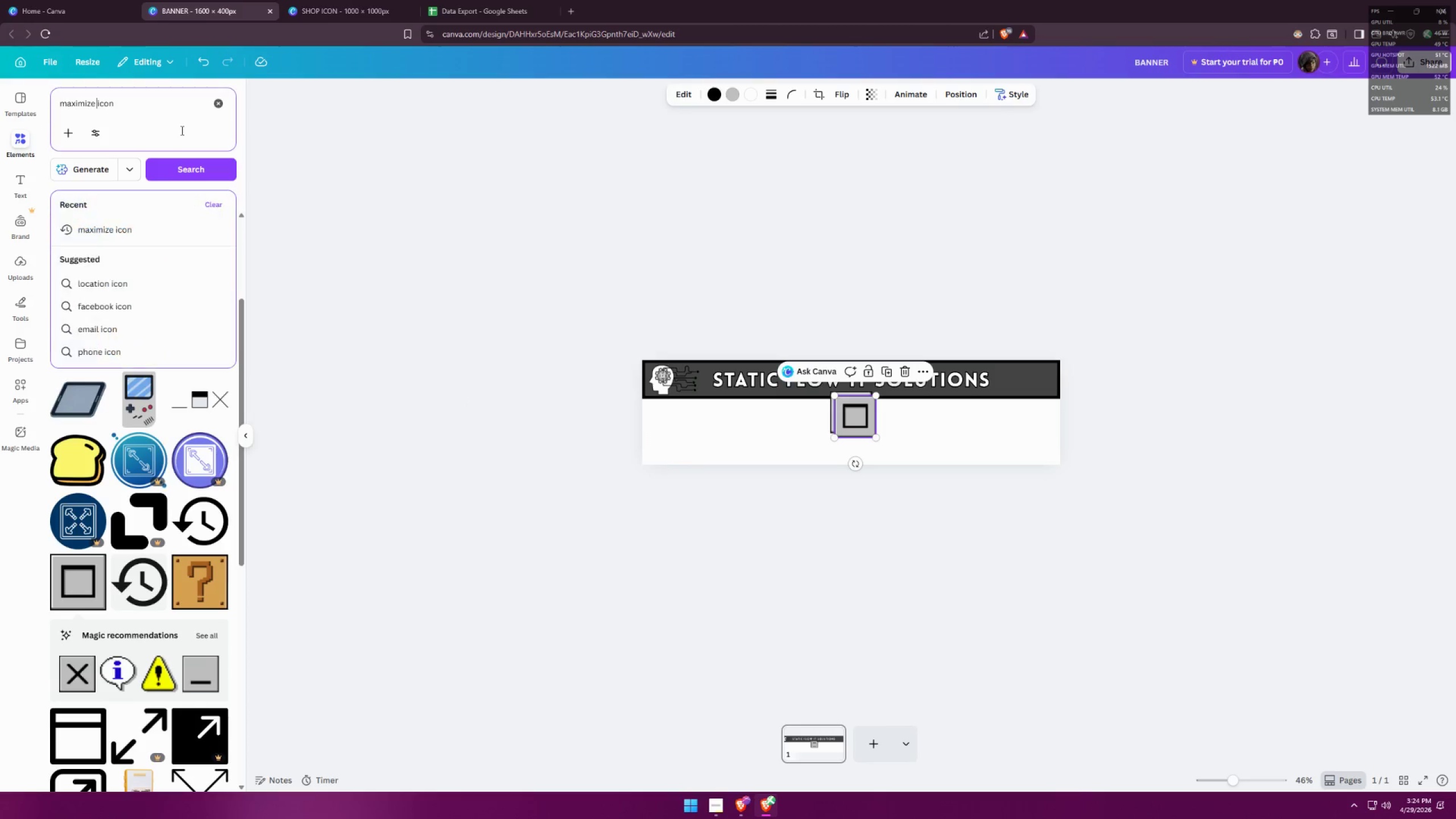 
left_click([191, 126])
 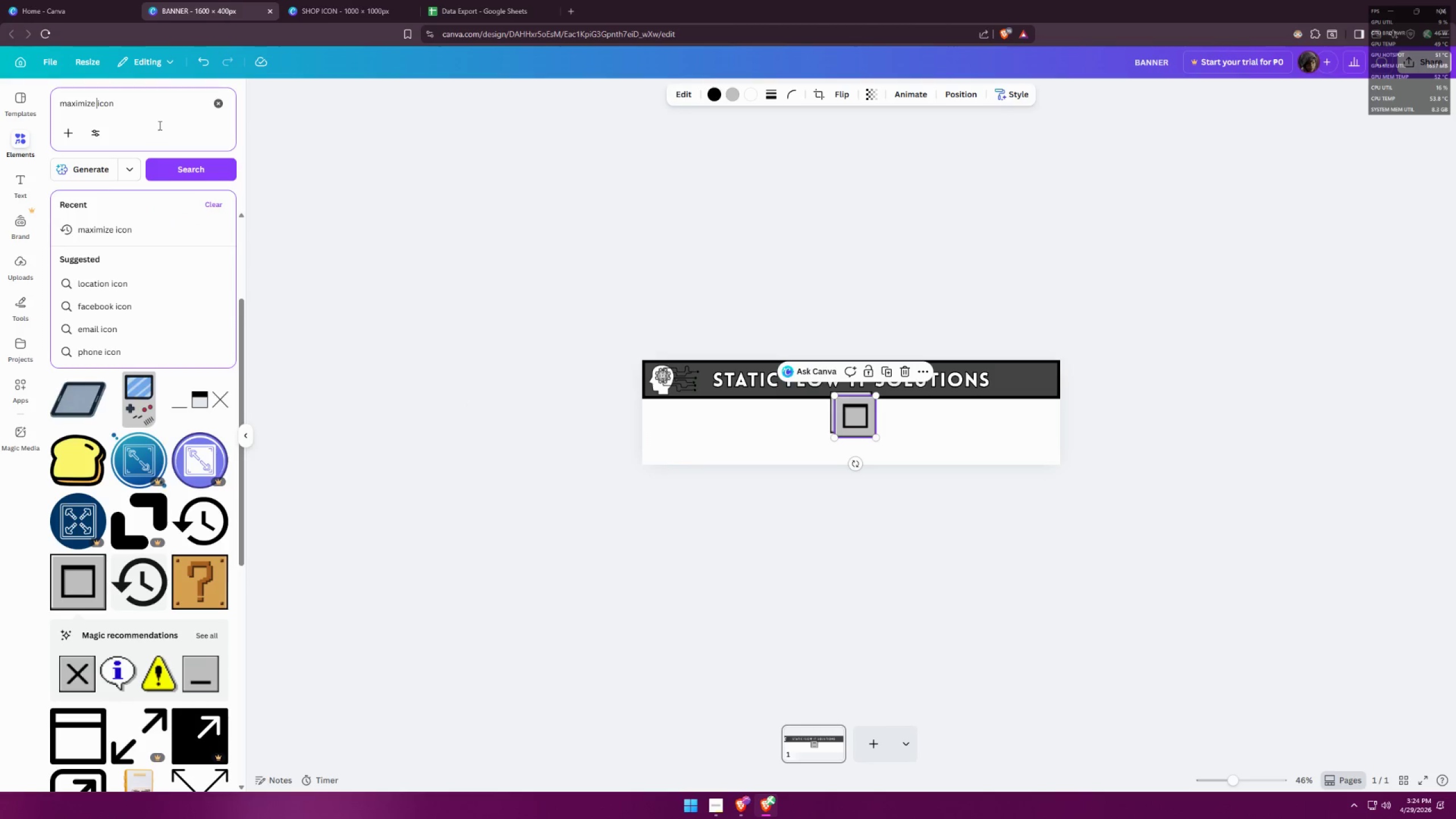 
left_click([160, 123])
 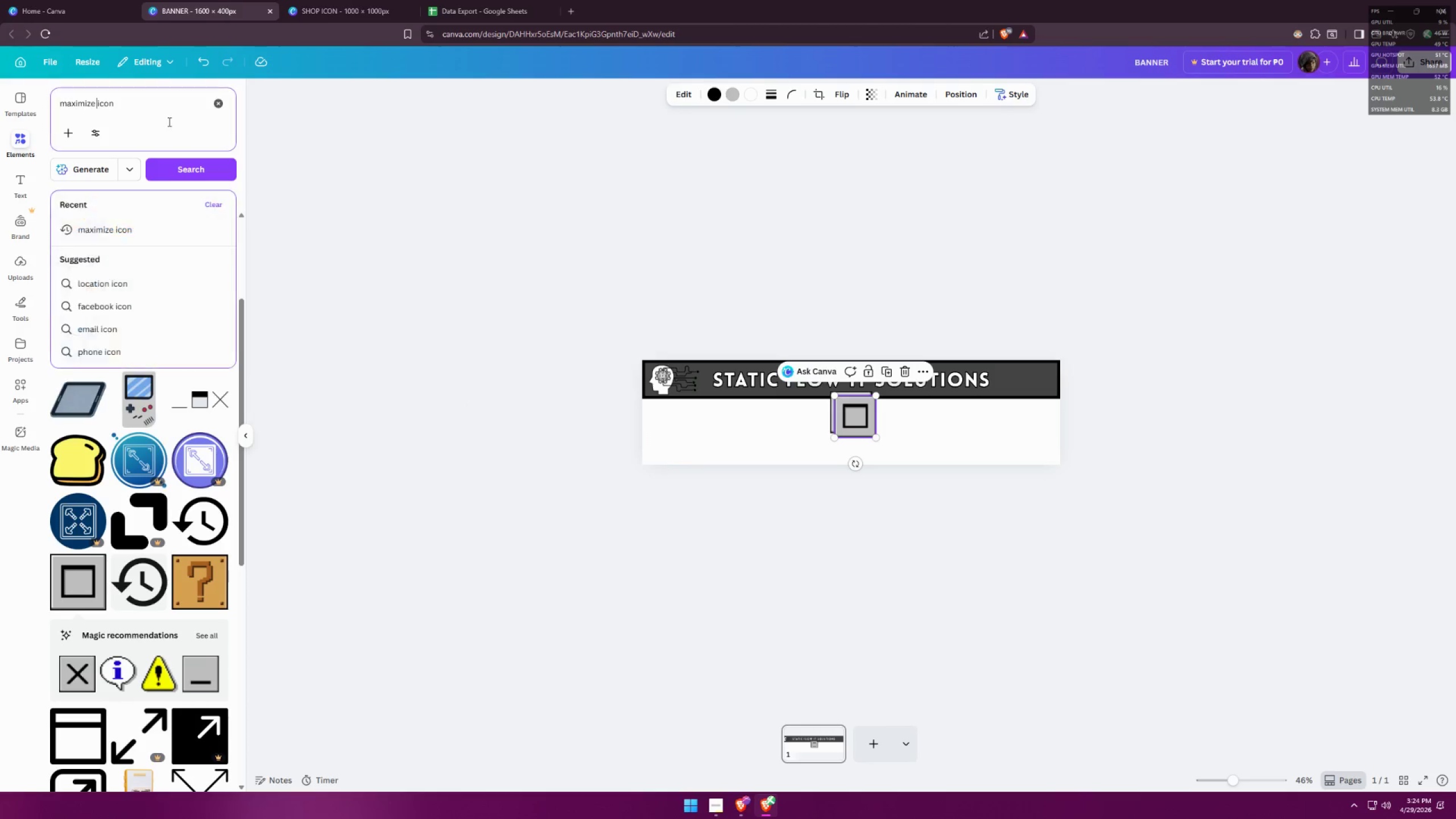 
triple_click([168, 121])
 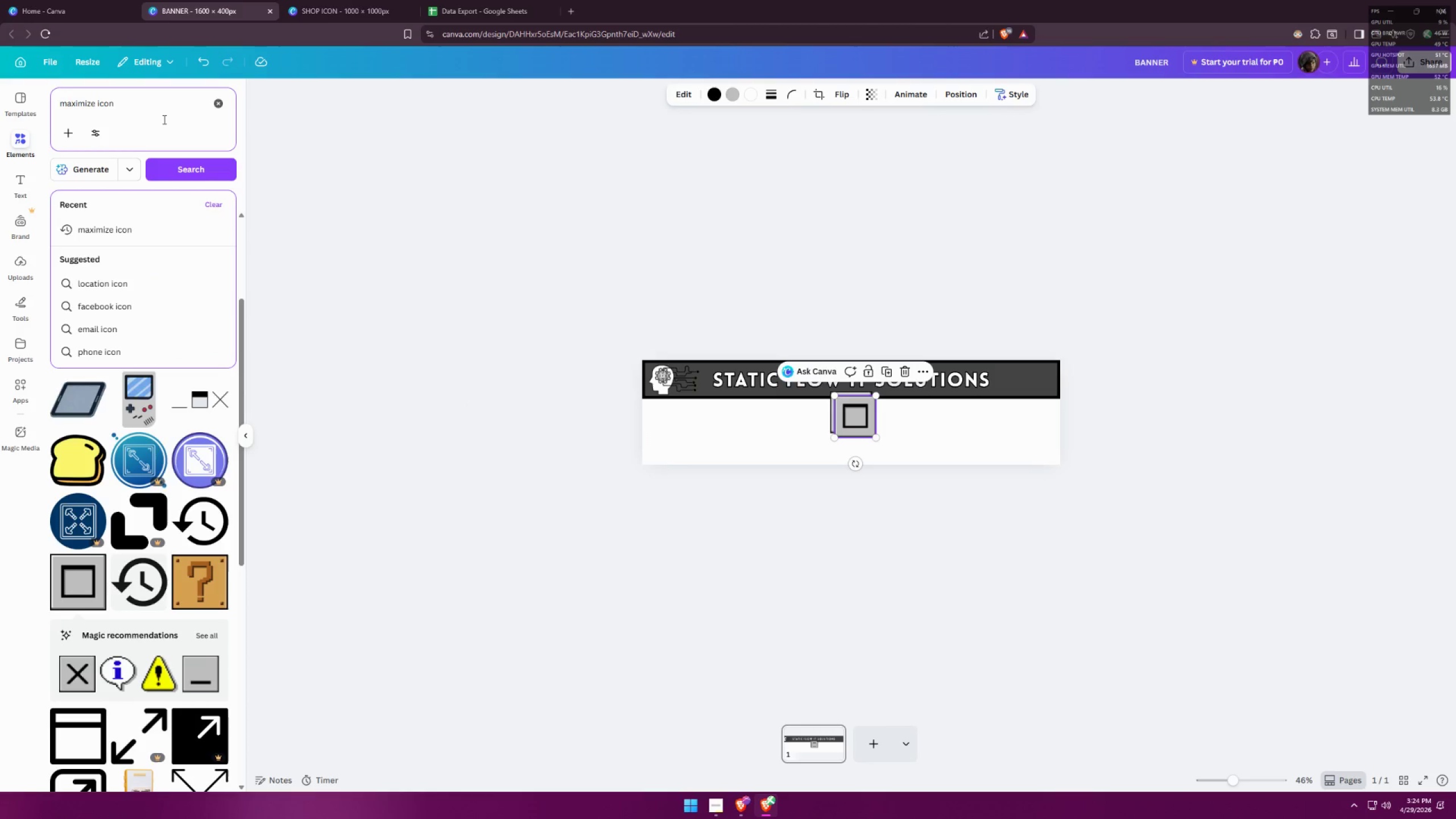 
key(Backspace)
key(Backspace)
key(Backspace)
key(Backspace)
key(Backspace)
key(Backspace)
key(Backspace)
key(Backspace)
key(Backspace)
key(Backspace)
type(close )
 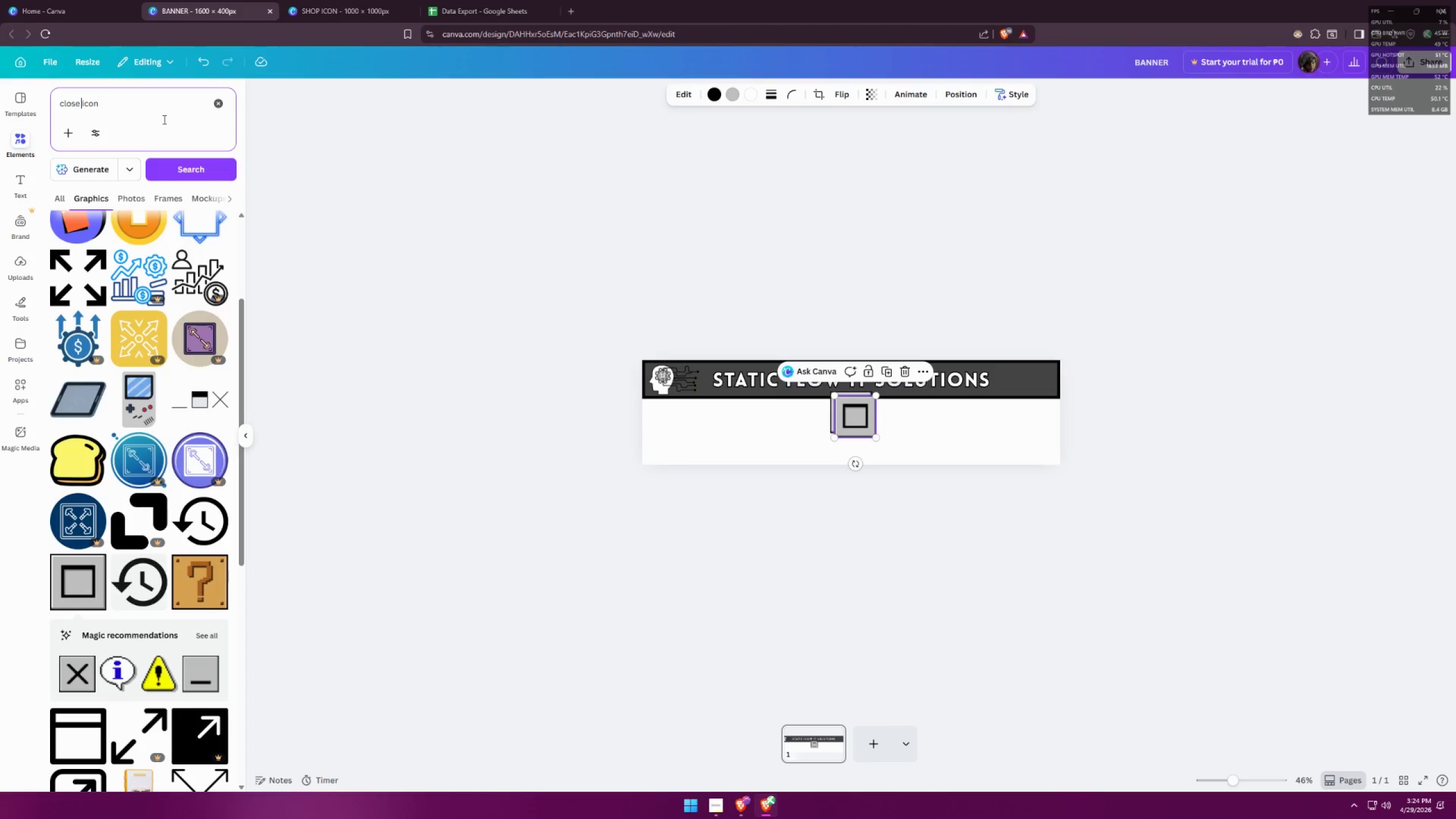 
key(Enter)
 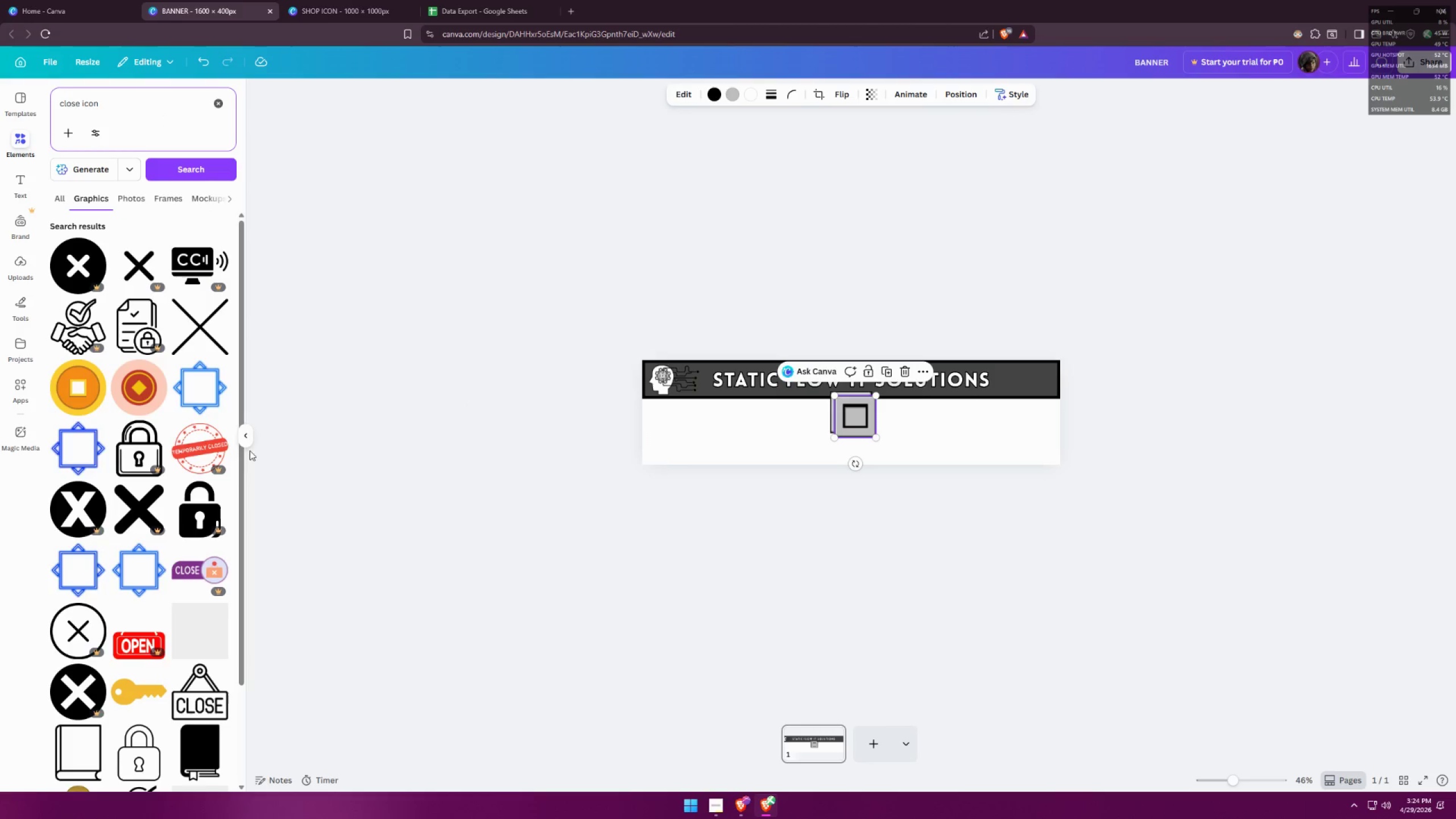 
scroll: coordinate [204, 449], scroll_direction: down, amount: 7.0
 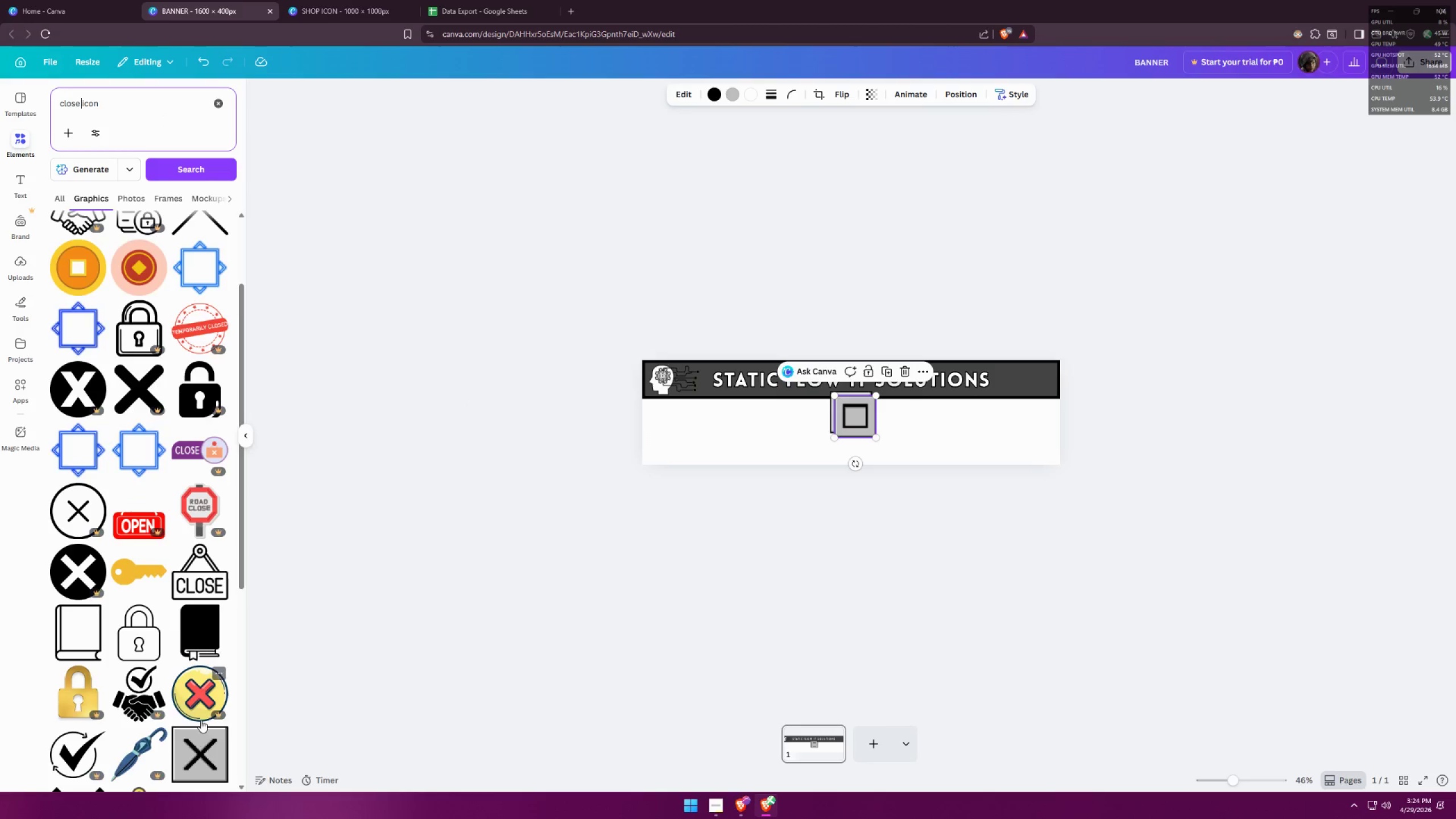 
left_click([192, 752])
 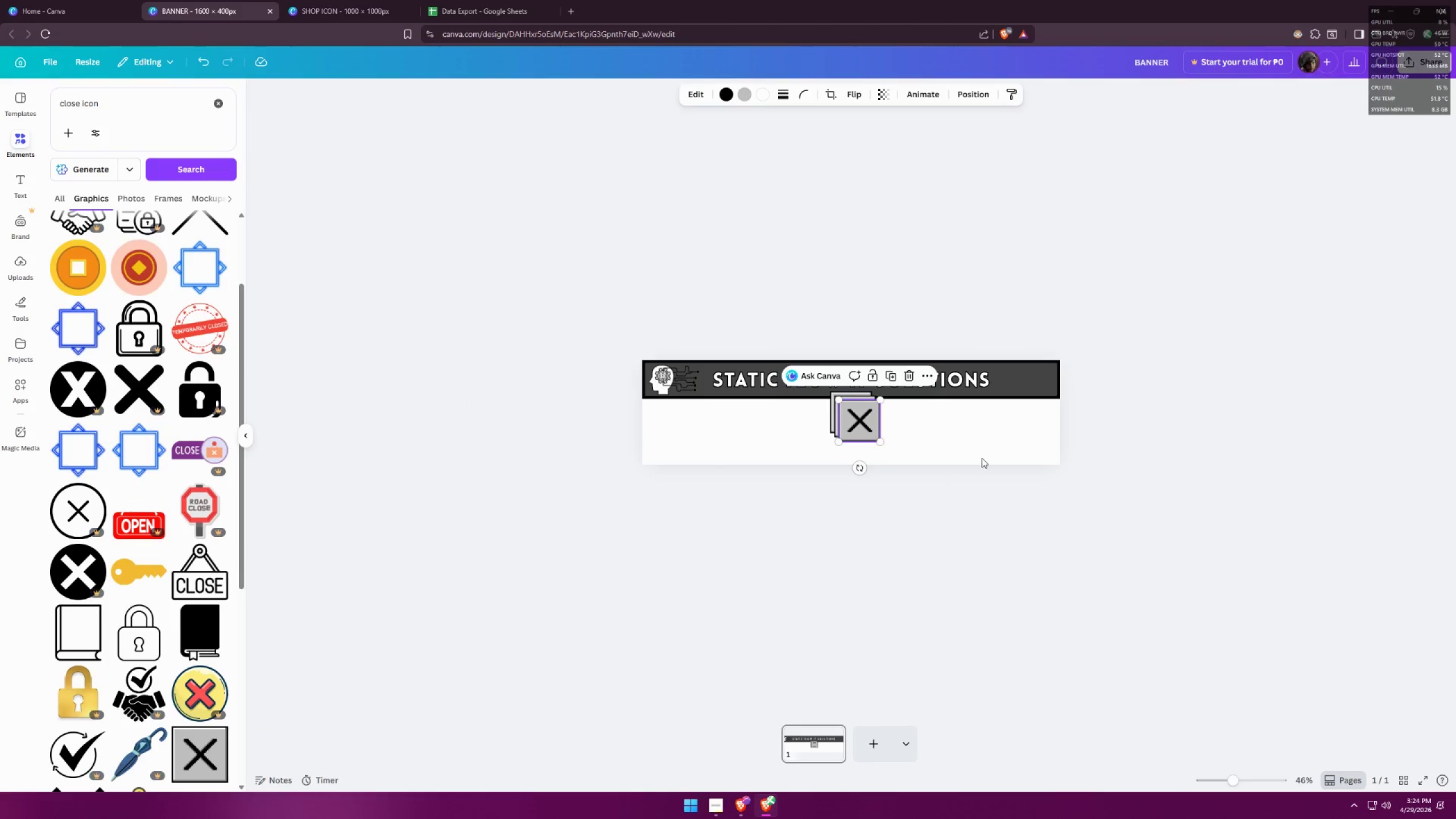 
left_click([1174, 428])
 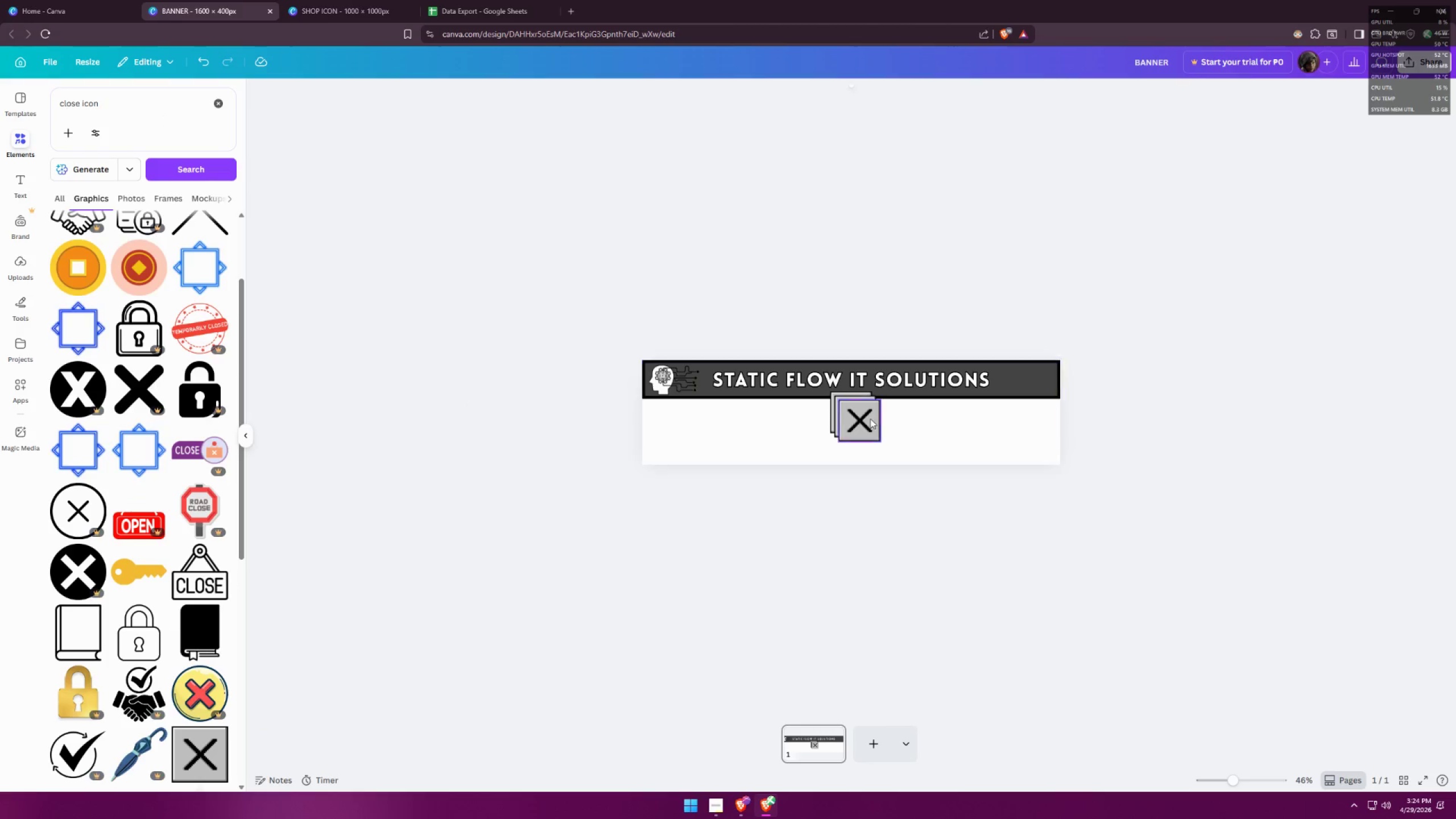 
left_click_drag(start_coordinate=[849, 422], to_coordinate=[1004, 431])
 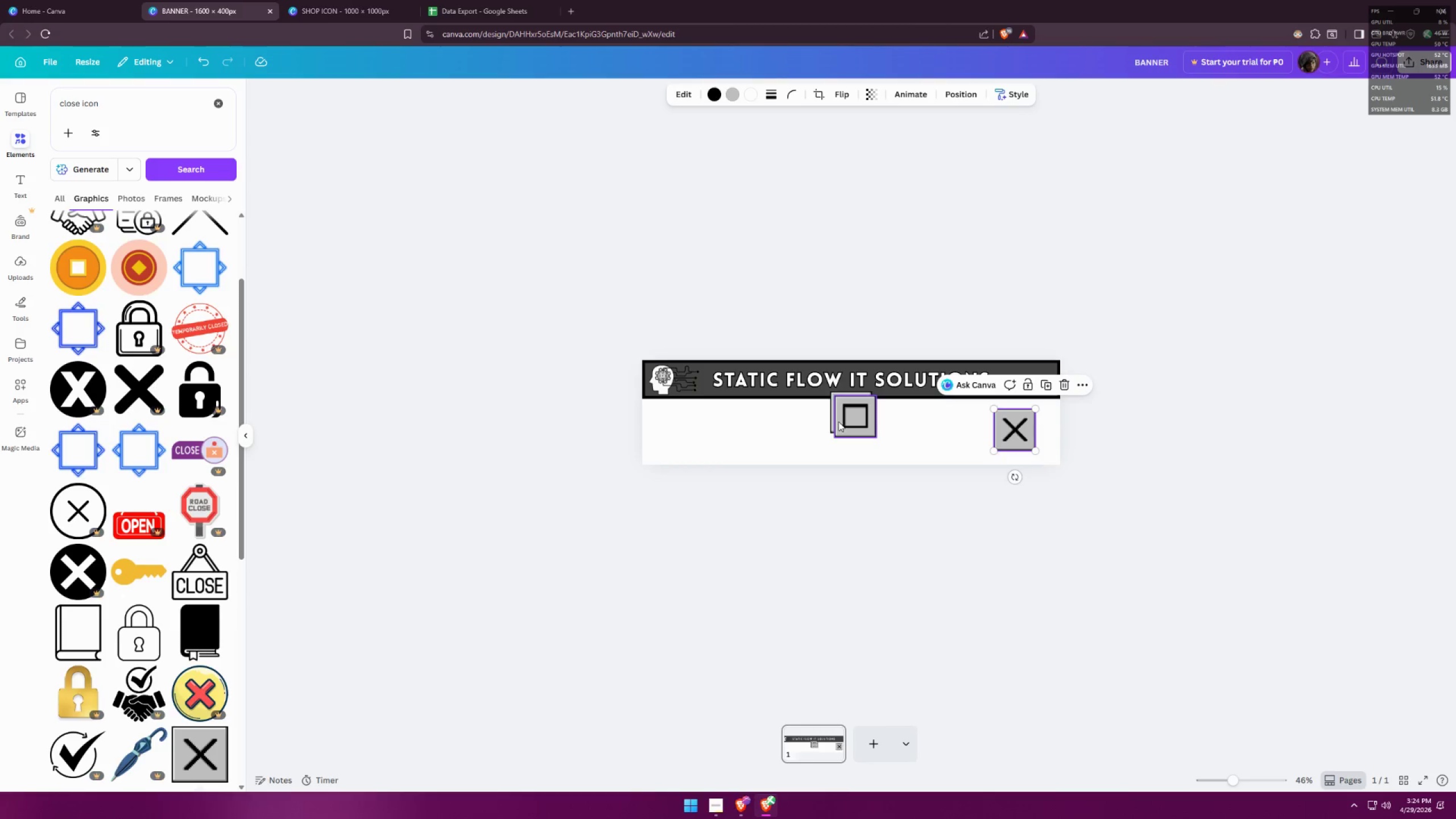 
left_click_drag(start_coordinate=[839, 421], to_coordinate=[938, 432])
 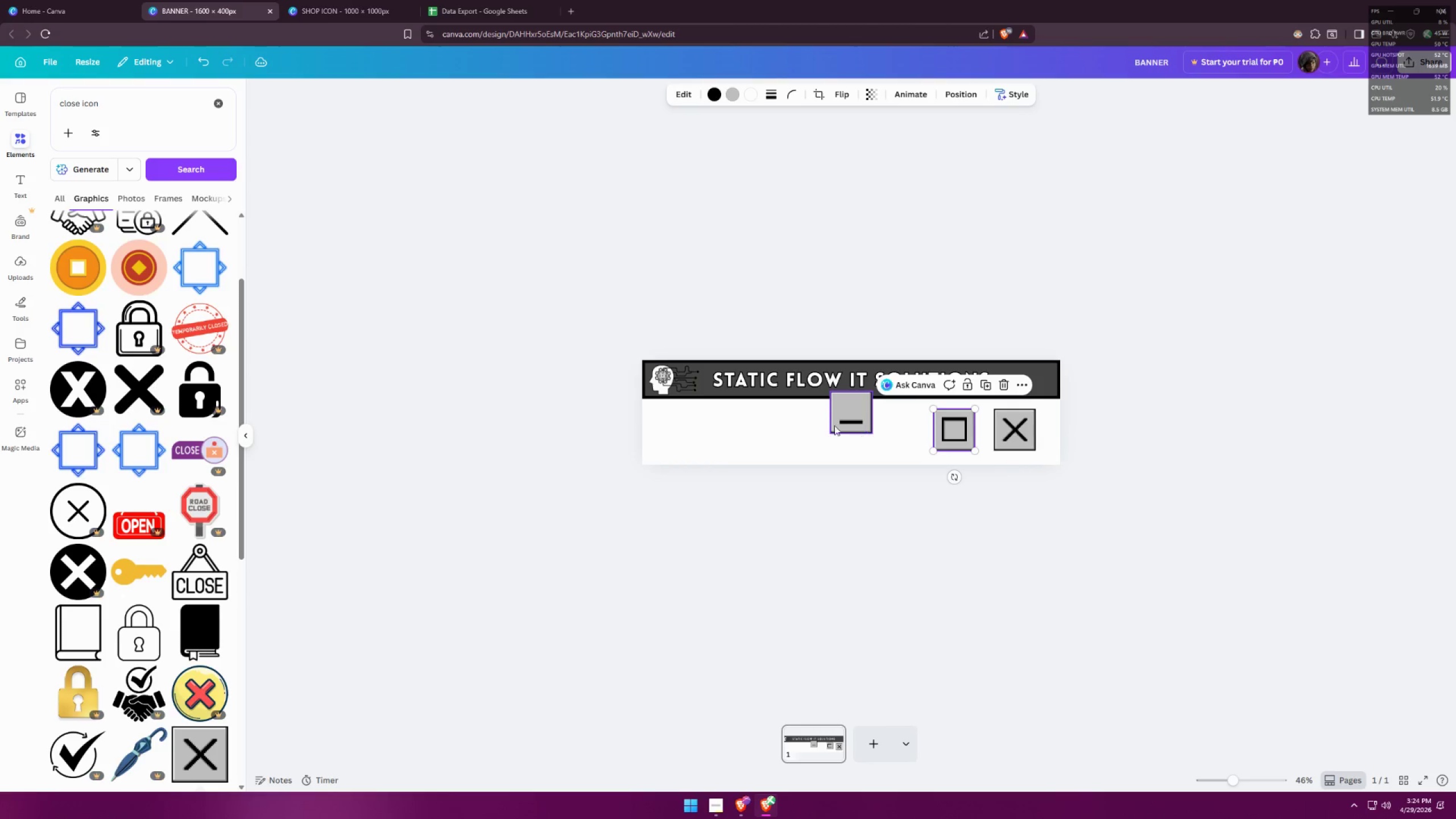 
left_click_drag(start_coordinate=[838, 423], to_coordinate=[882, 439])
 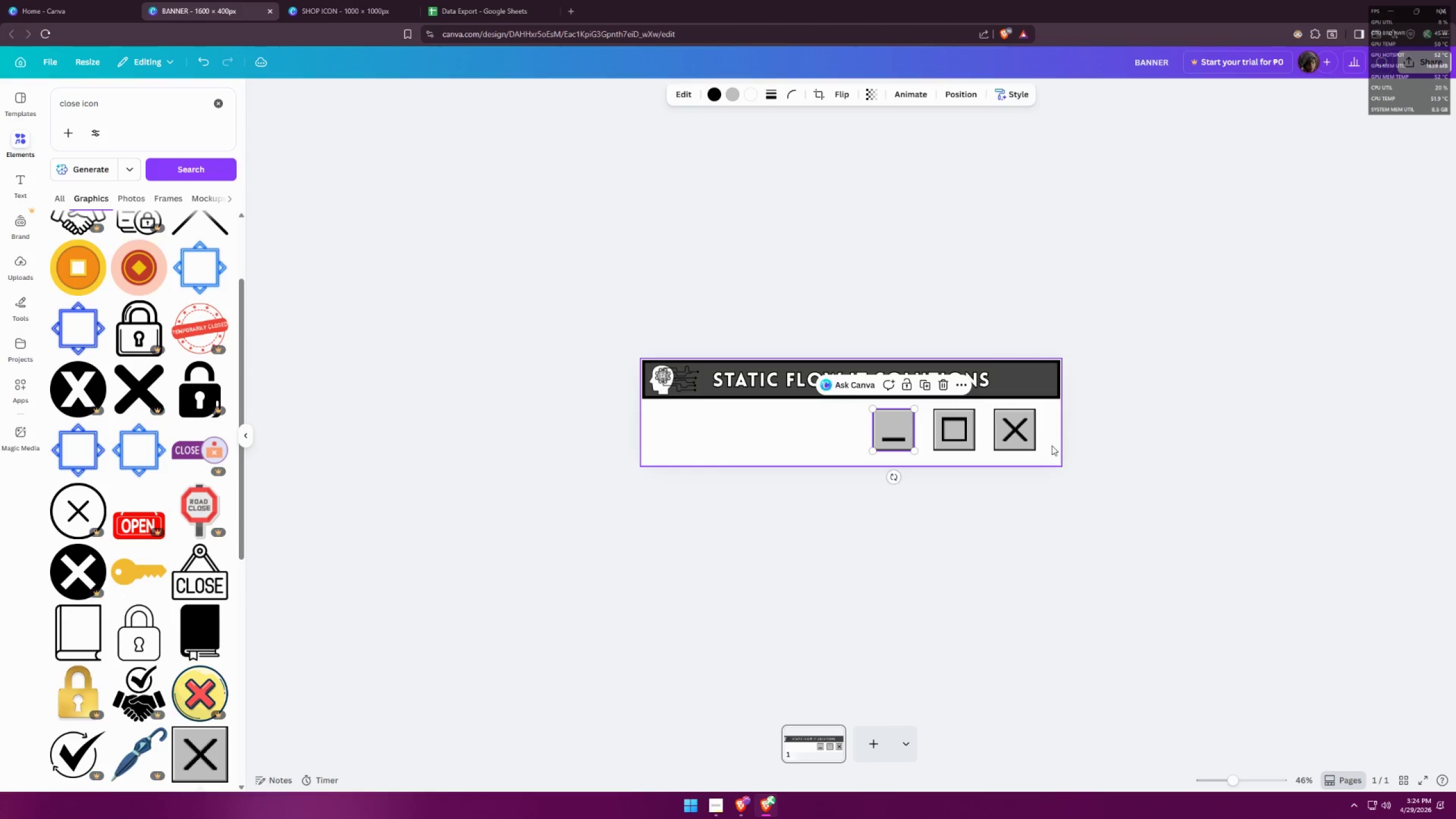 
left_click_drag(start_coordinate=[1053, 440], to_coordinate=[811, 435])
 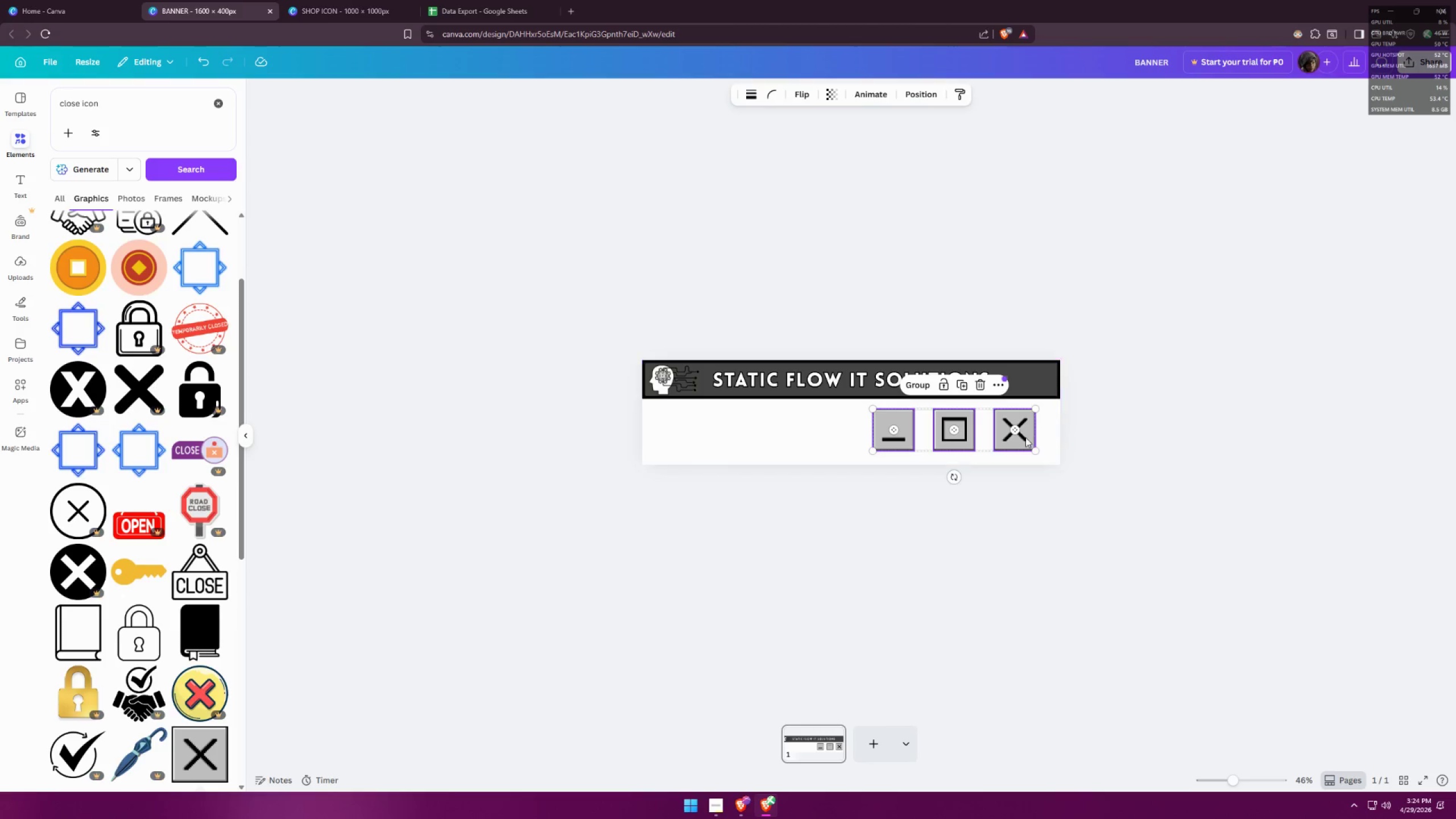 
left_click_drag(start_coordinate=[1014, 436], to_coordinate=[1090, 388])
 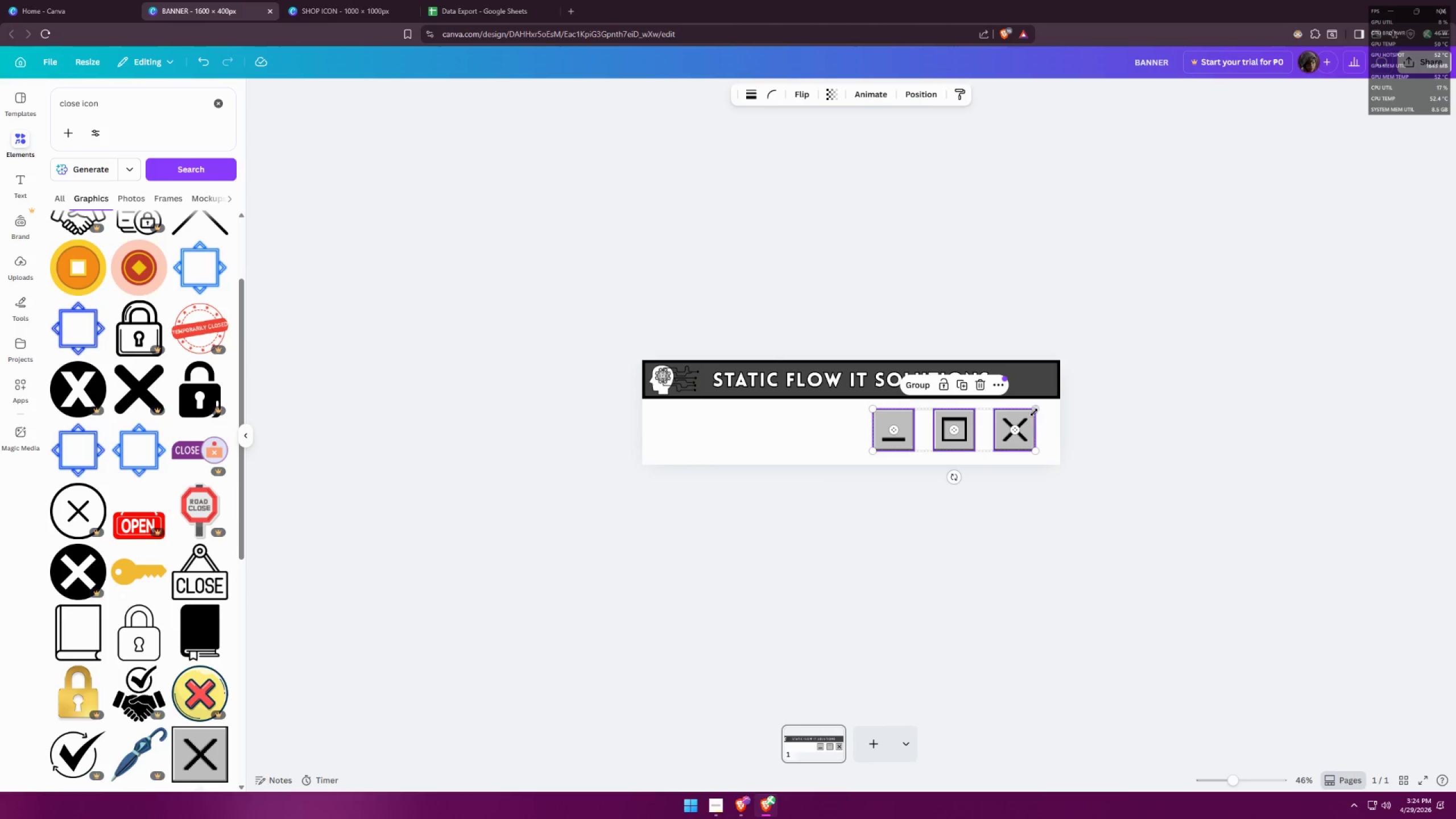 
left_click_drag(start_coordinate=[1034, 412], to_coordinate=[1019, 417])
 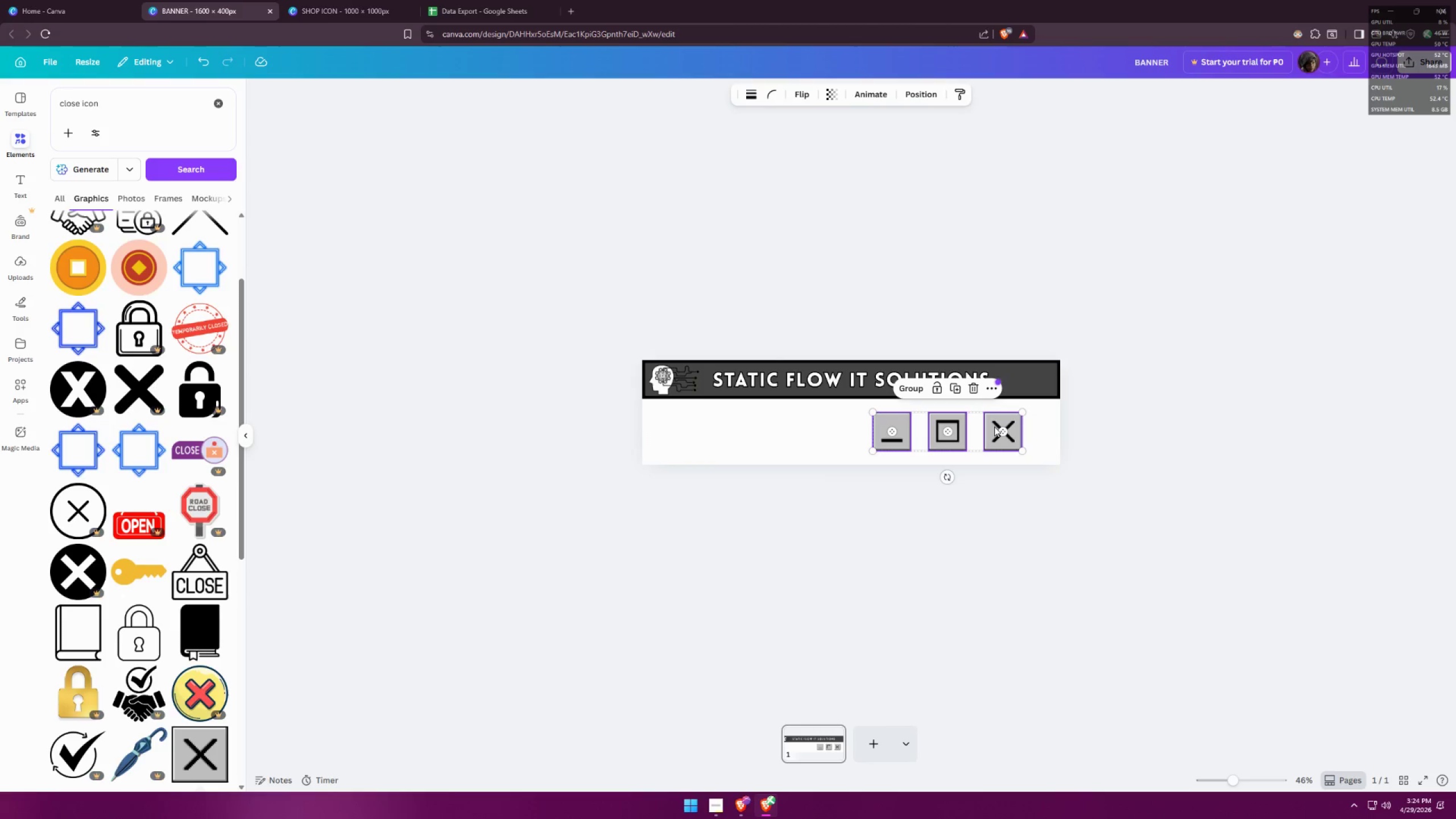 
left_click_drag(start_coordinate=[991, 425], to_coordinate=[1072, 373])
 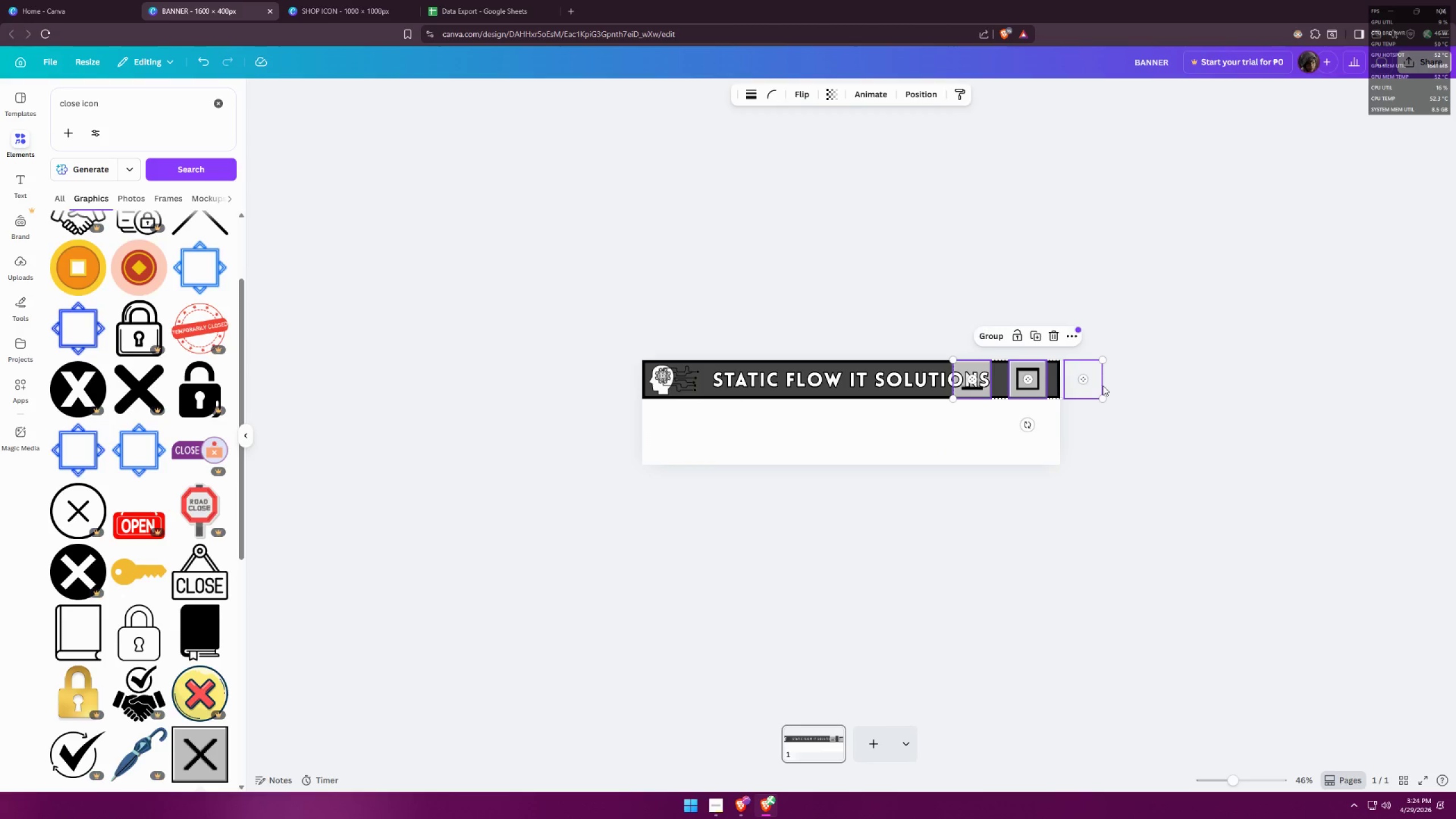 
hold_key(key=ControlLeft, duration=0.72)
scroll: coordinate [1128, 391], scroll_direction: up, amount: 5.0
 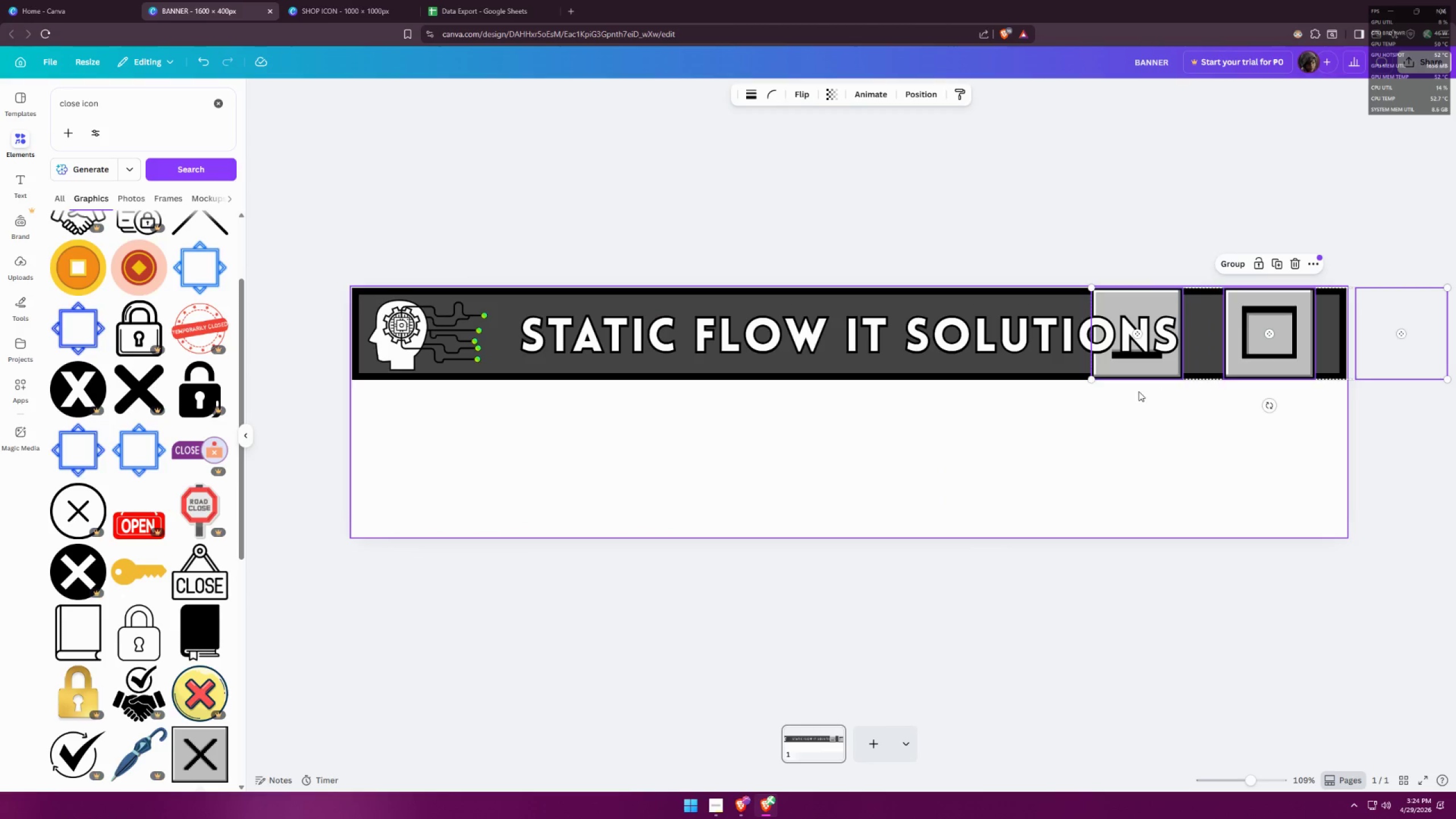 
hold_key(key=ControlLeft, duration=1.0)
scroll: coordinate [1221, 366], scroll_direction: none, amount: 0.0
 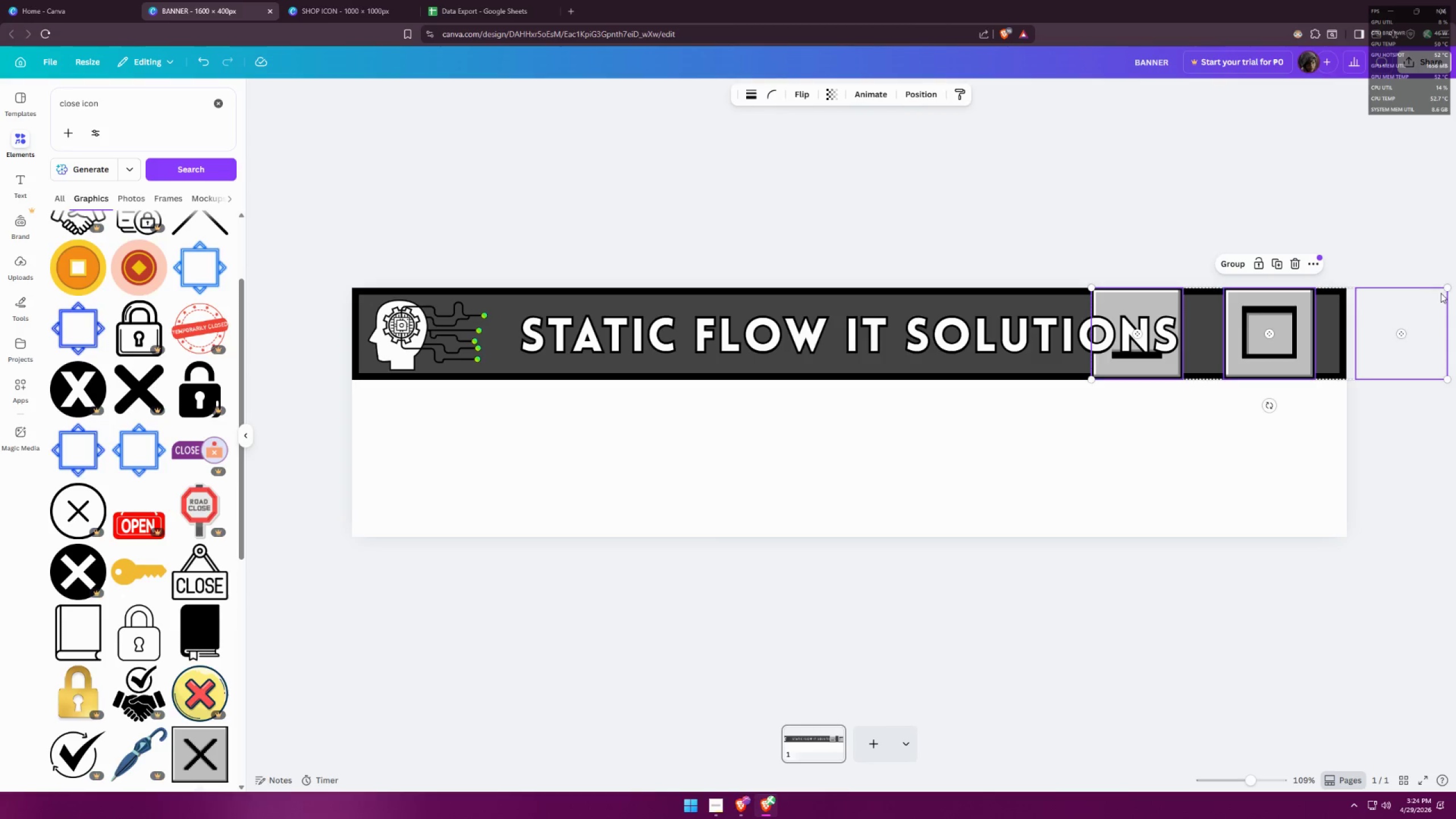 
left_click_drag(start_coordinate=[1447, 288], to_coordinate=[1440, 290])
 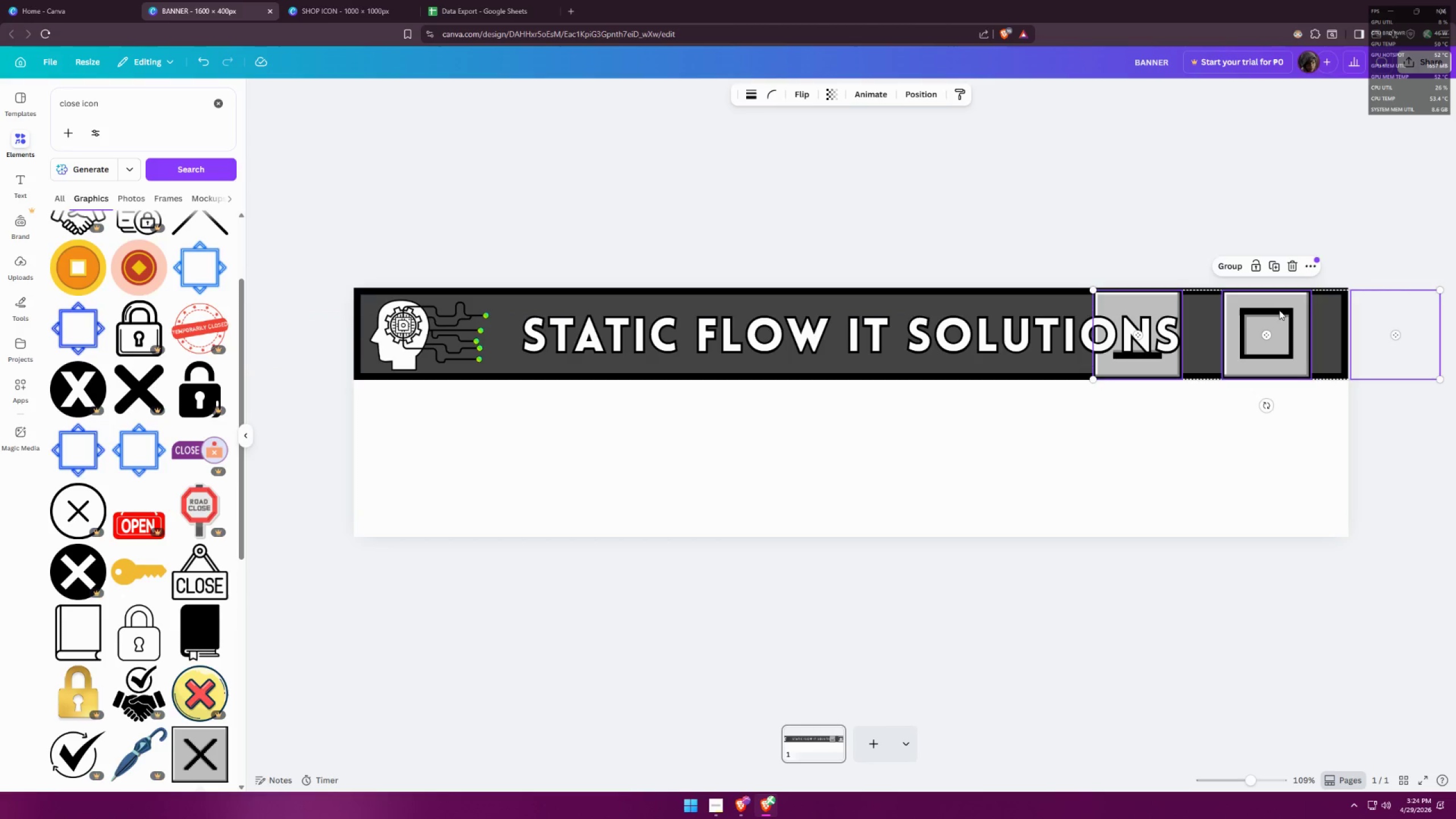 
left_click_drag(start_coordinate=[1269, 301], to_coordinate=[1180, 300])
 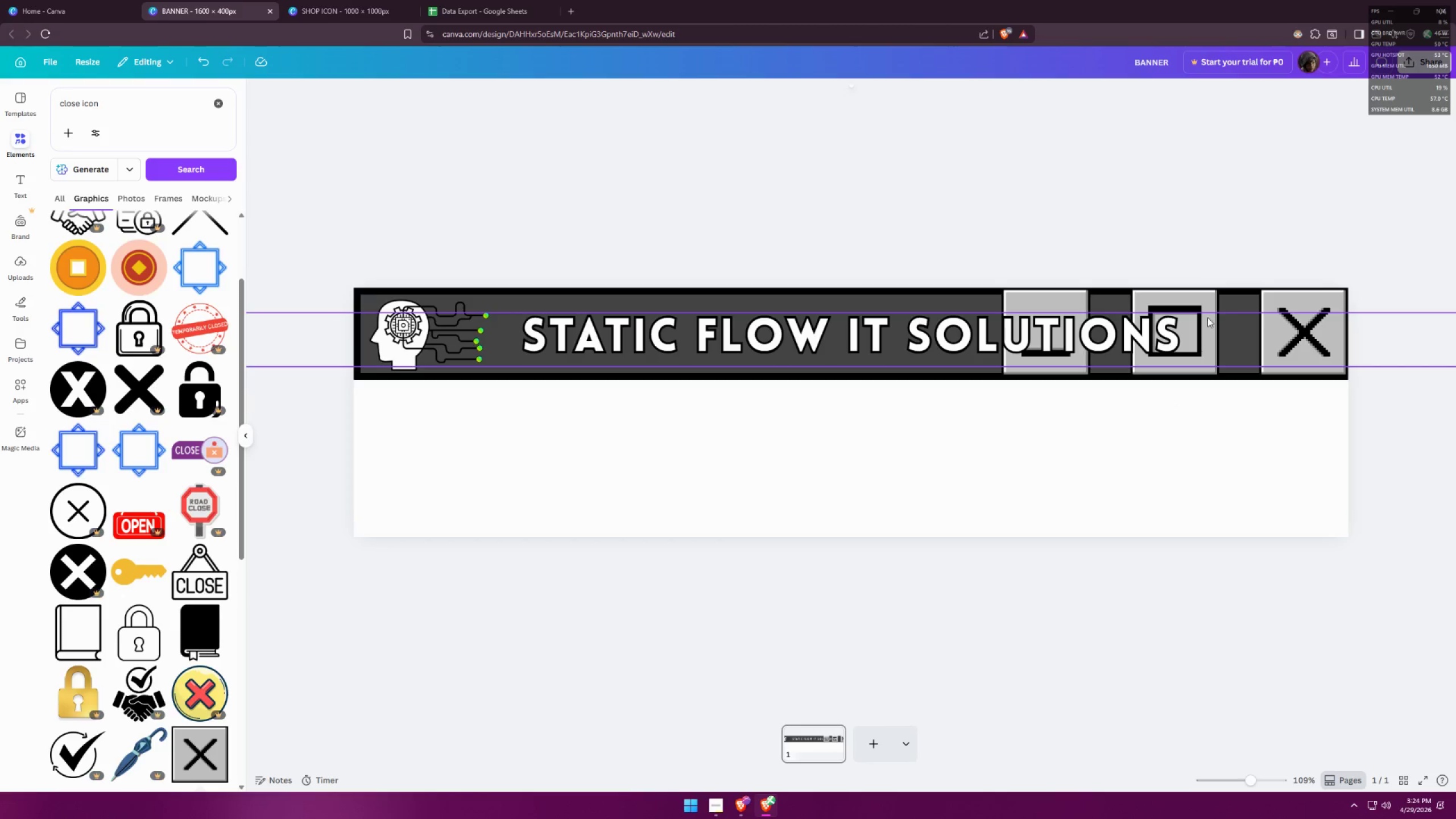 
left_click_drag(start_coordinate=[1203, 300], to_coordinate=[1244, 297])
 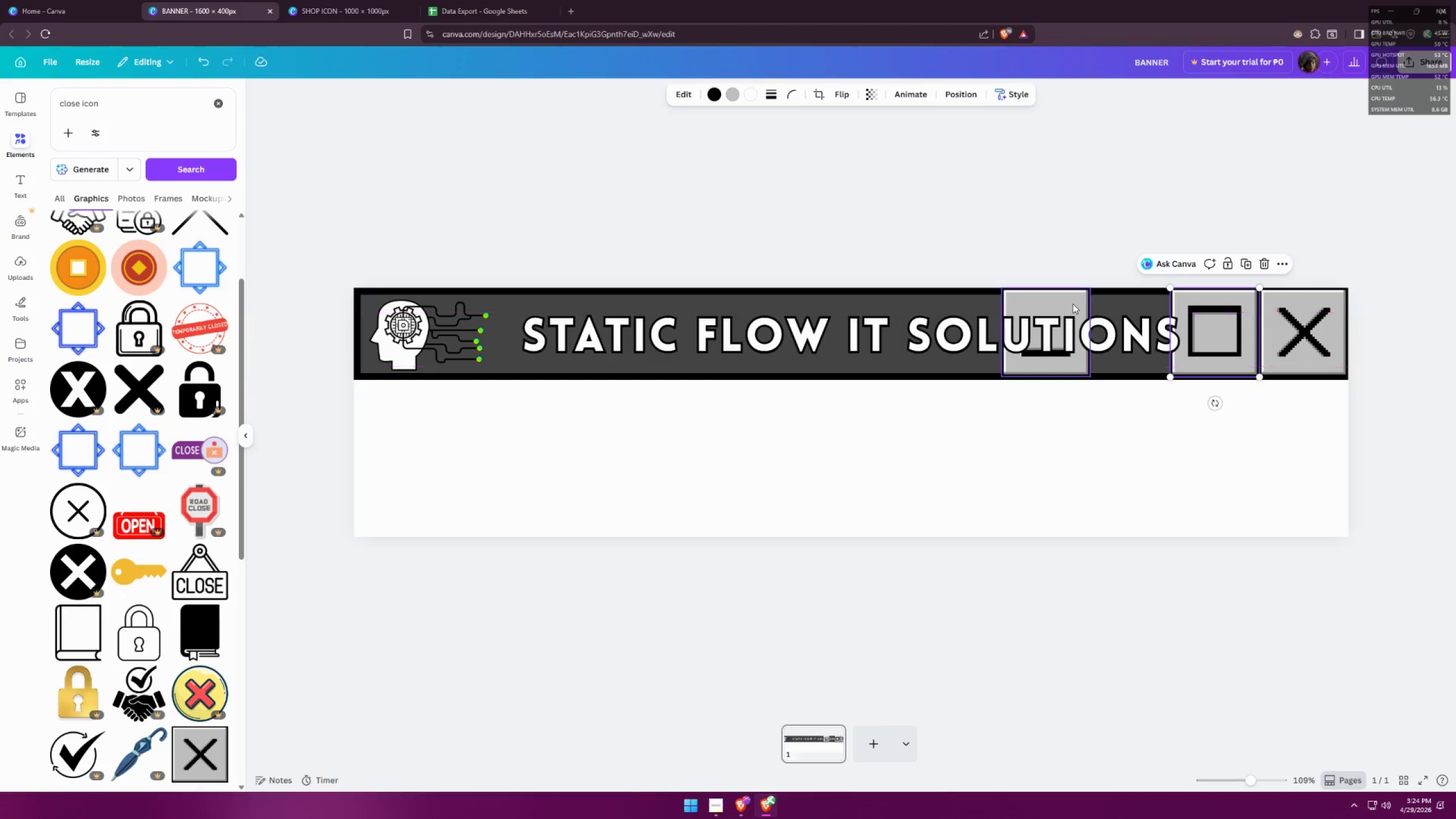 
left_click_drag(start_coordinate=[1070, 304], to_coordinate=[1150, 302])
 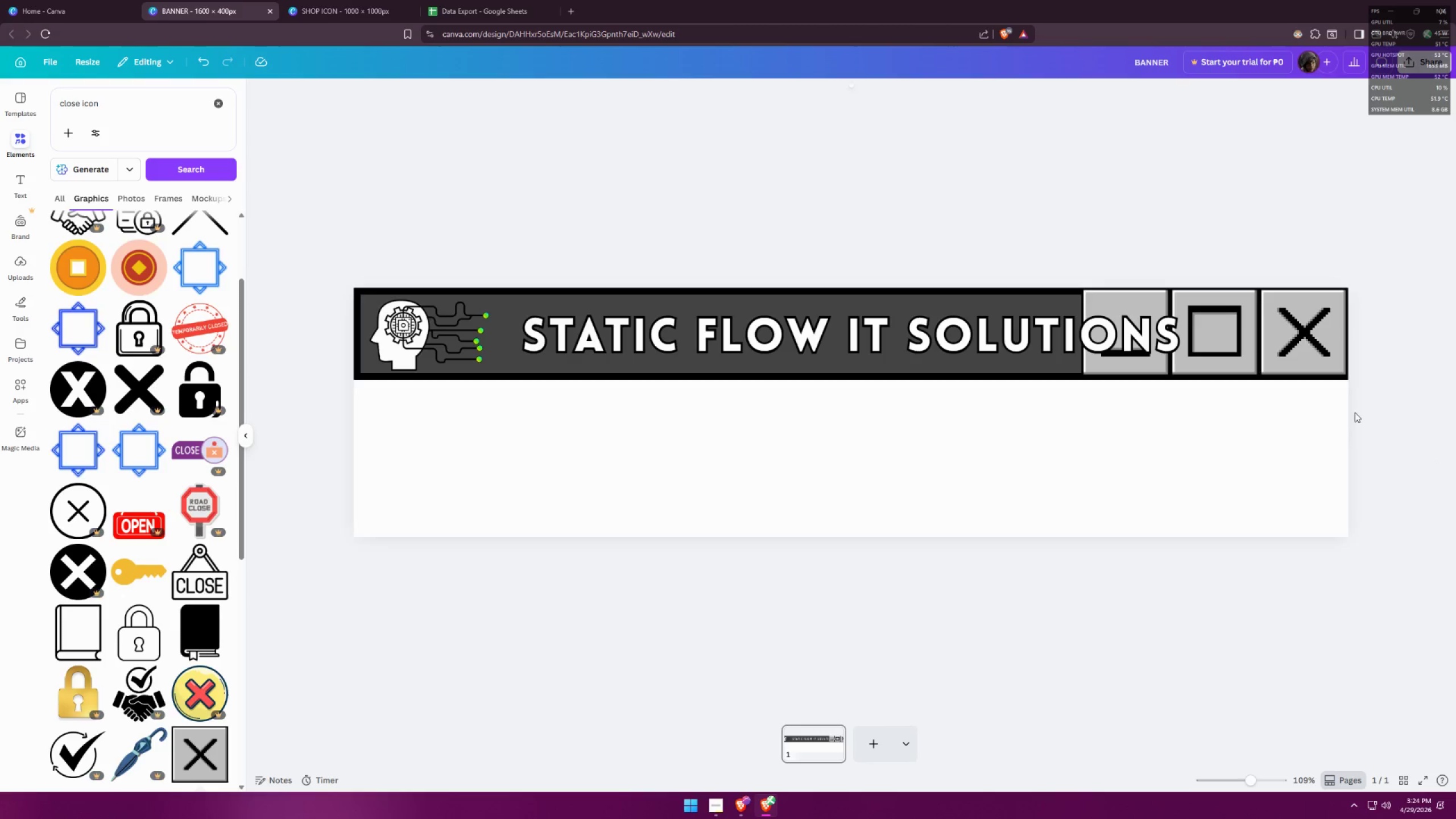 
left_click([1127, 330])
 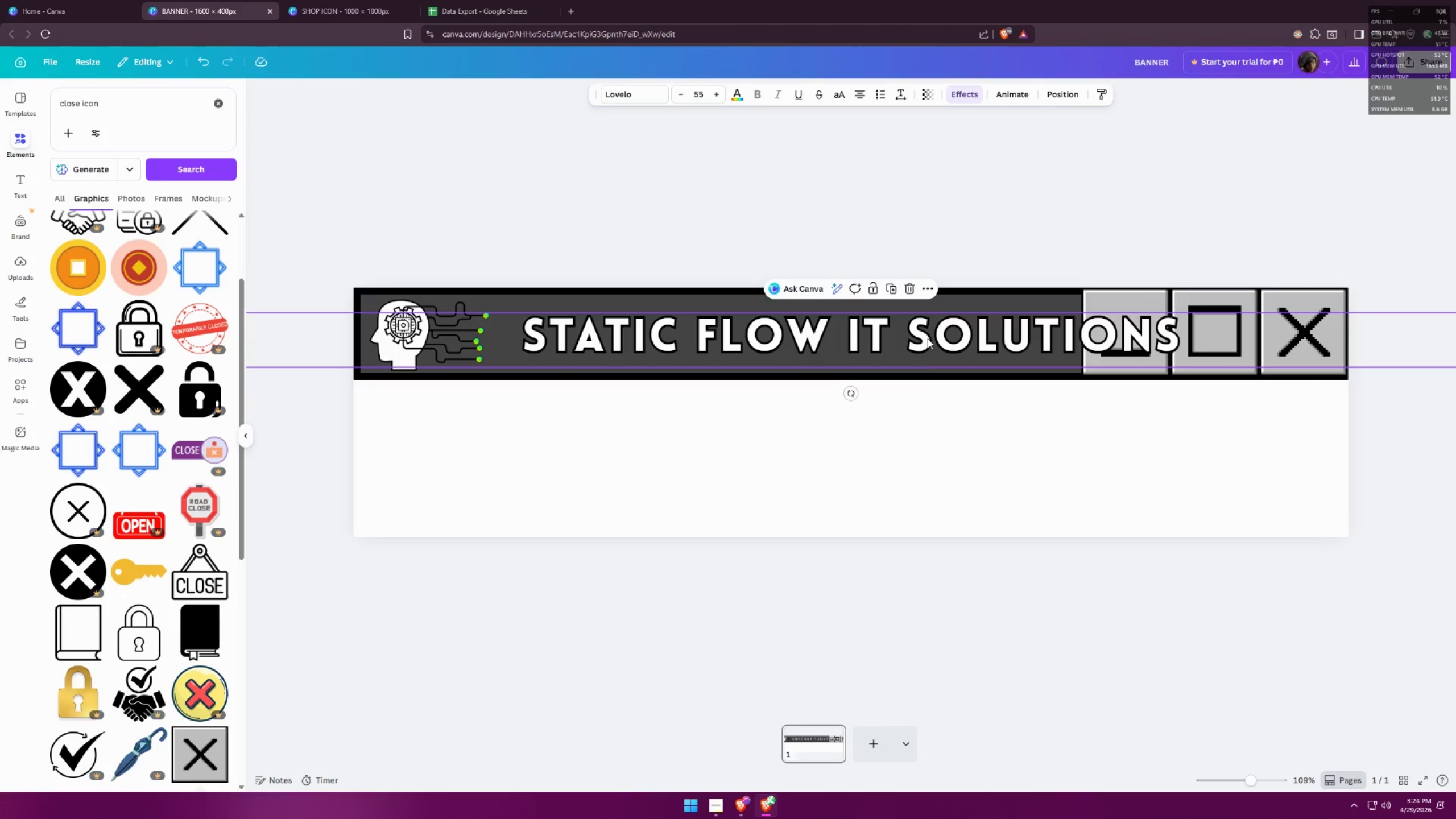 
double_click([924, 334])
 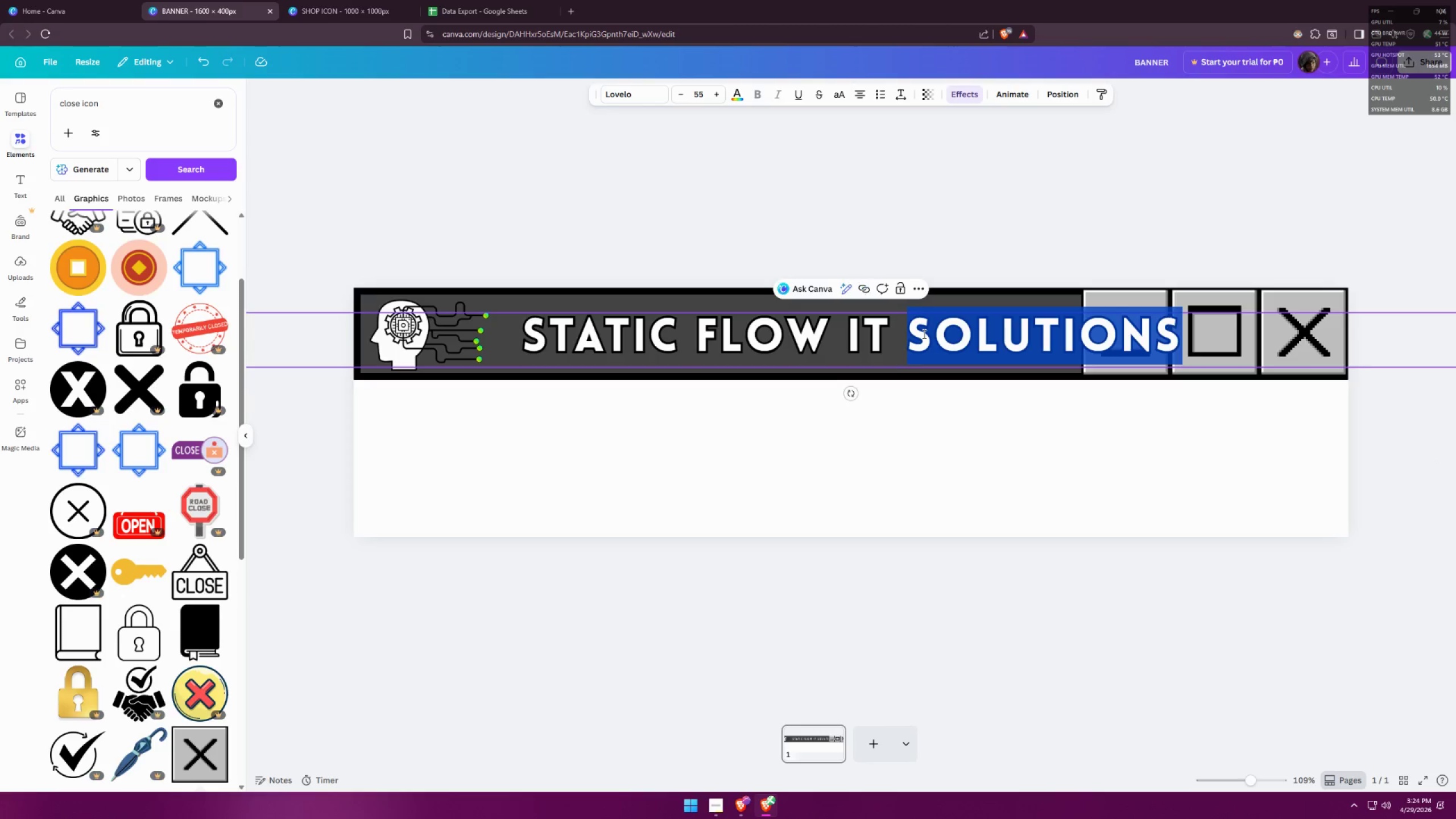 
key(Control+ControlLeft)
 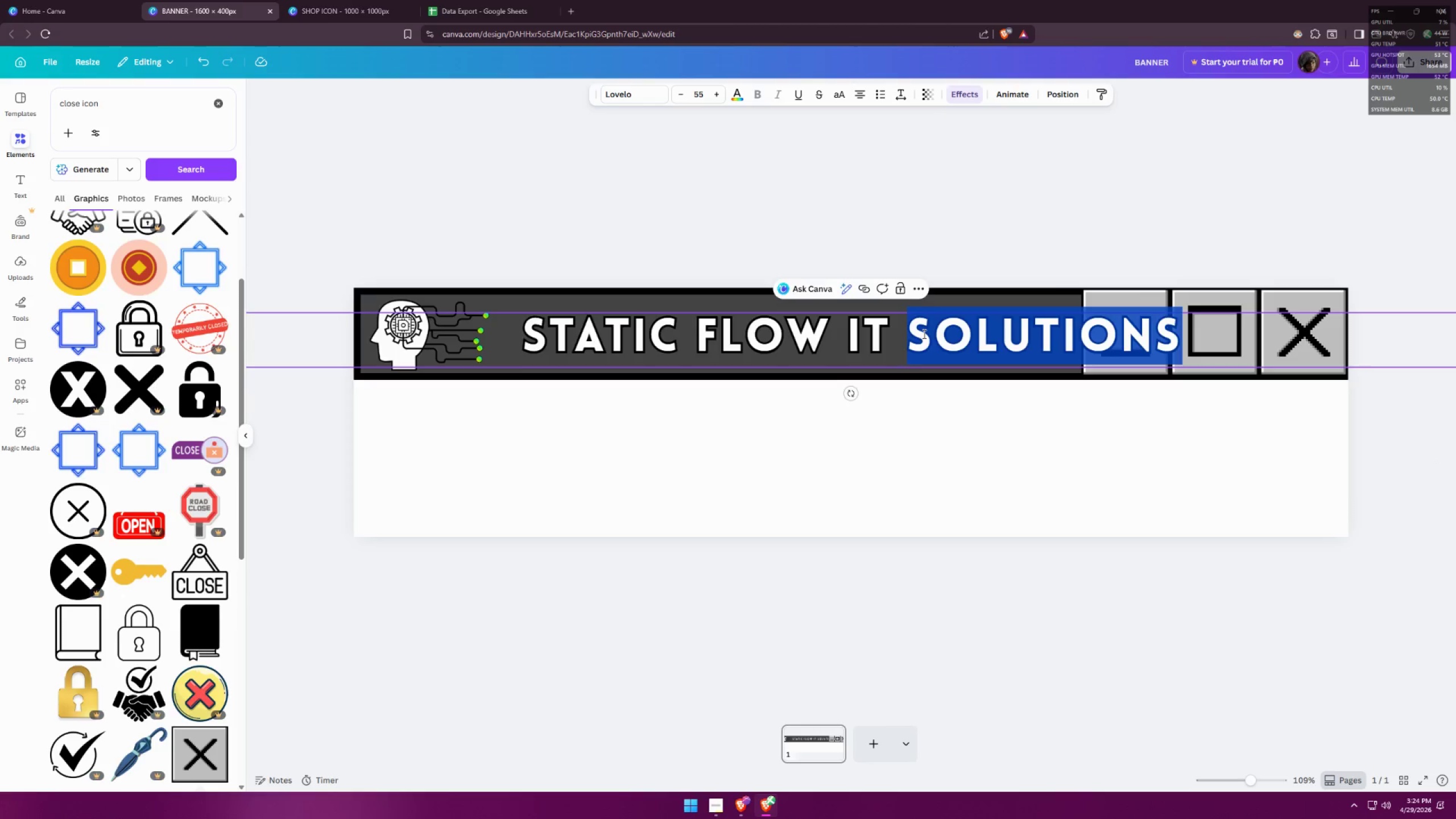 
key(Control+A)
 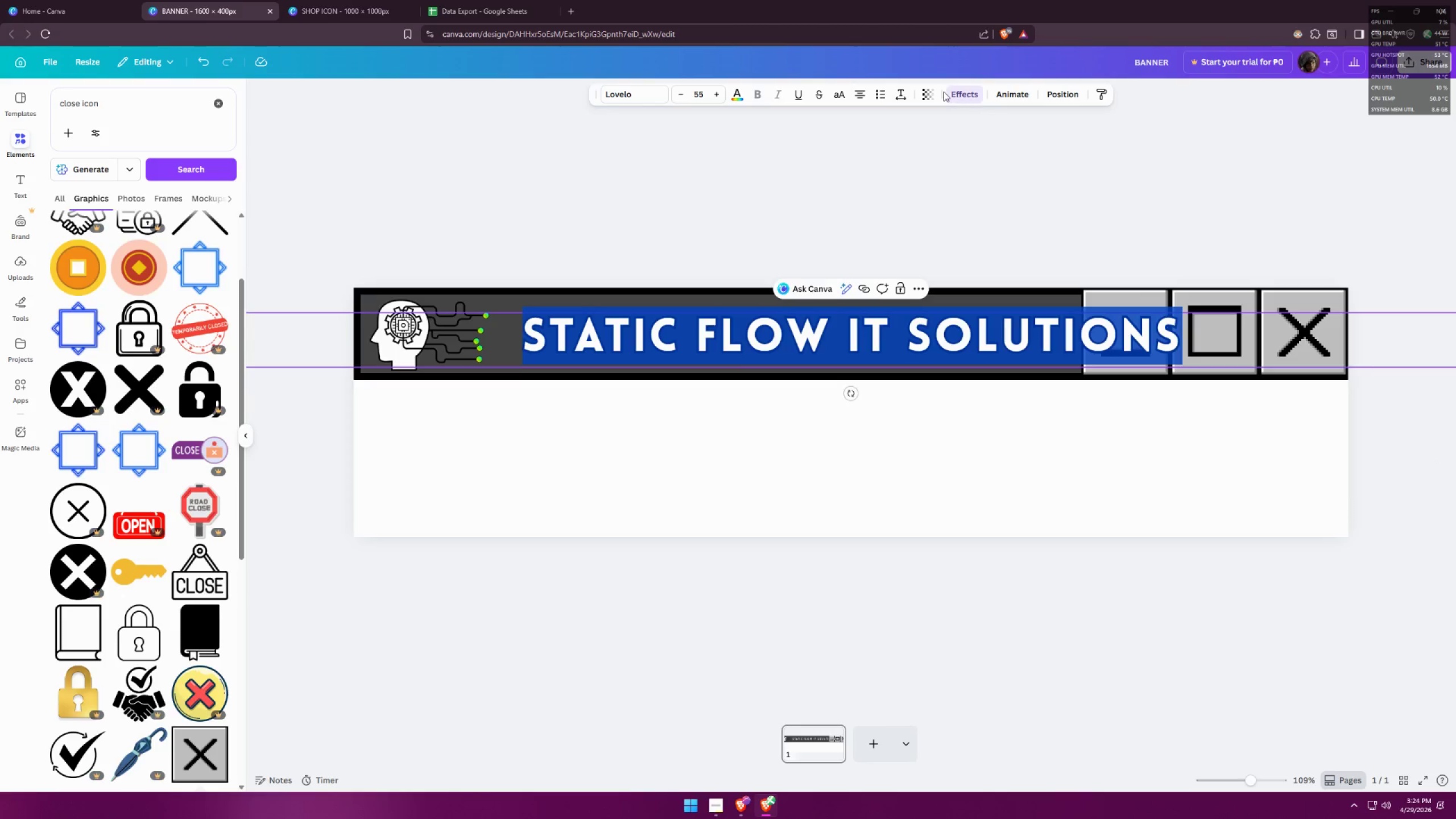 
mouse_move([893, 94])
 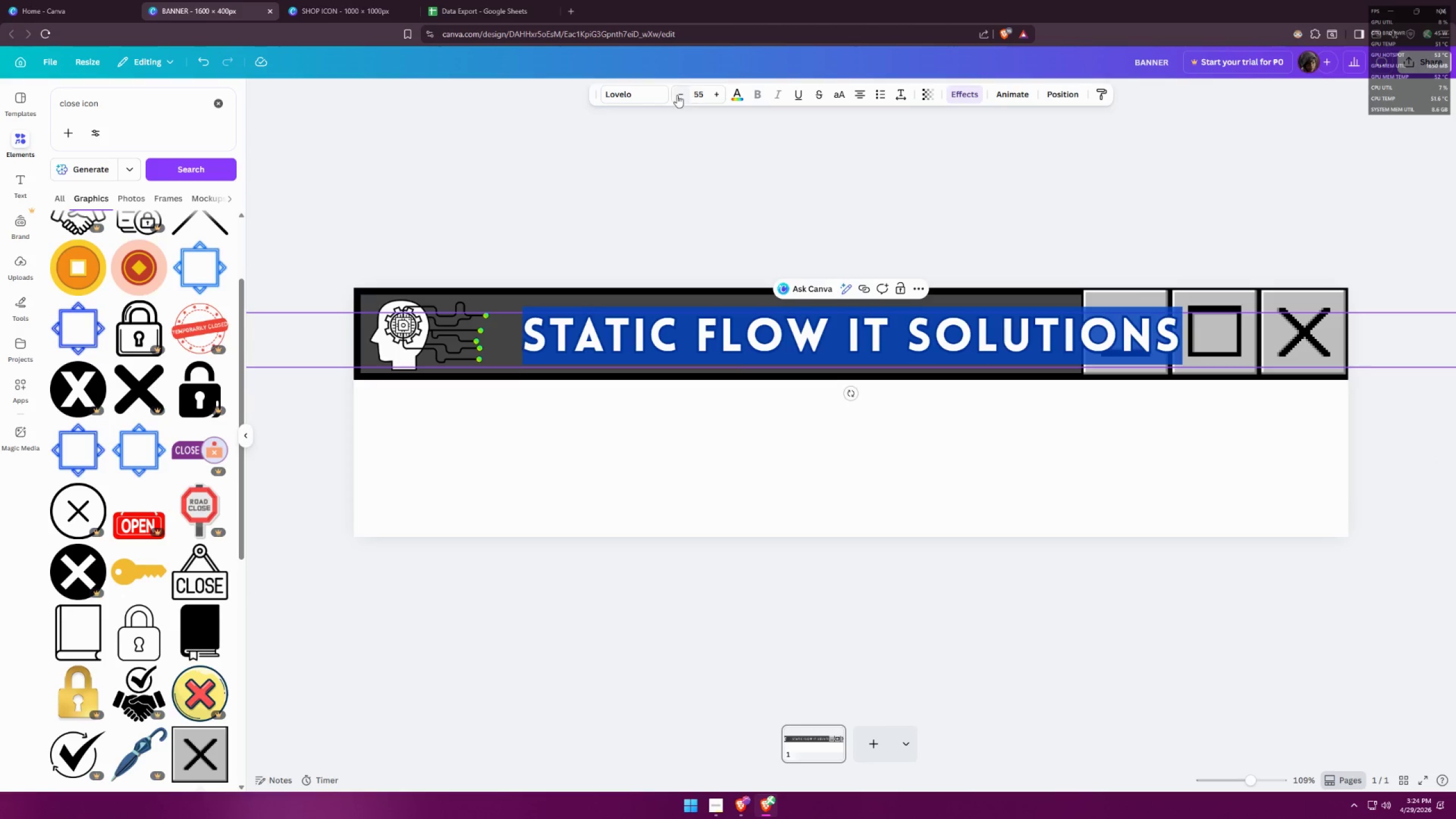 
double_click([677, 94])
 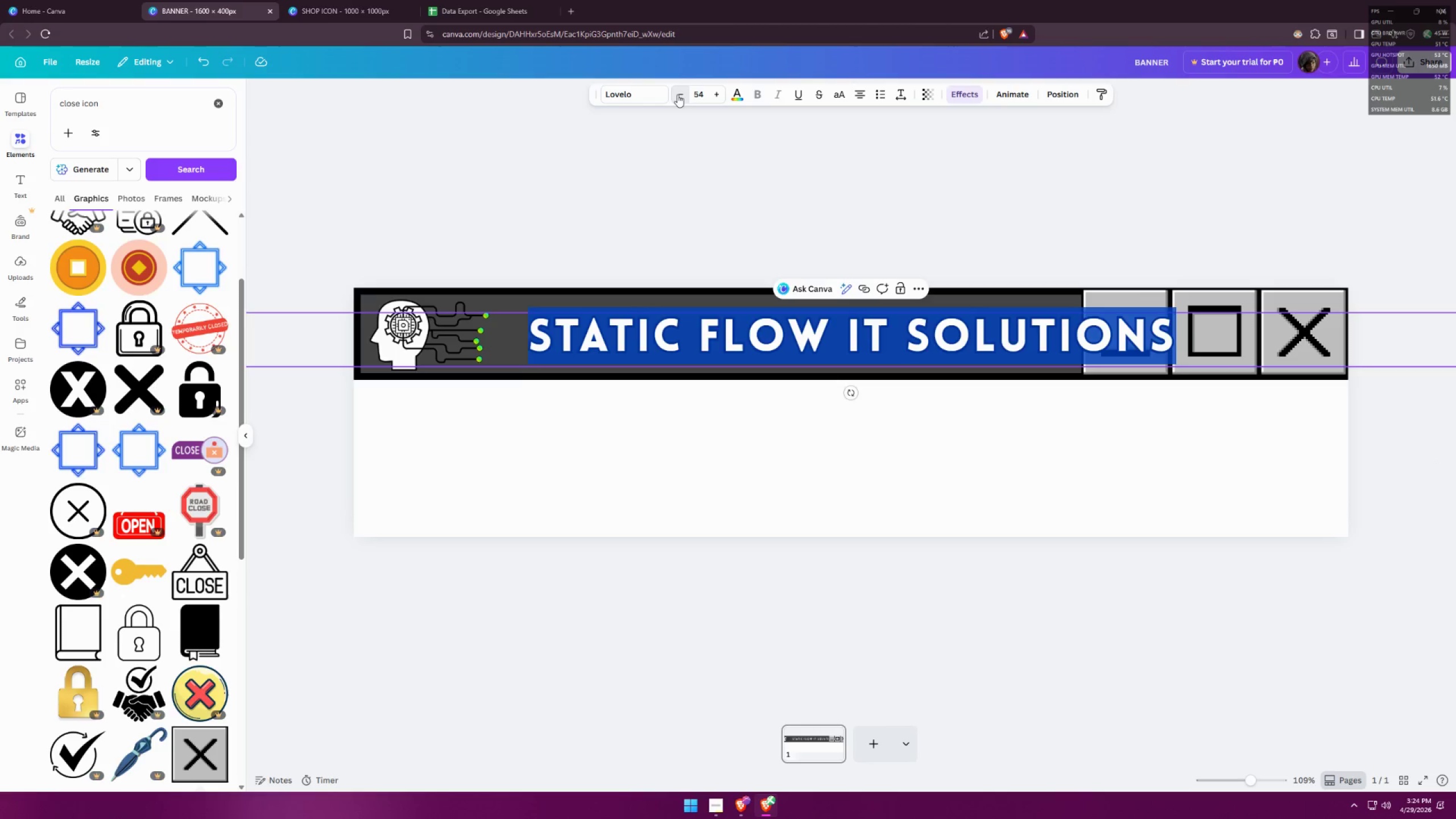 
triple_click([677, 94])
 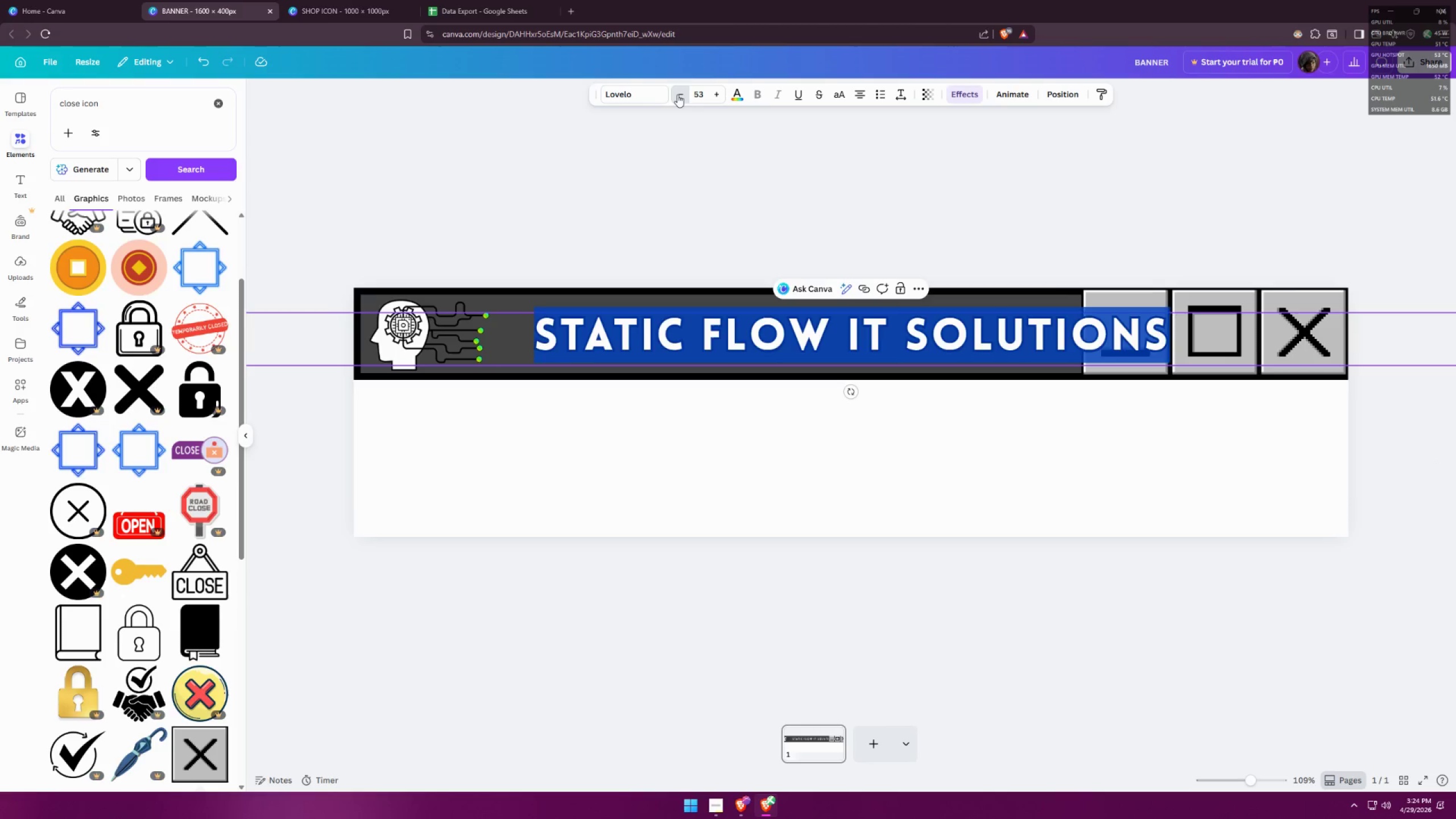 
triple_click([677, 94])
 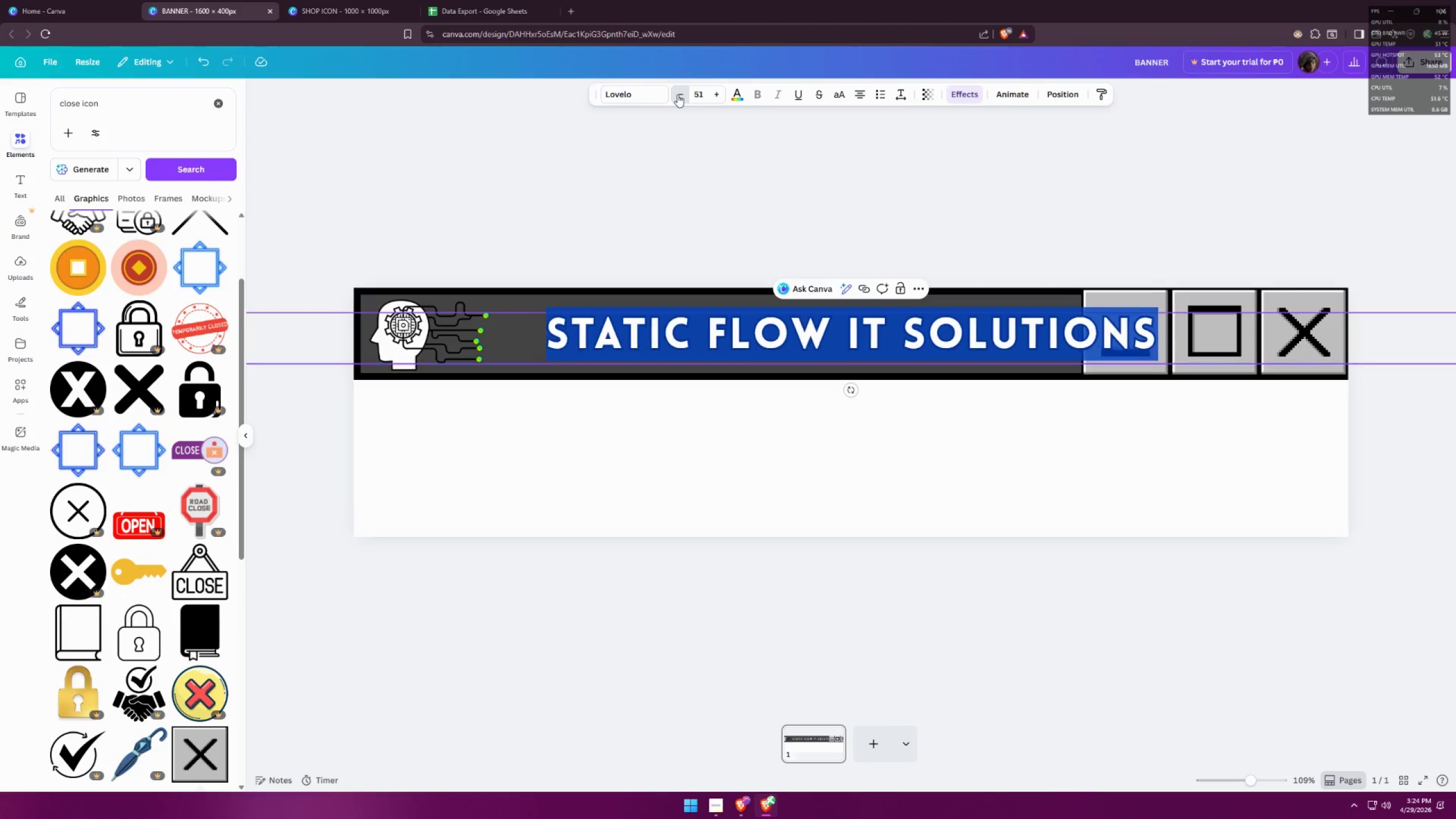 
triple_click([677, 94])
 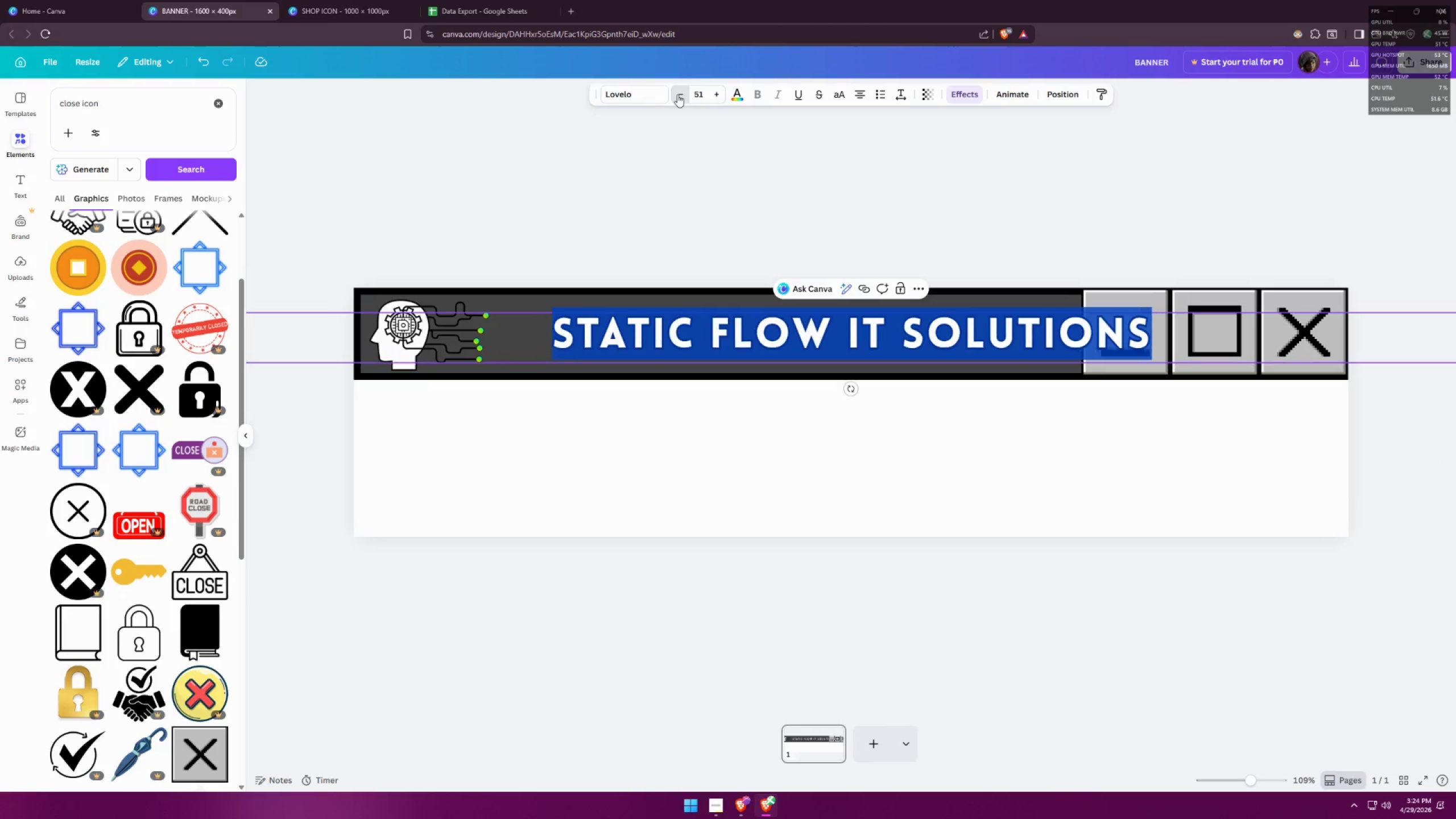 
triple_click([677, 94])
 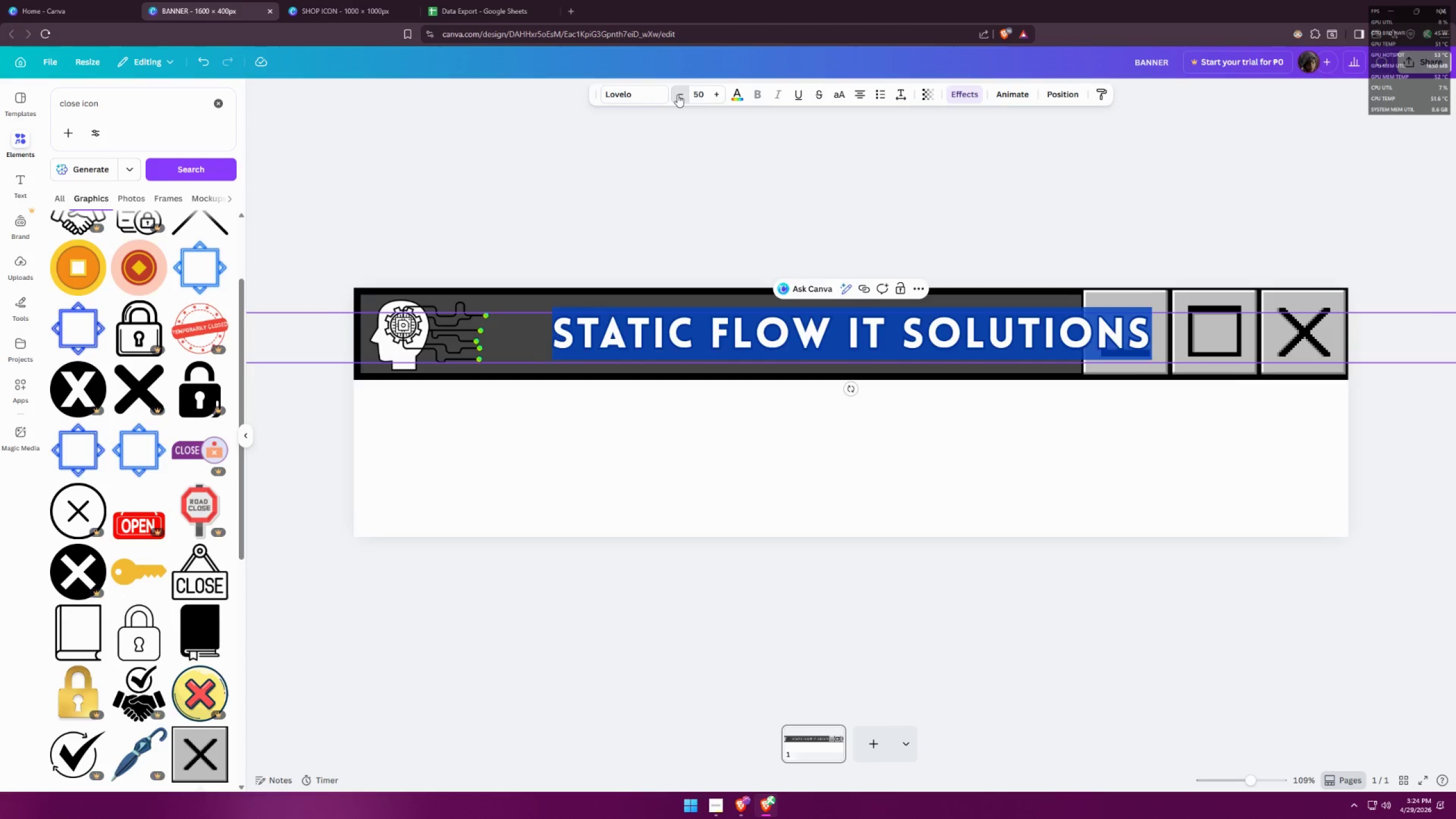 
triple_click([677, 94])
 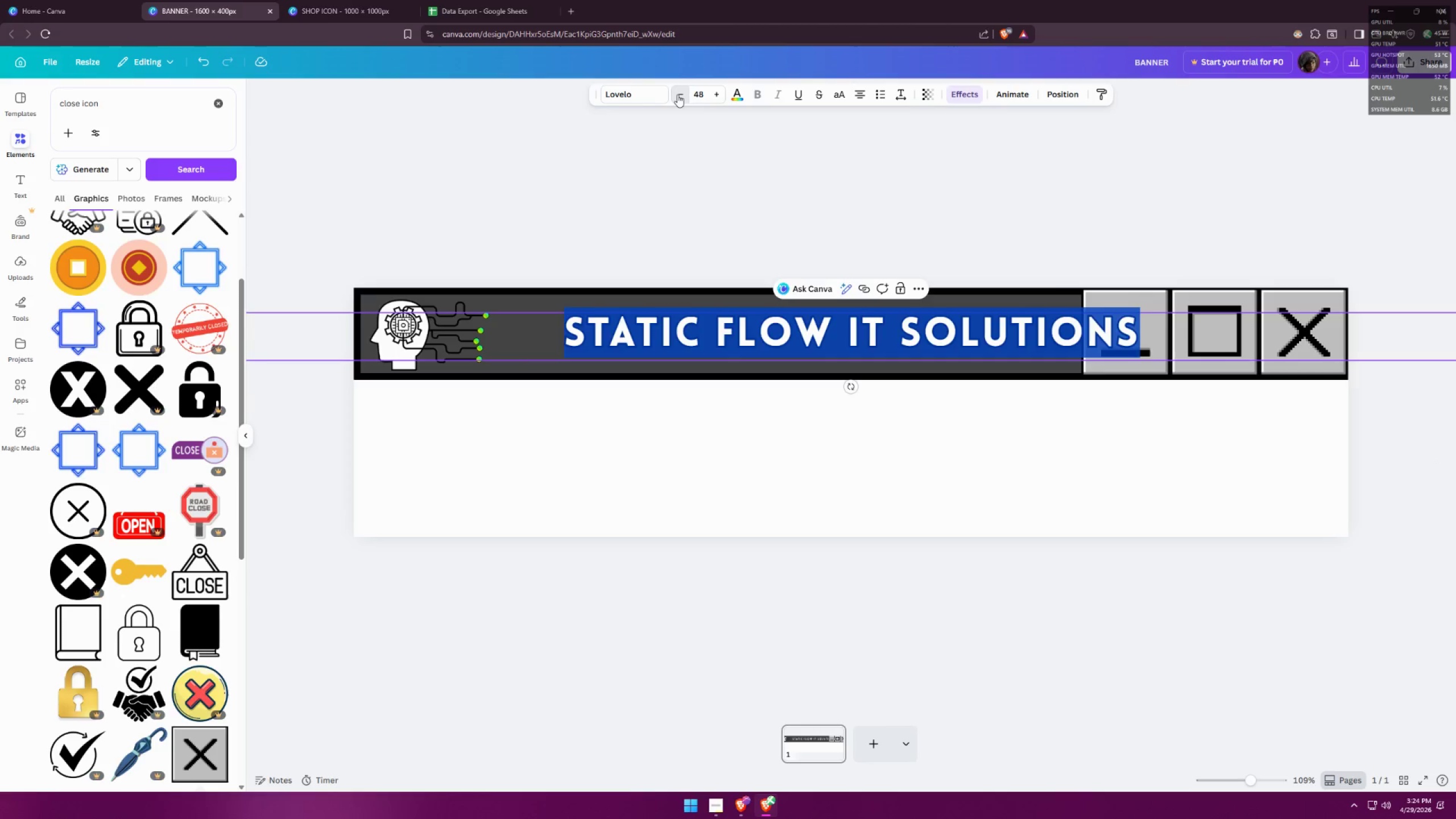 
triple_click([677, 94])
 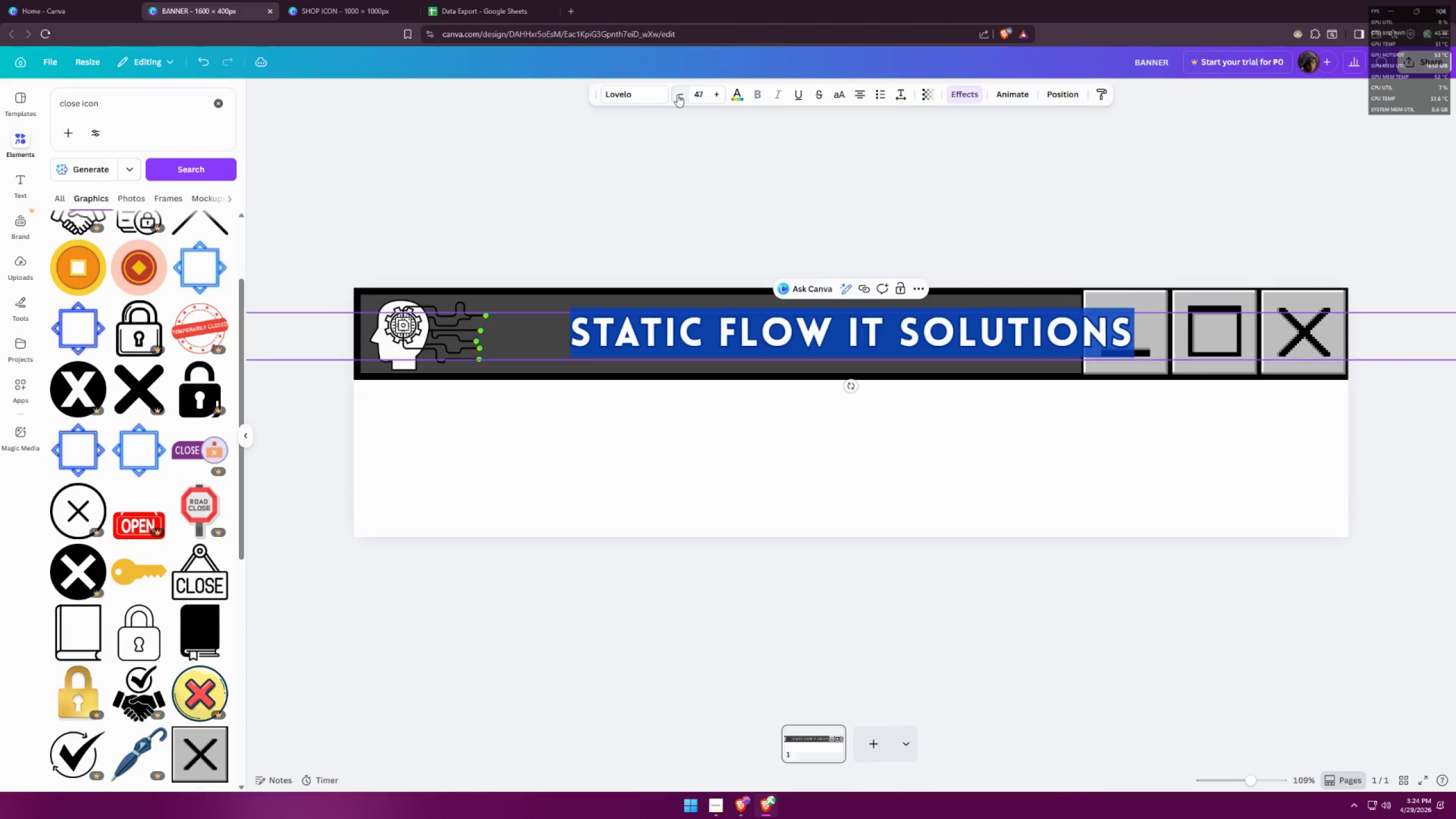 
left_click_drag(start_coordinate=[677, 94], to_coordinate=[680, 96])
 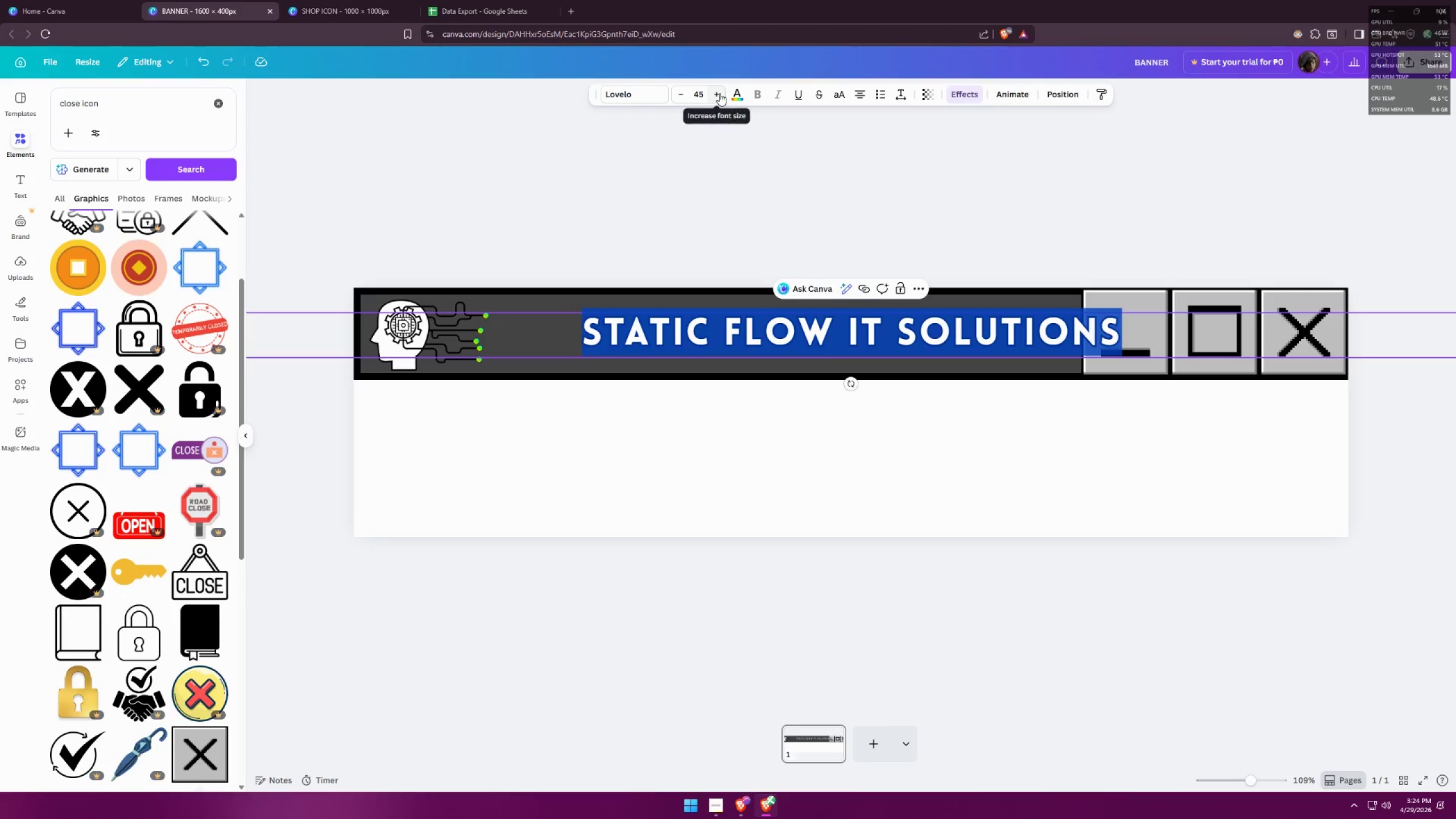 
left_click([853, 419])
 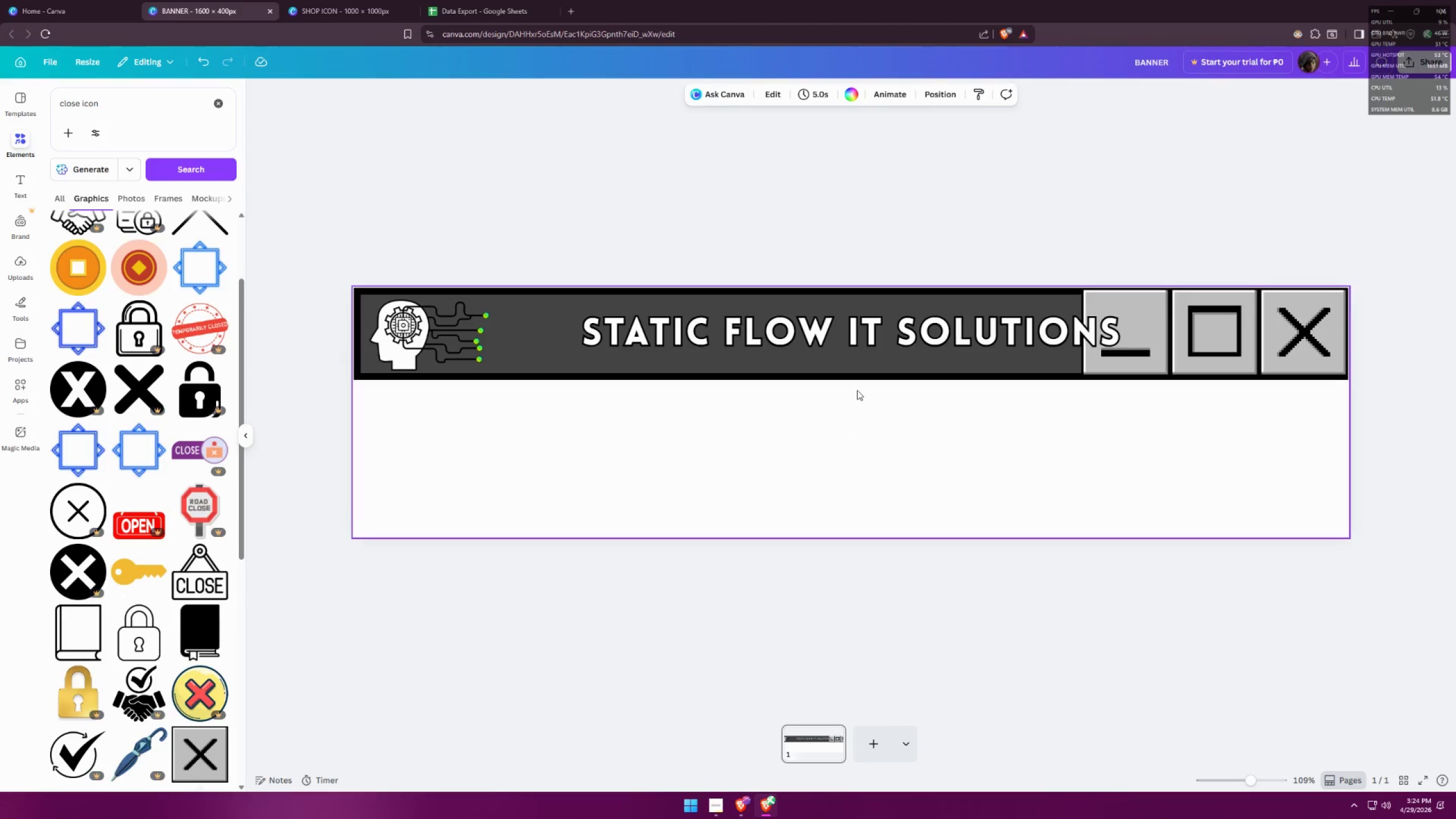 
left_click_drag(start_coordinate=[859, 330], to_coordinate=[787, 330])
 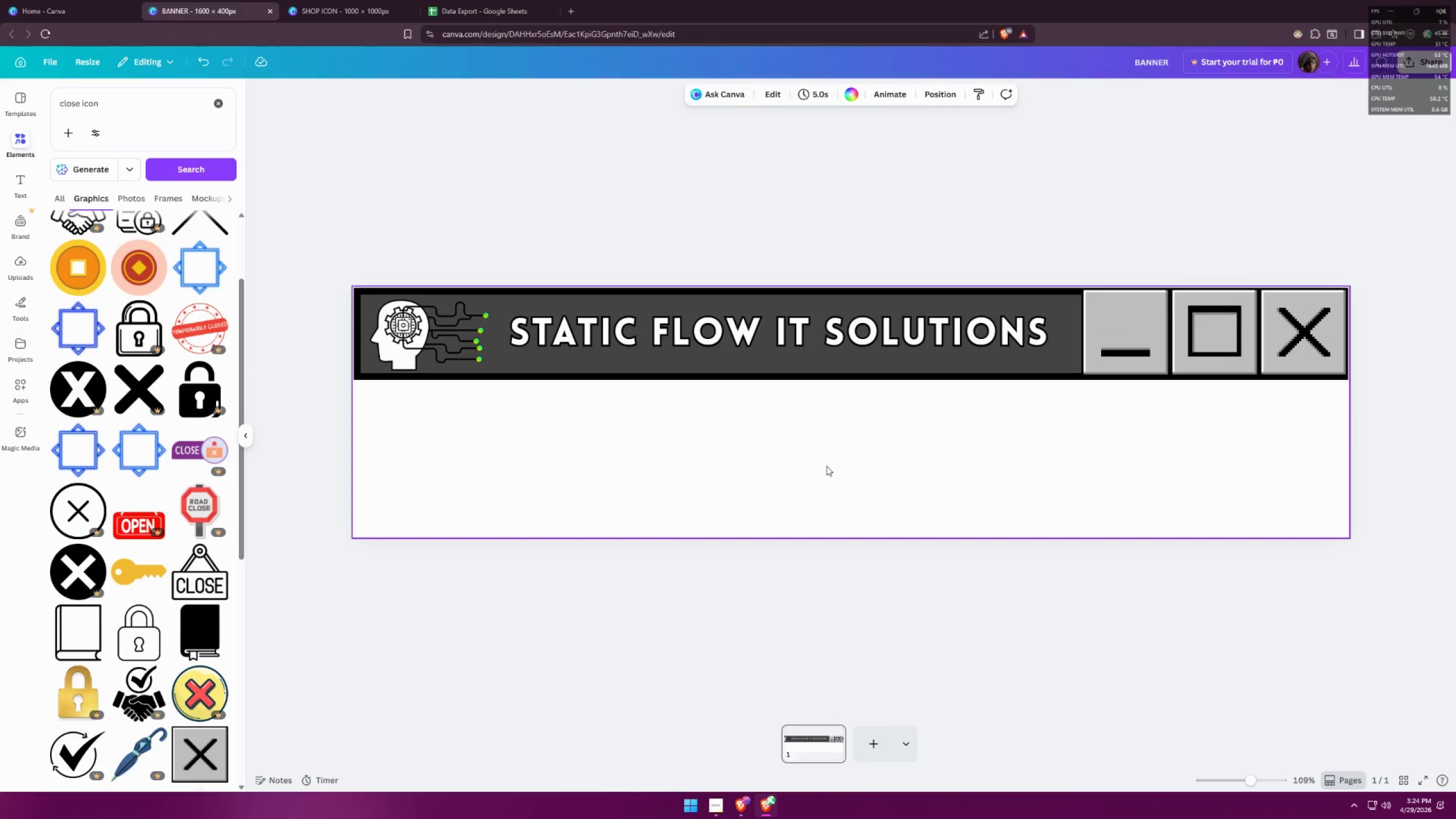 
hold_key(key=ControlLeft, duration=1.36)
scroll: coordinate [775, 432], scroll_direction: down, amount: 5.0
 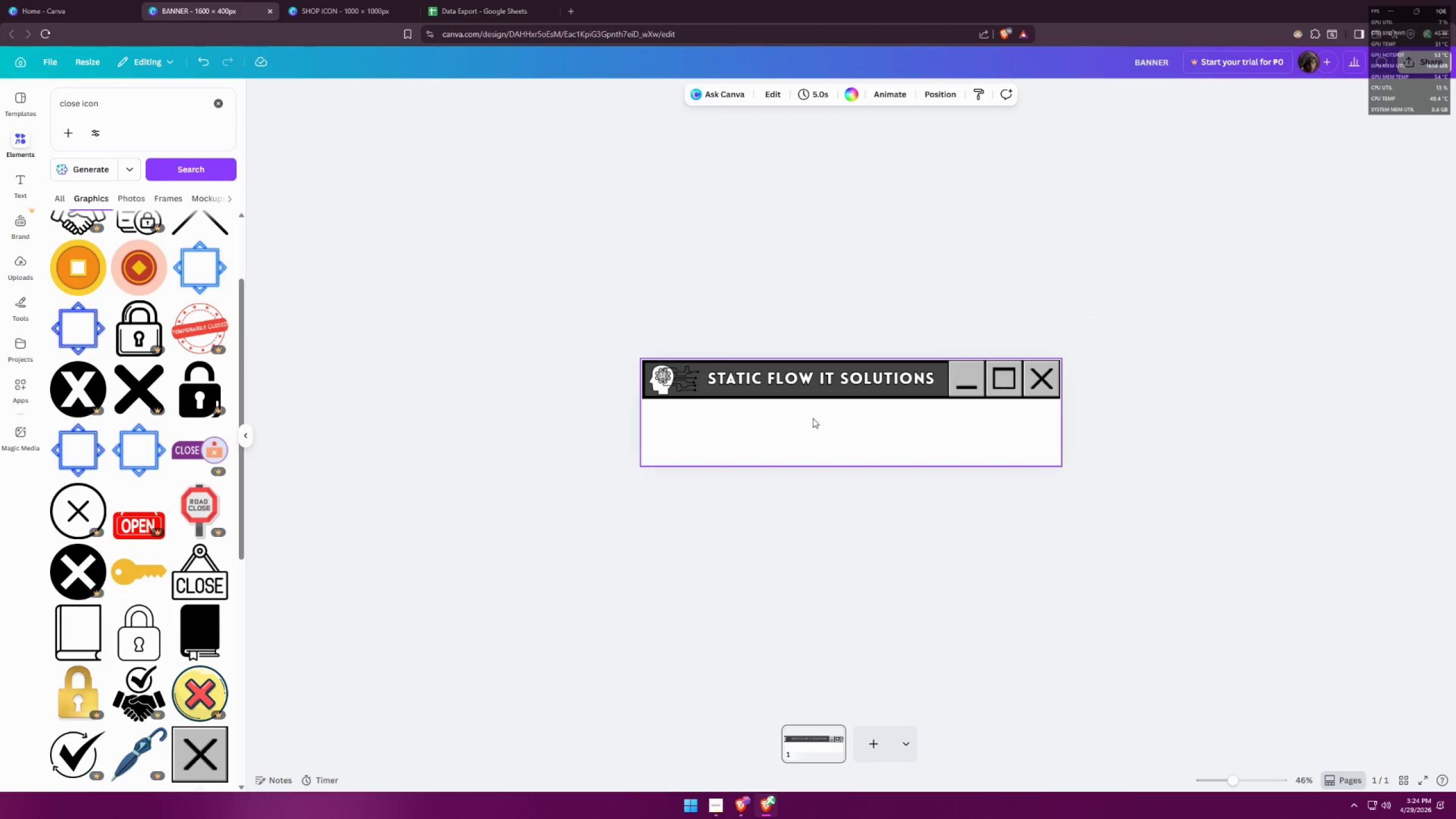 
scroll: coordinate [845, 421], scroll_direction: up, amount: 3.0
 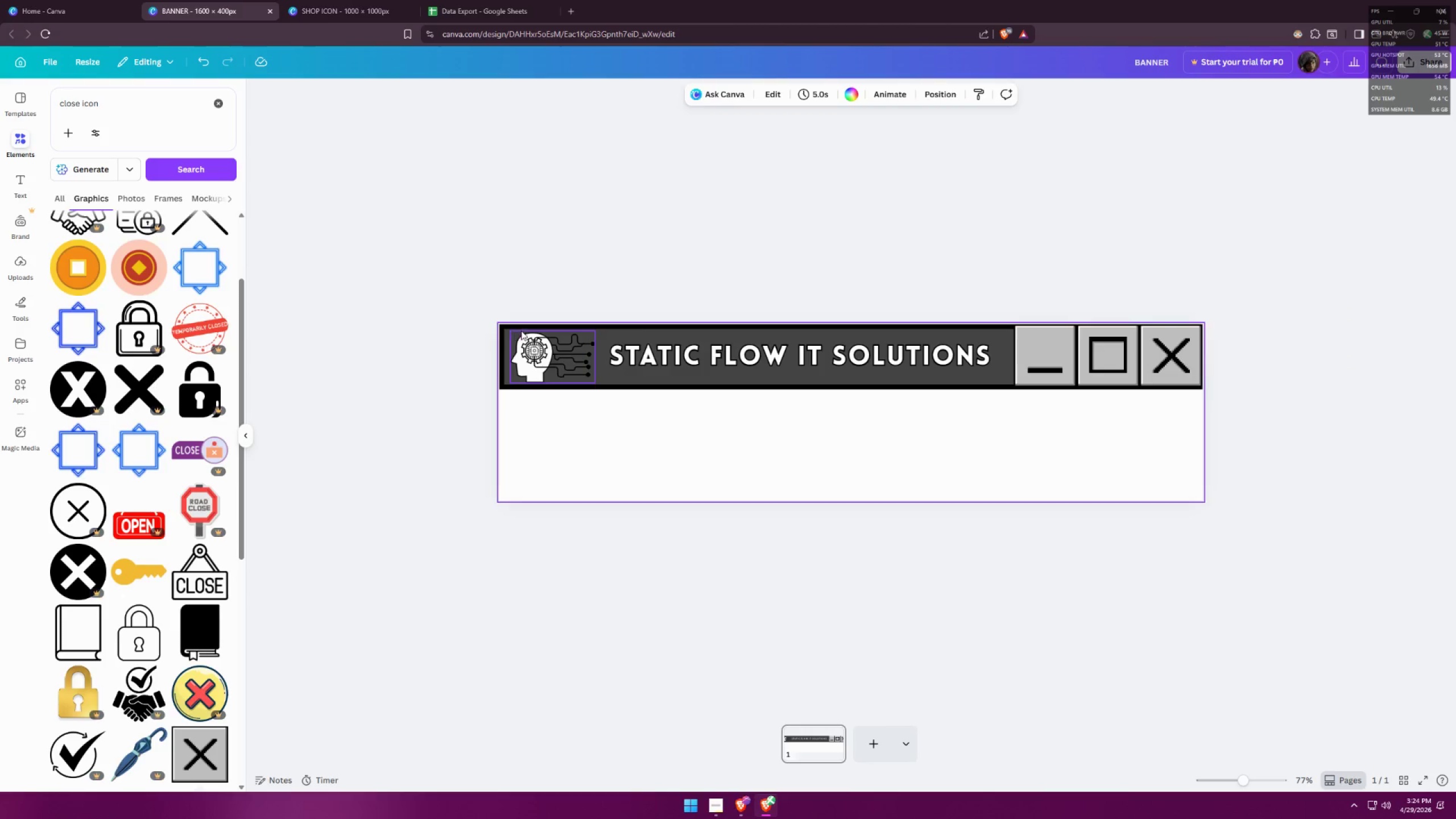 
left_click([647, 330])
 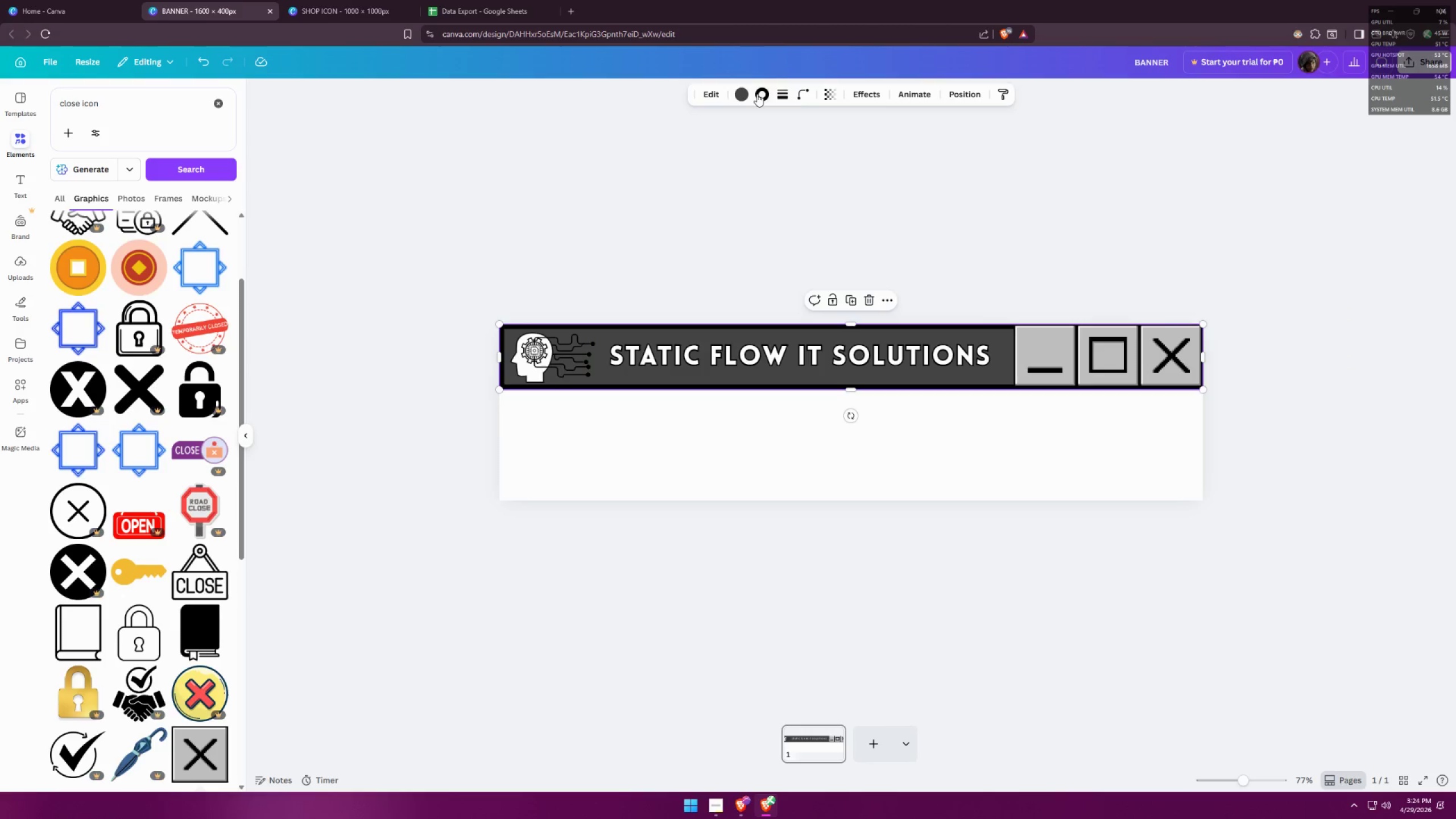 
left_click([750, 94])
 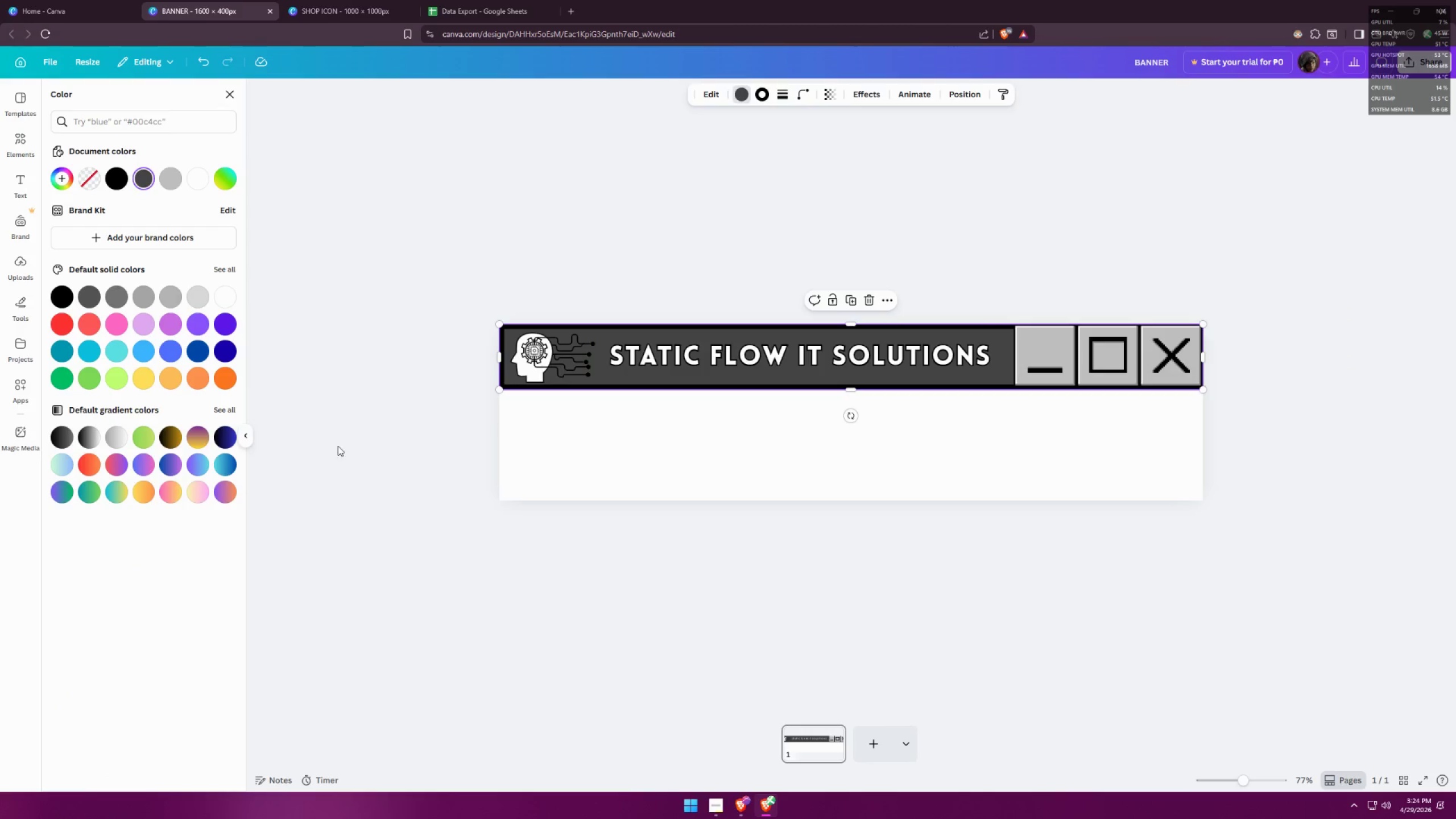 
left_click([198, 465])
 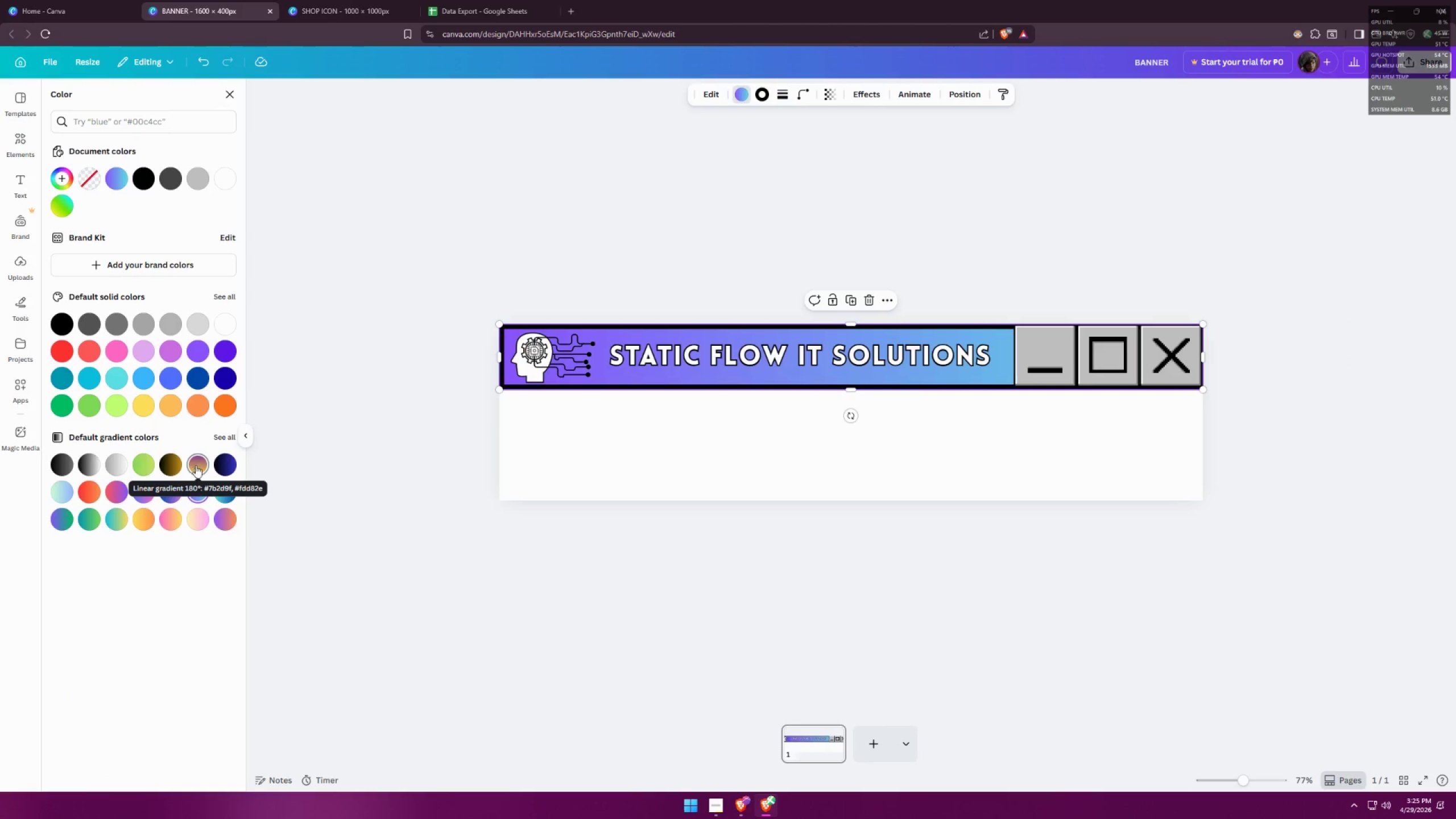 
left_click([214, 486])
 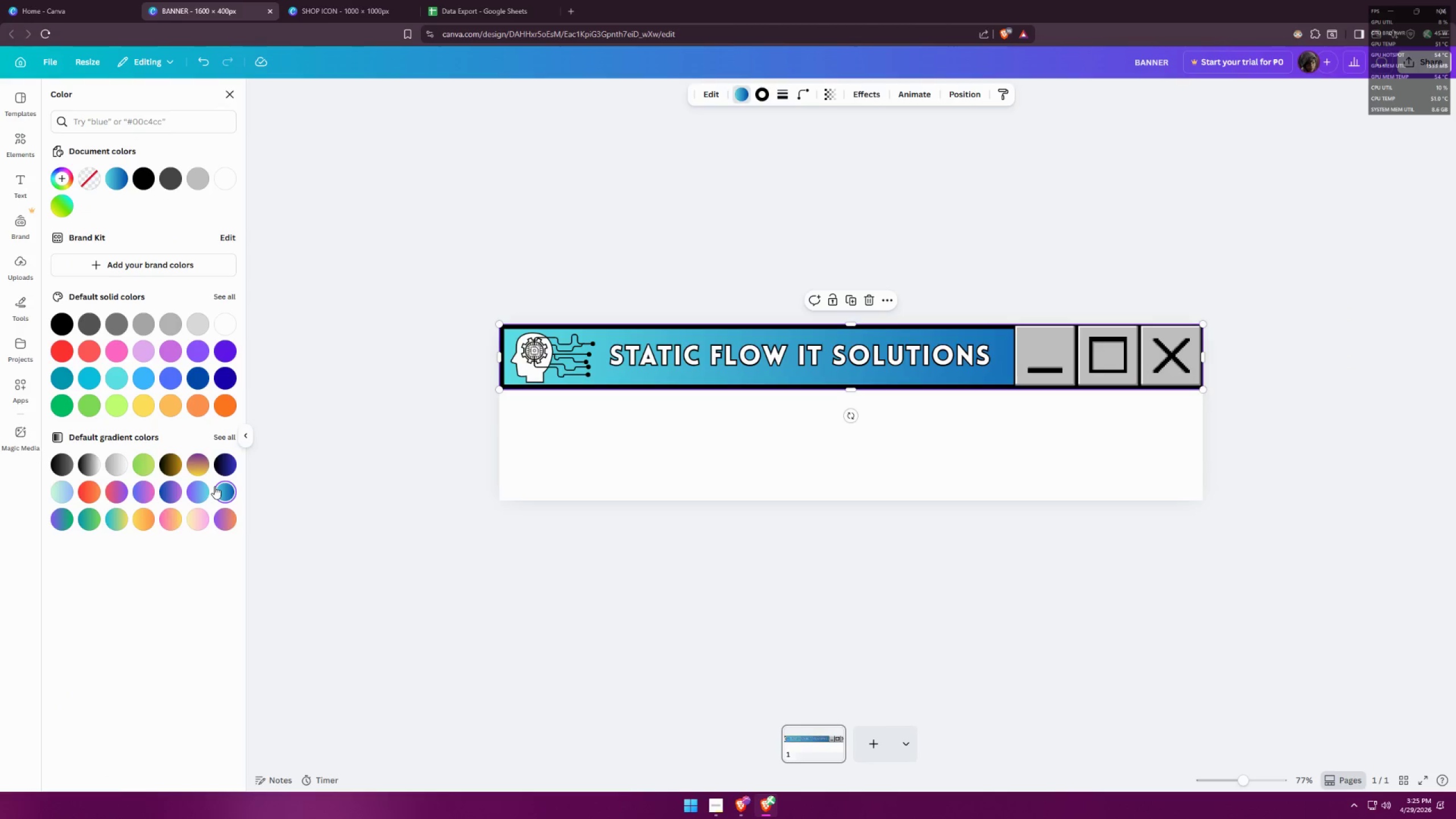 
left_click([195, 489])
 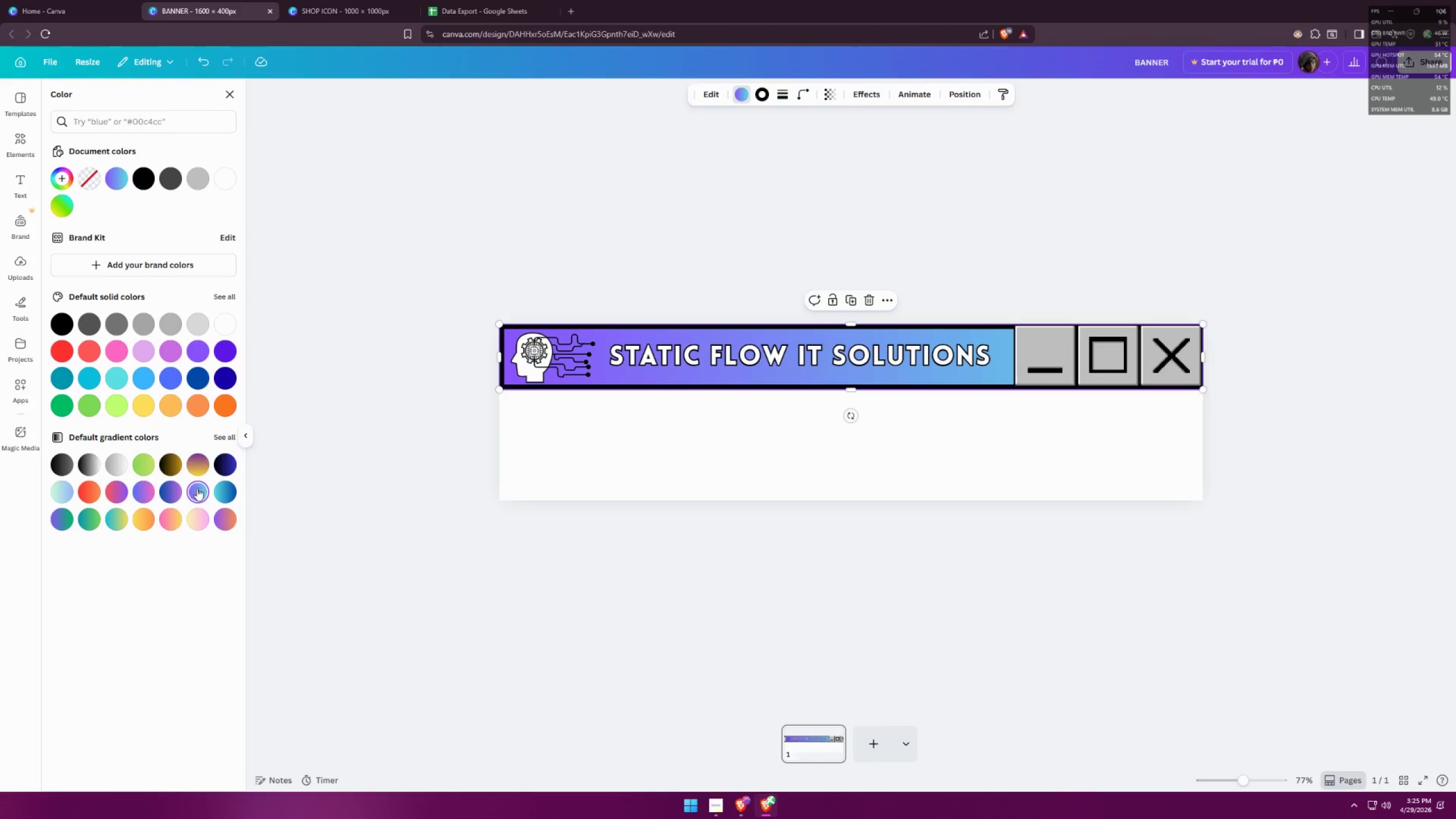 
left_click([168, 519])
 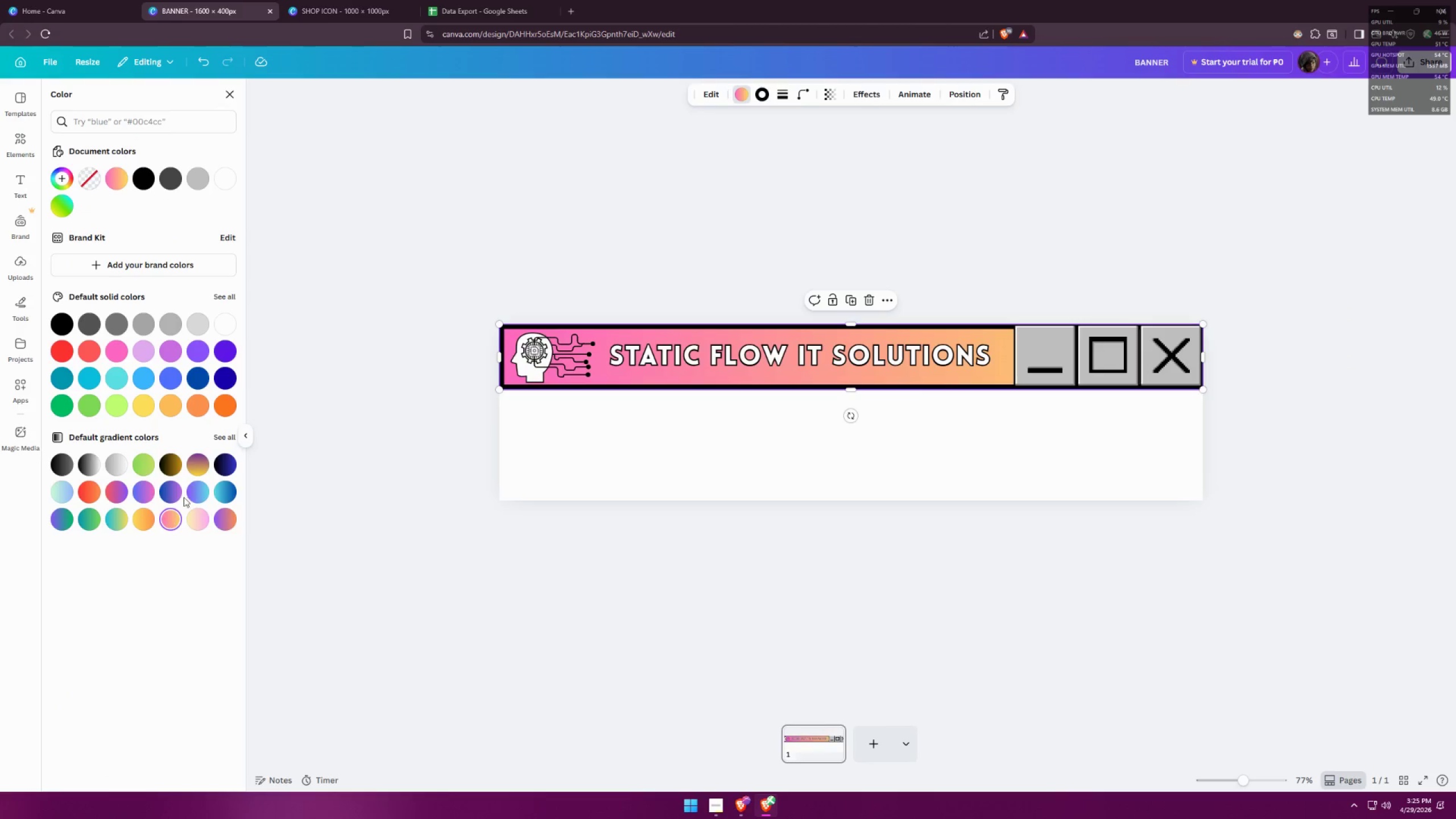 
left_click([196, 487])
 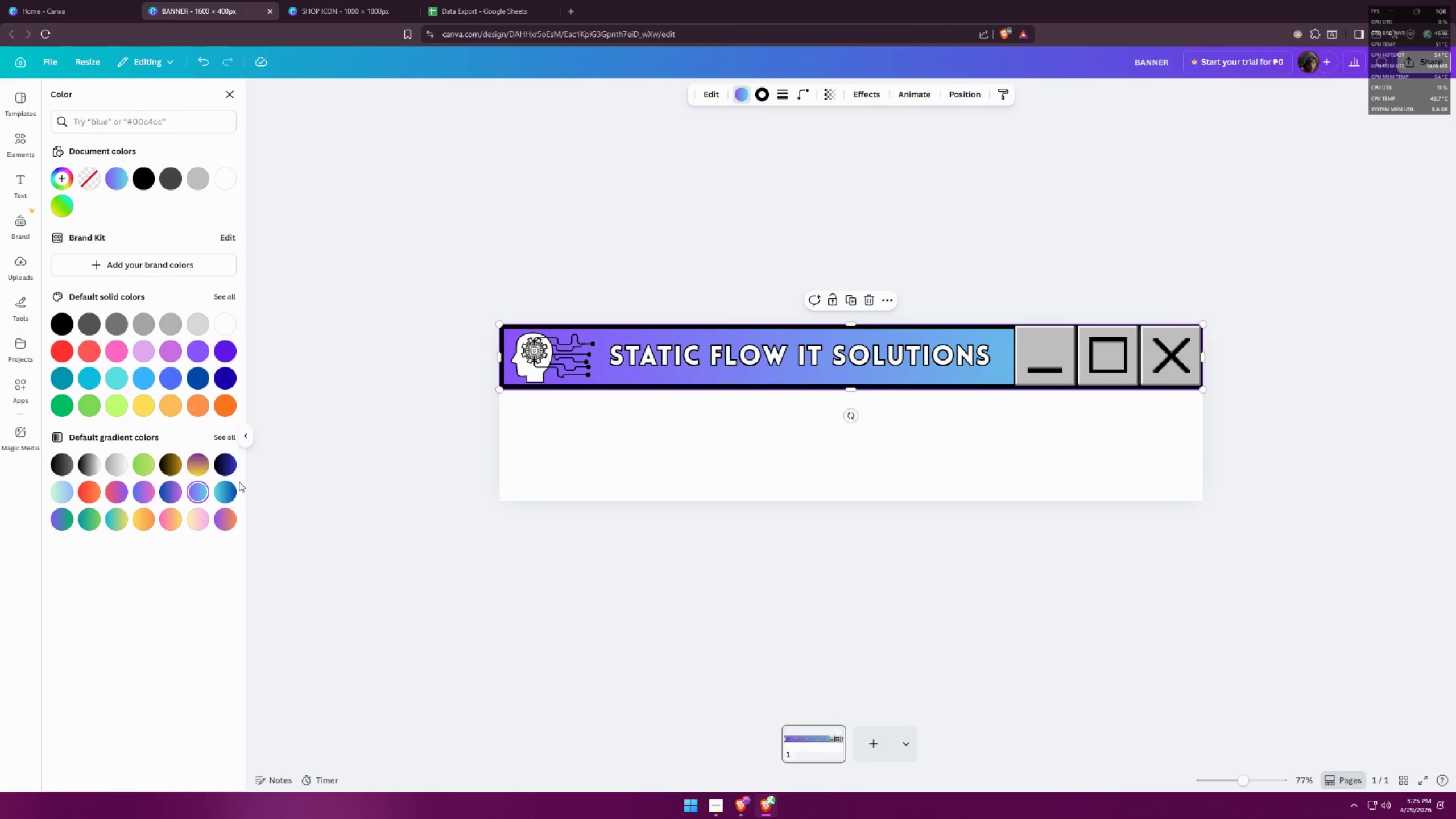 
left_click([477, 416])
 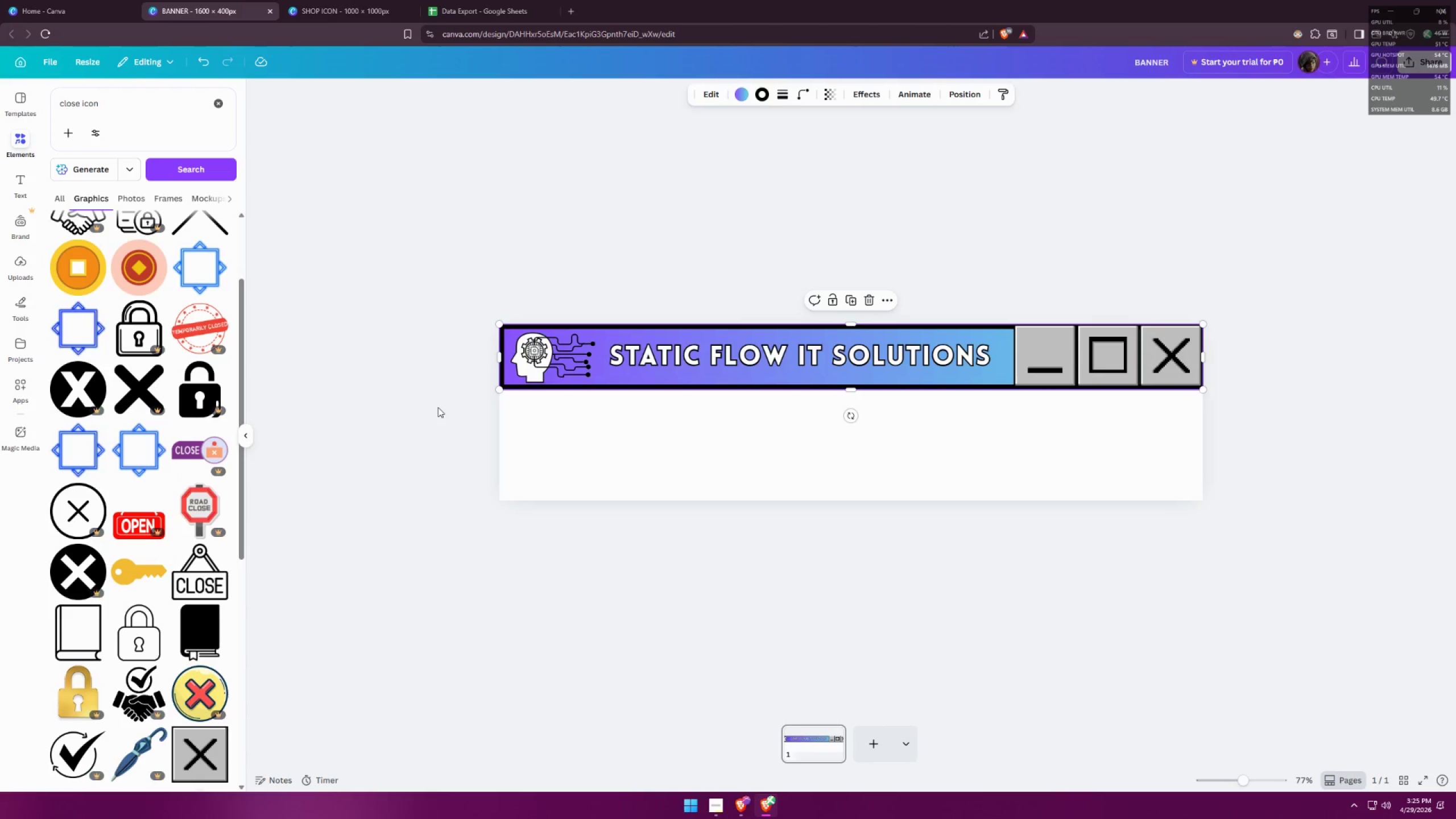 
left_click([433, 408])
 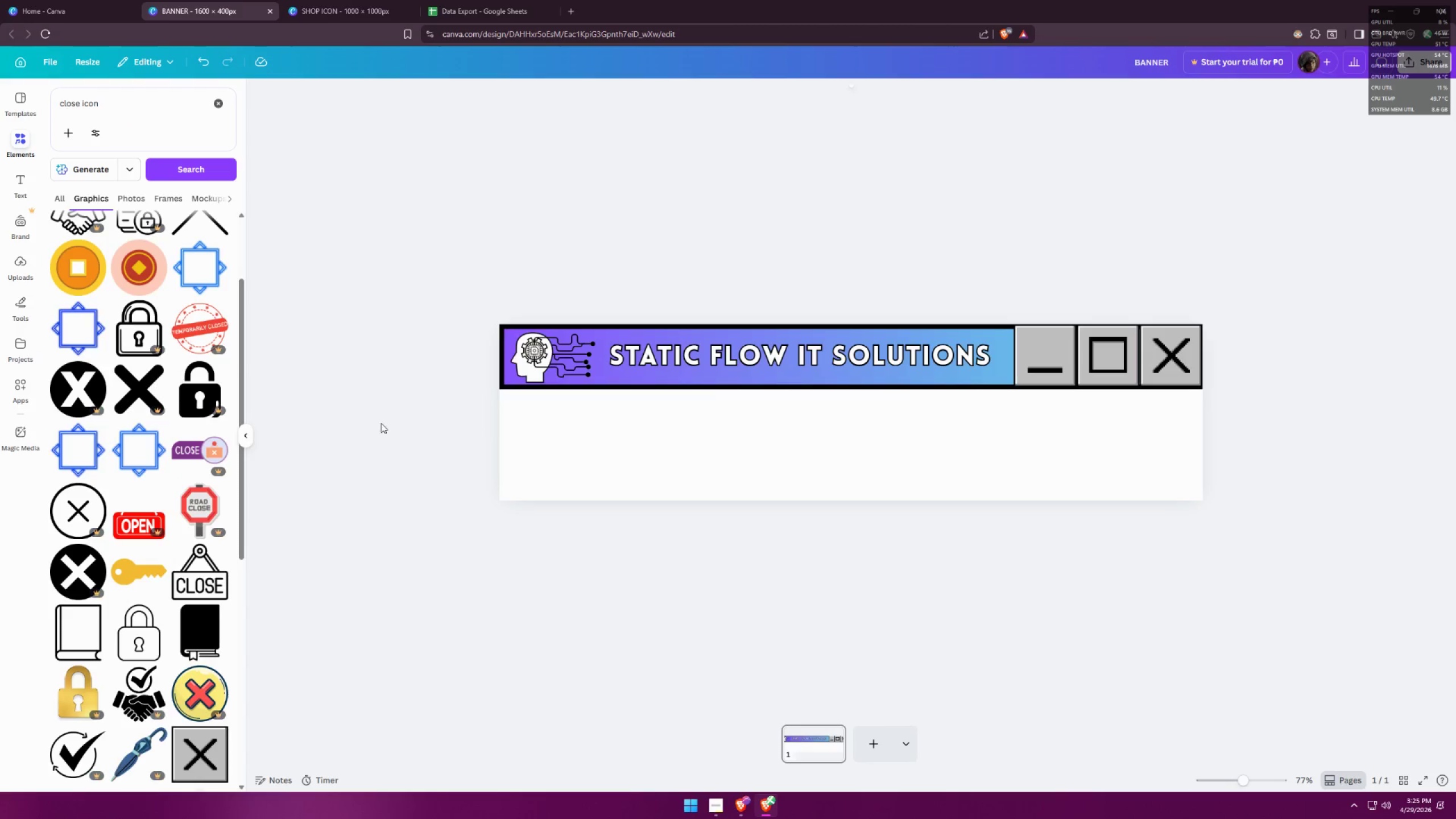 
left_click_drag(start_coordinate=[363, 439], to_coordinate=[1349, 245])
 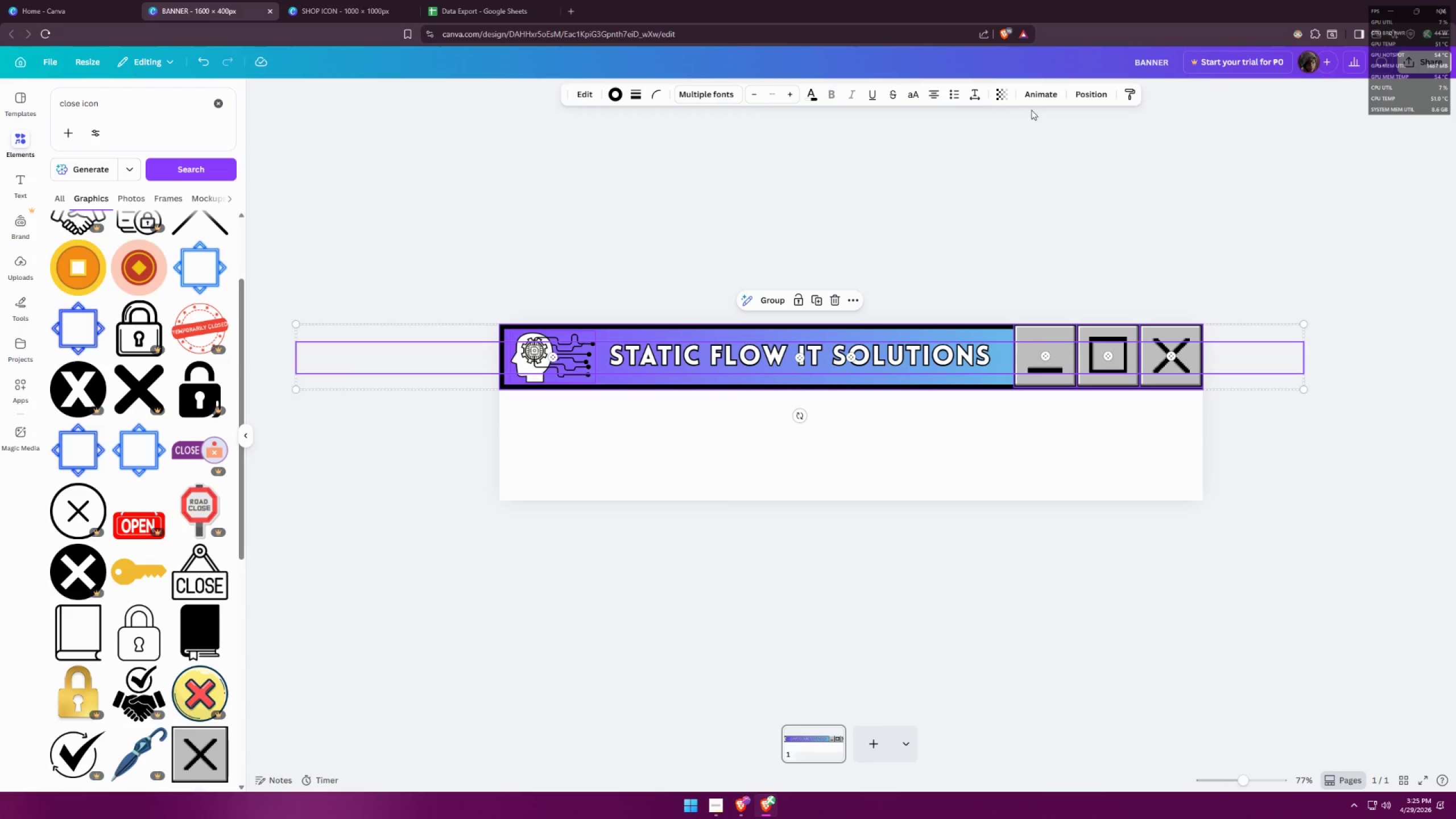 
wait(5.62)
 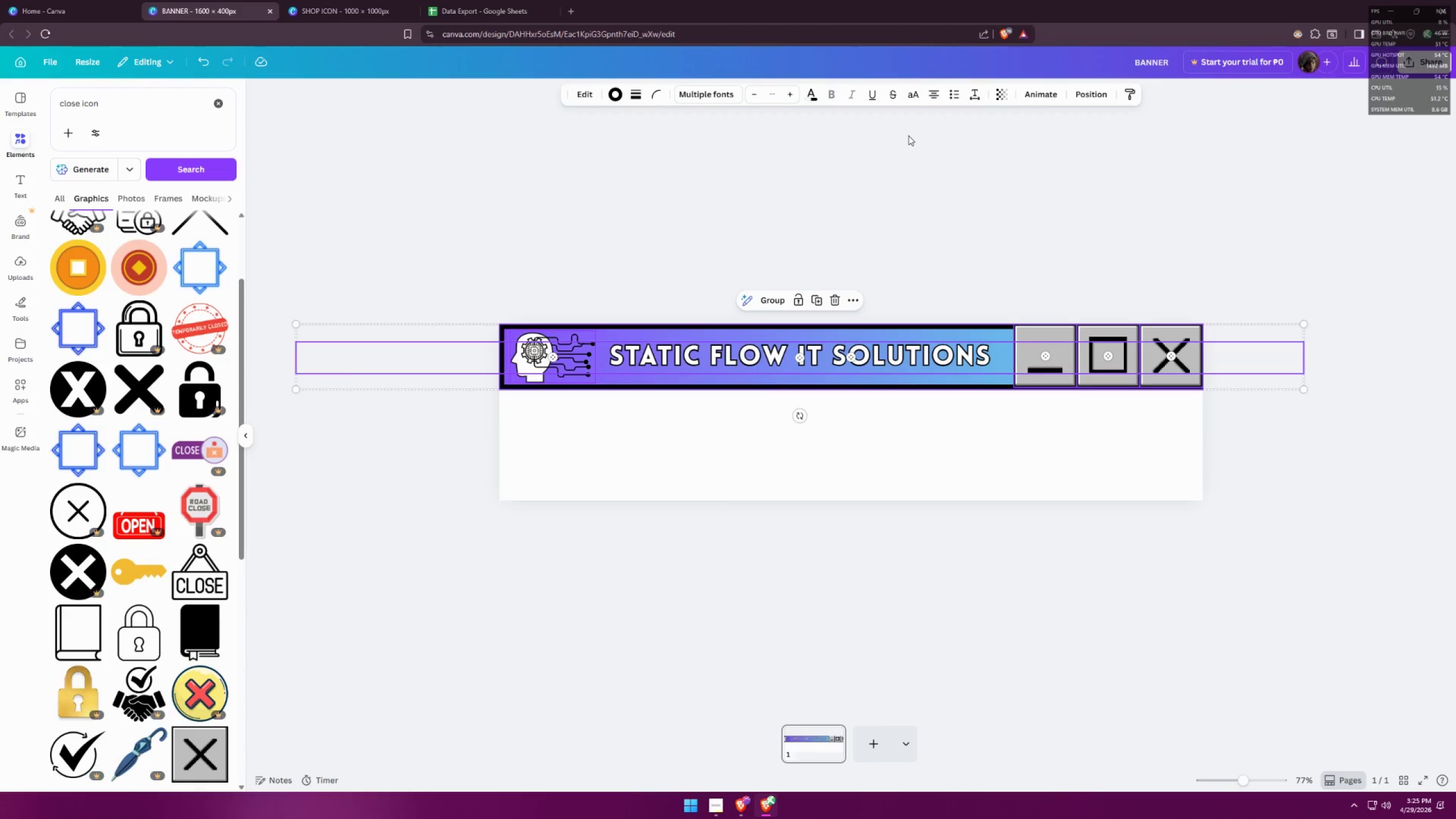 
left_click([772, 299])
 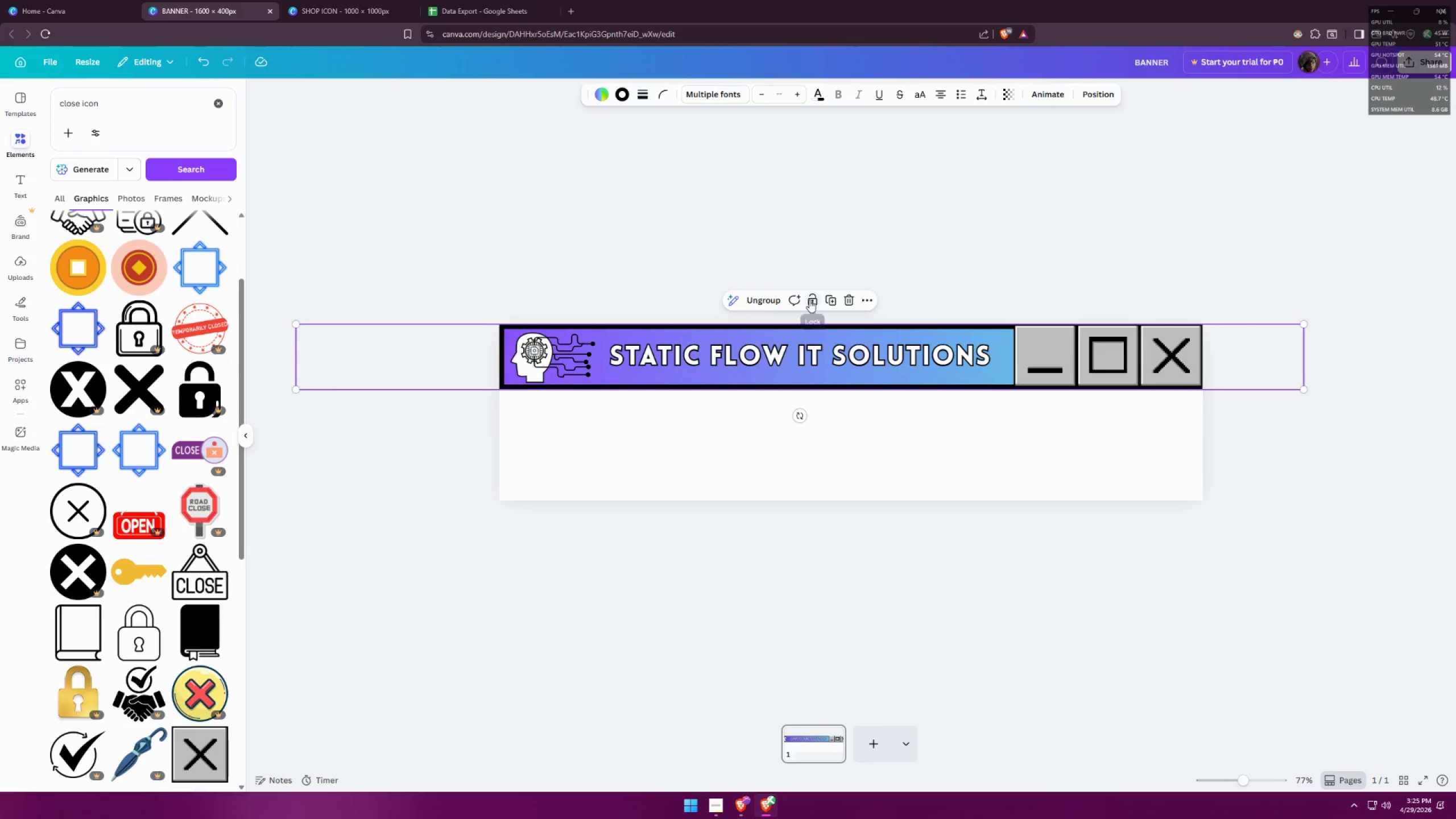 
double_click([956, 241])
 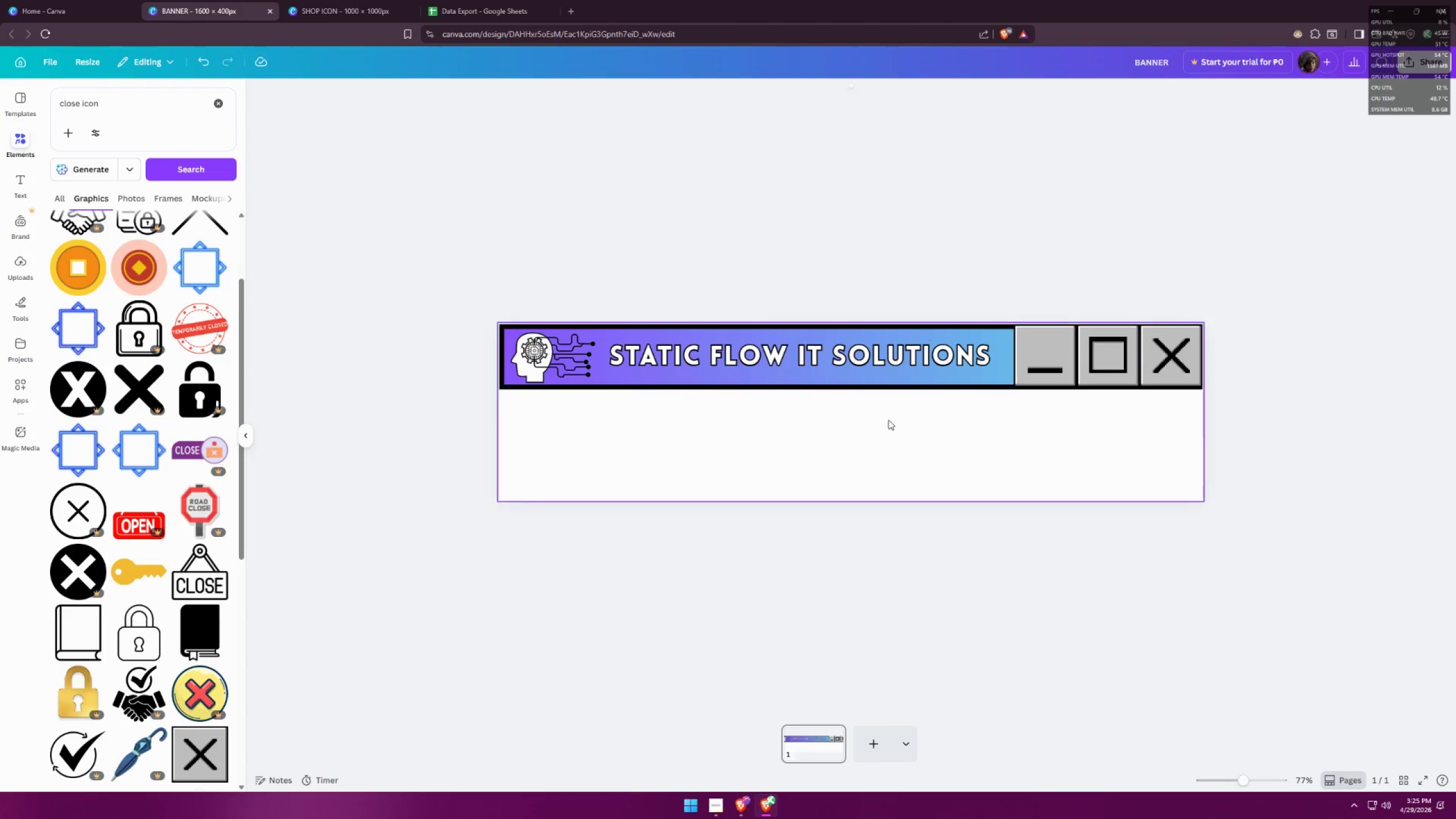 
triple_click([874, 477])
 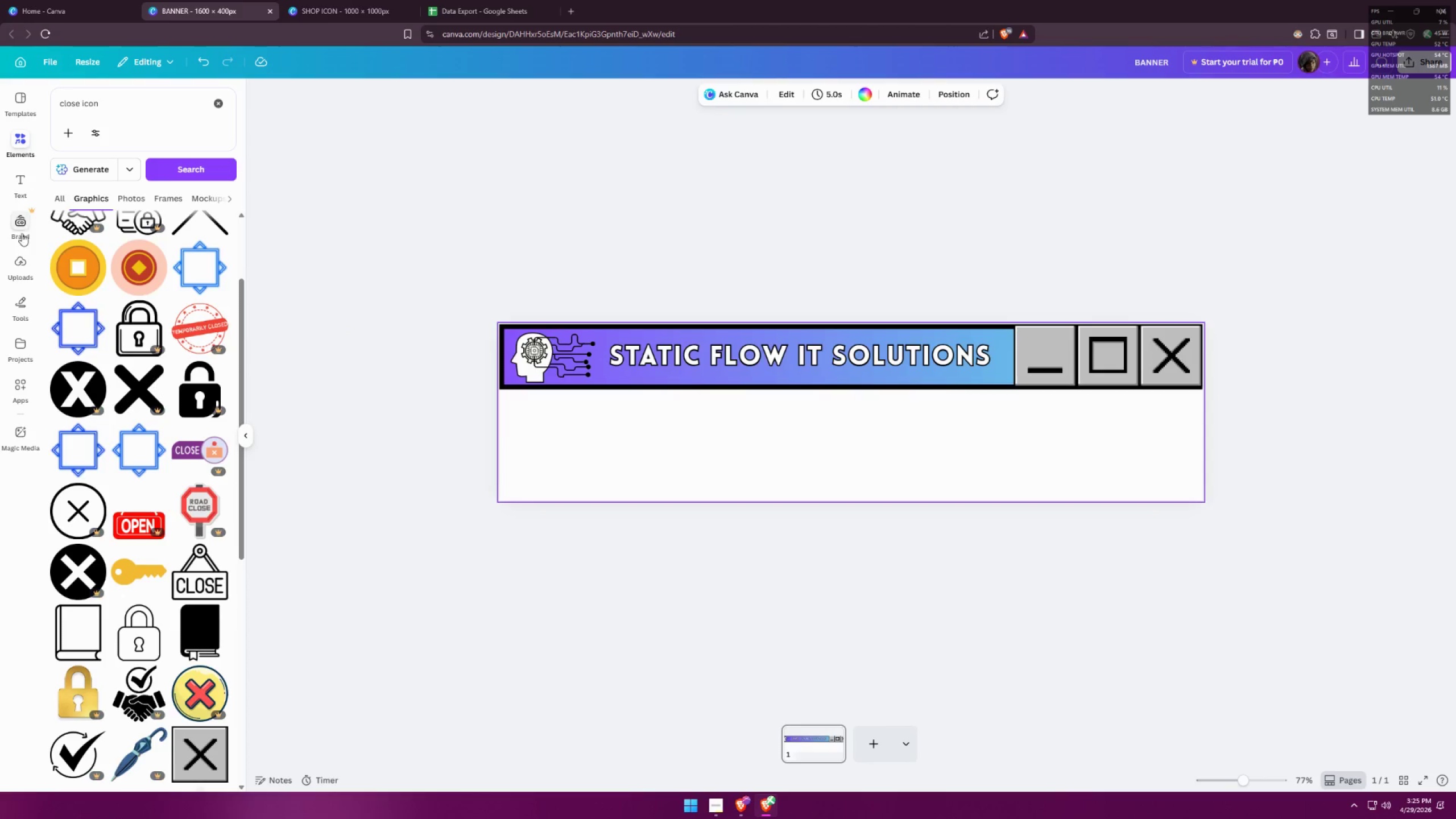 
left_click([11, 308])
 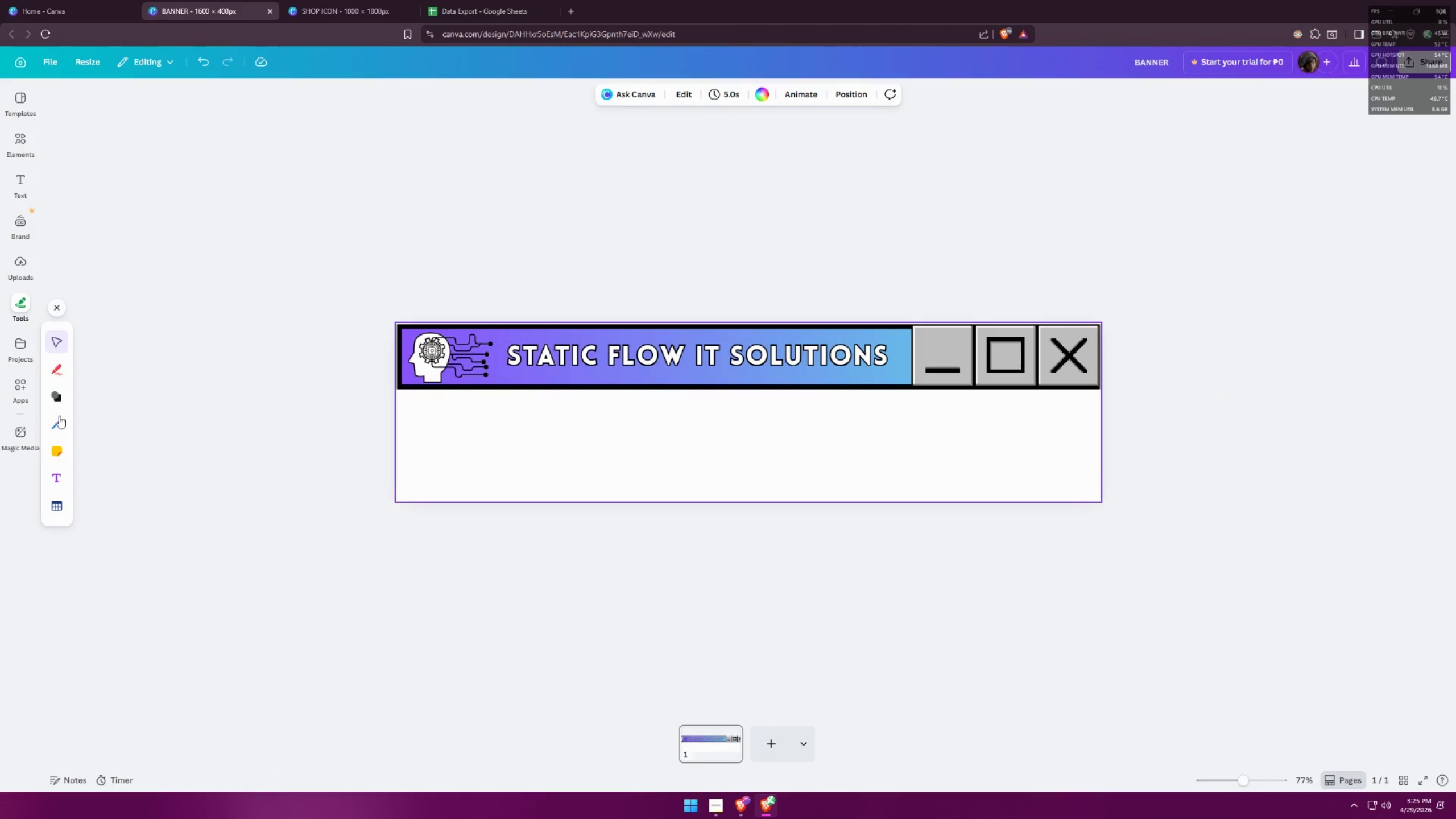 
left_click([57, 395])
 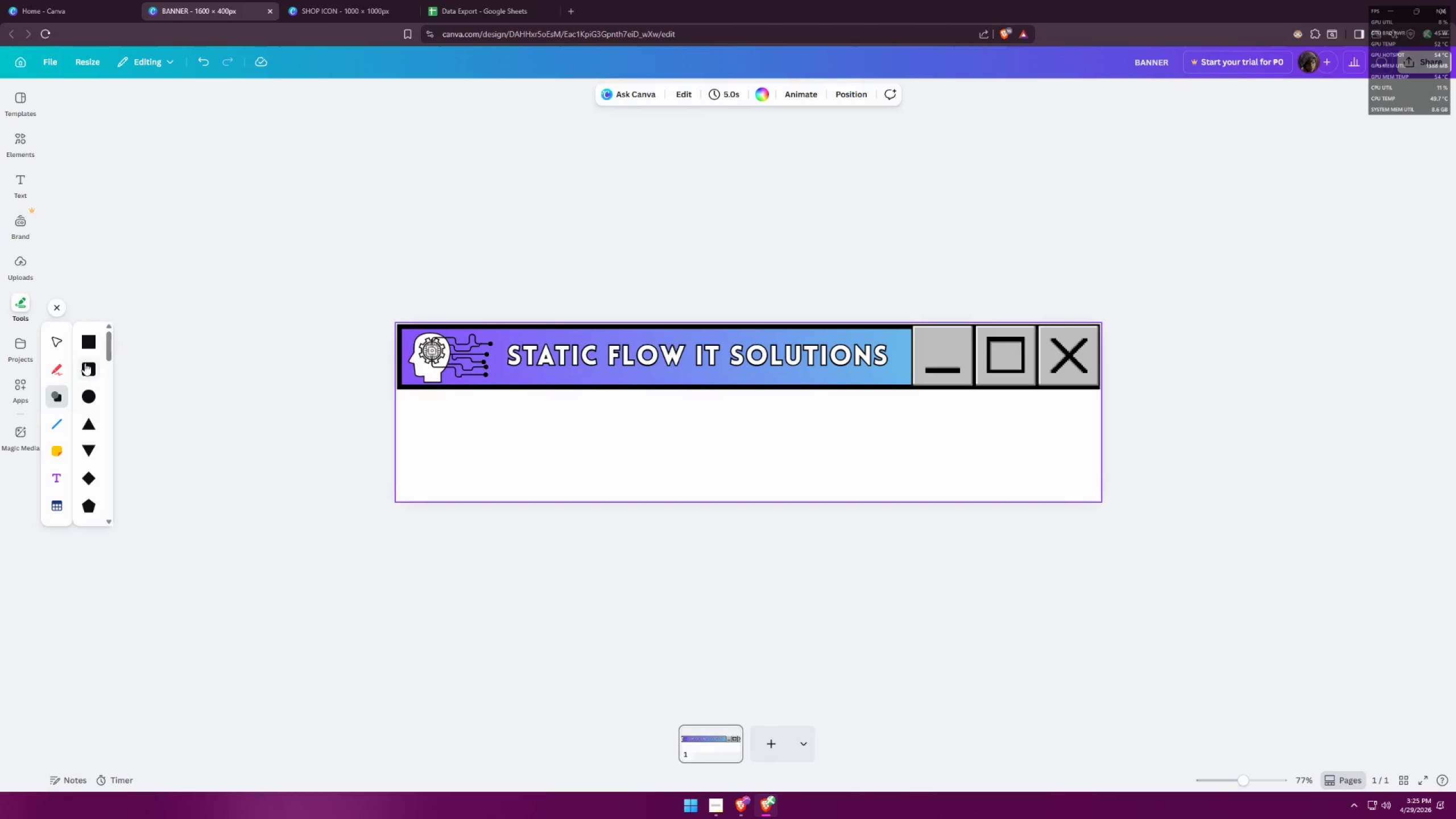 
left_click([92, 362])
 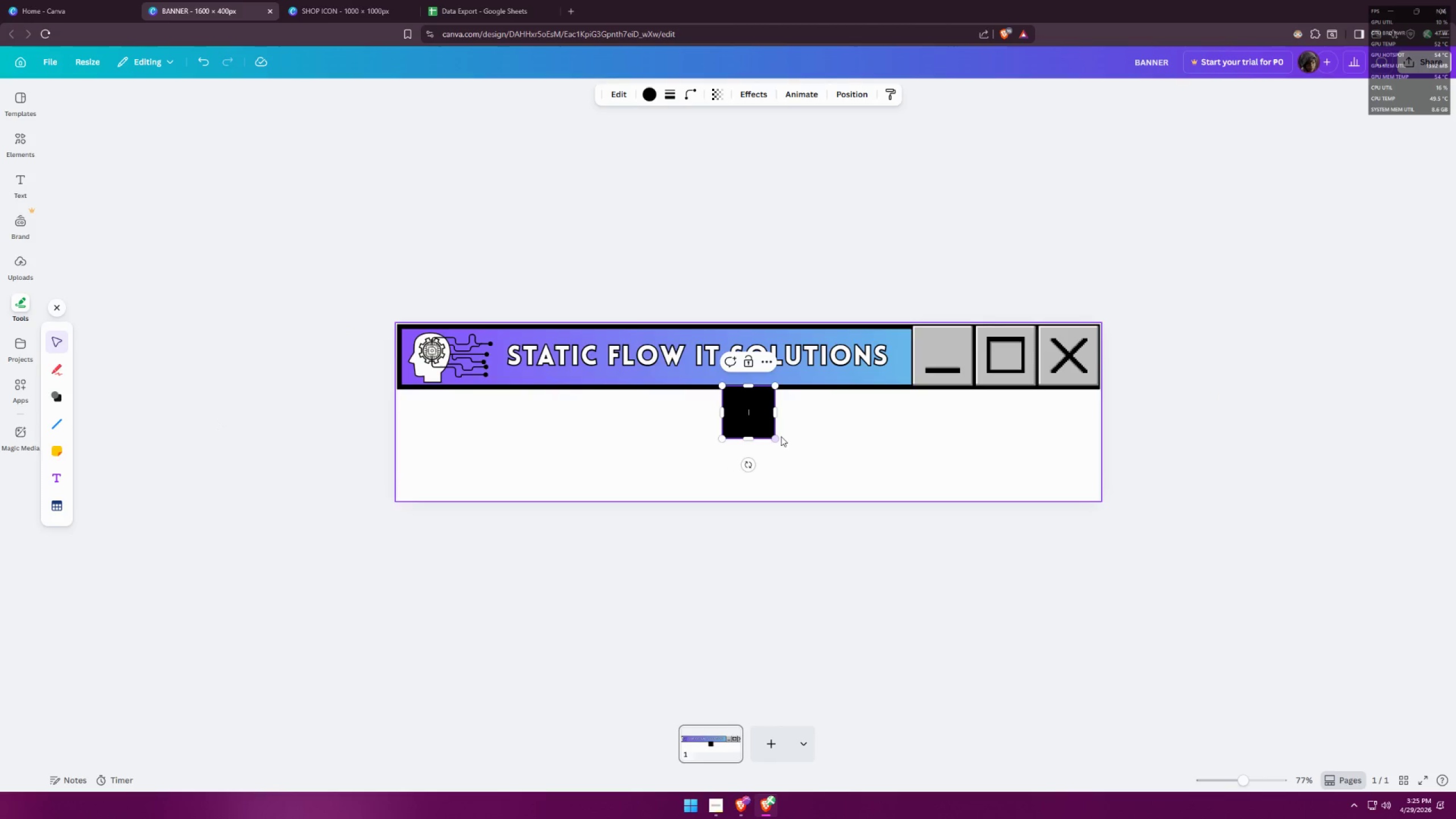 
left_click_drag(start_coordinate=[763, 410], to_coordinate=[727, 442])
 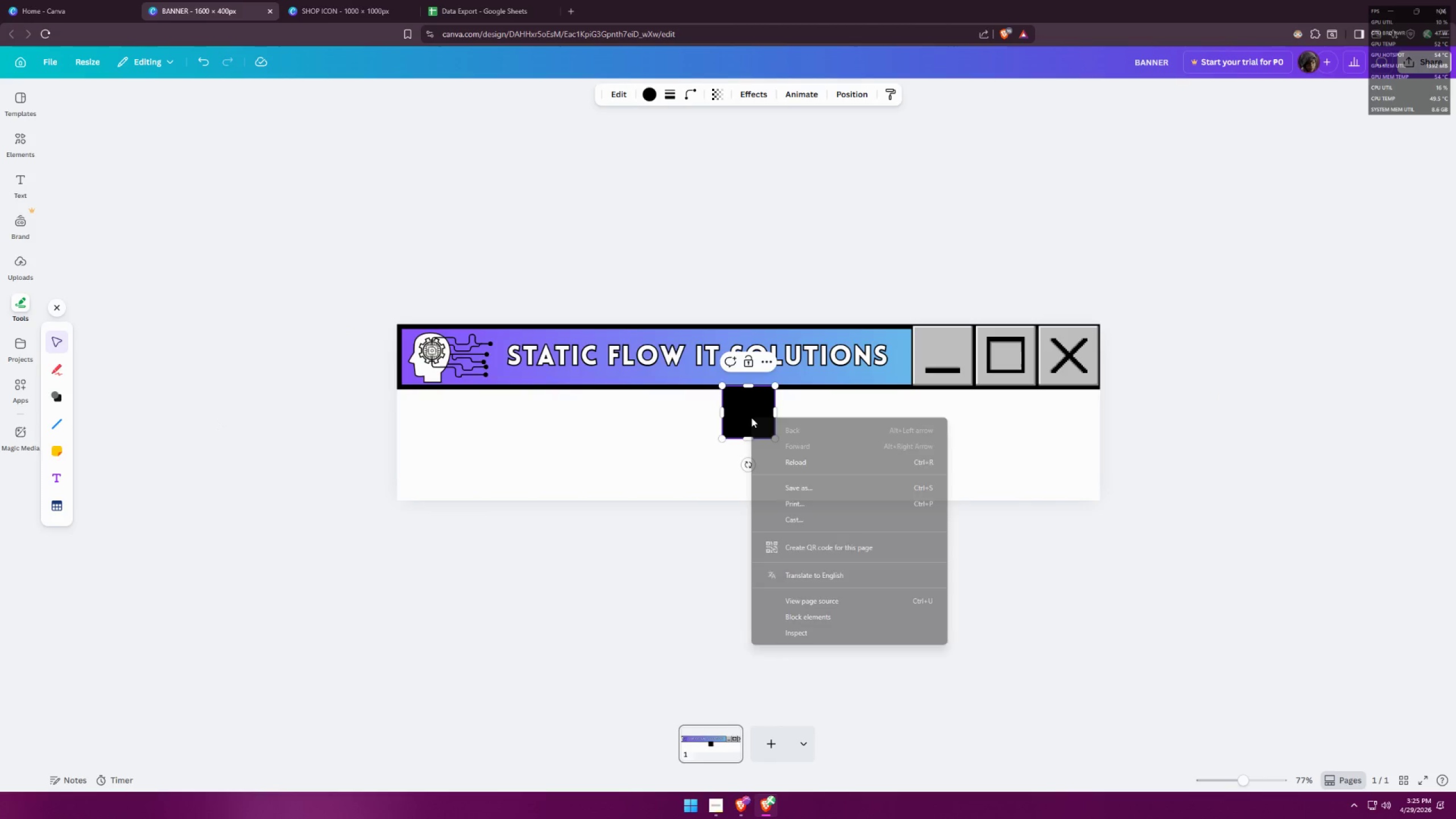 
left_click([870, 407])
 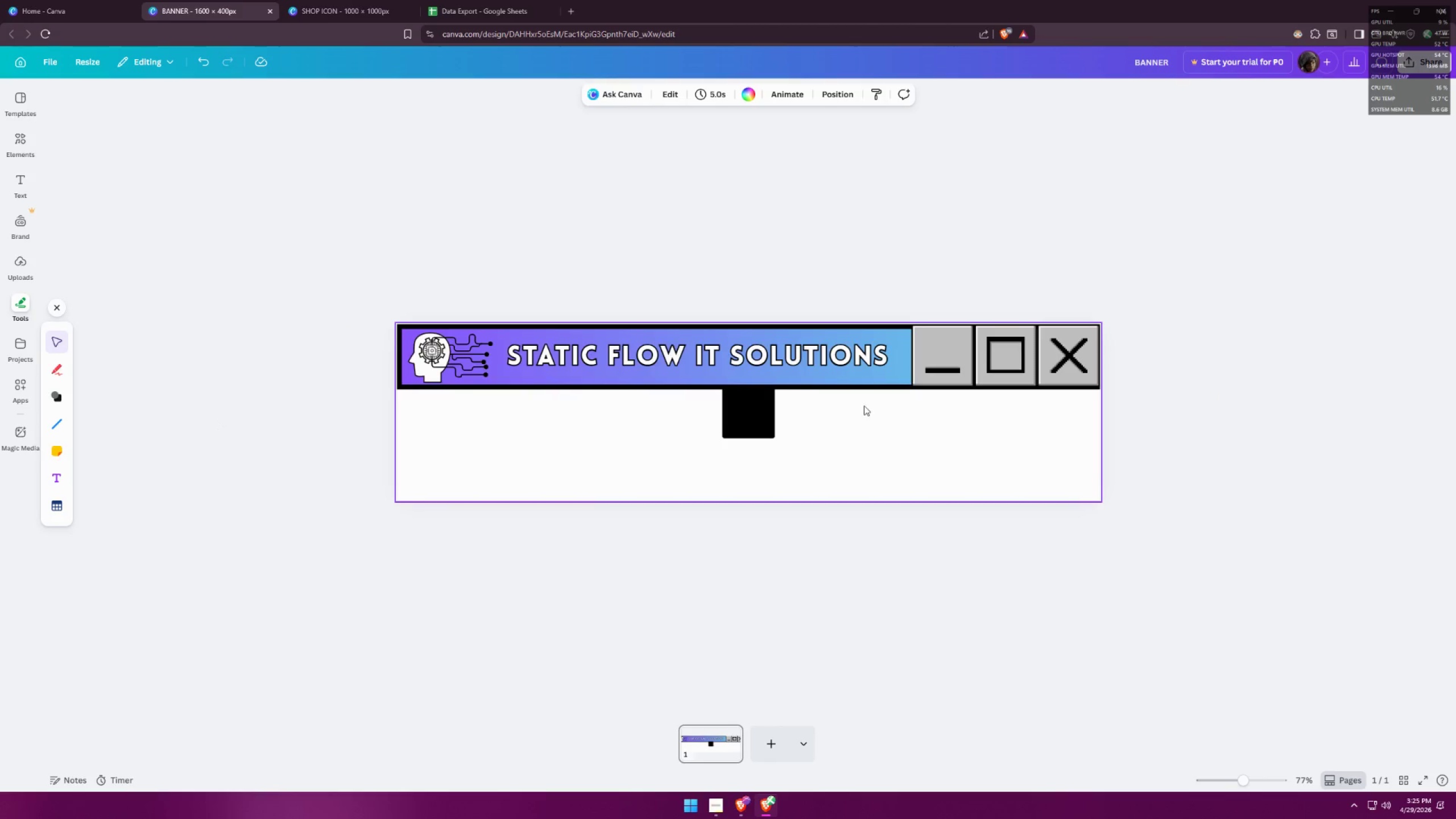 
right_click([864, 405])
 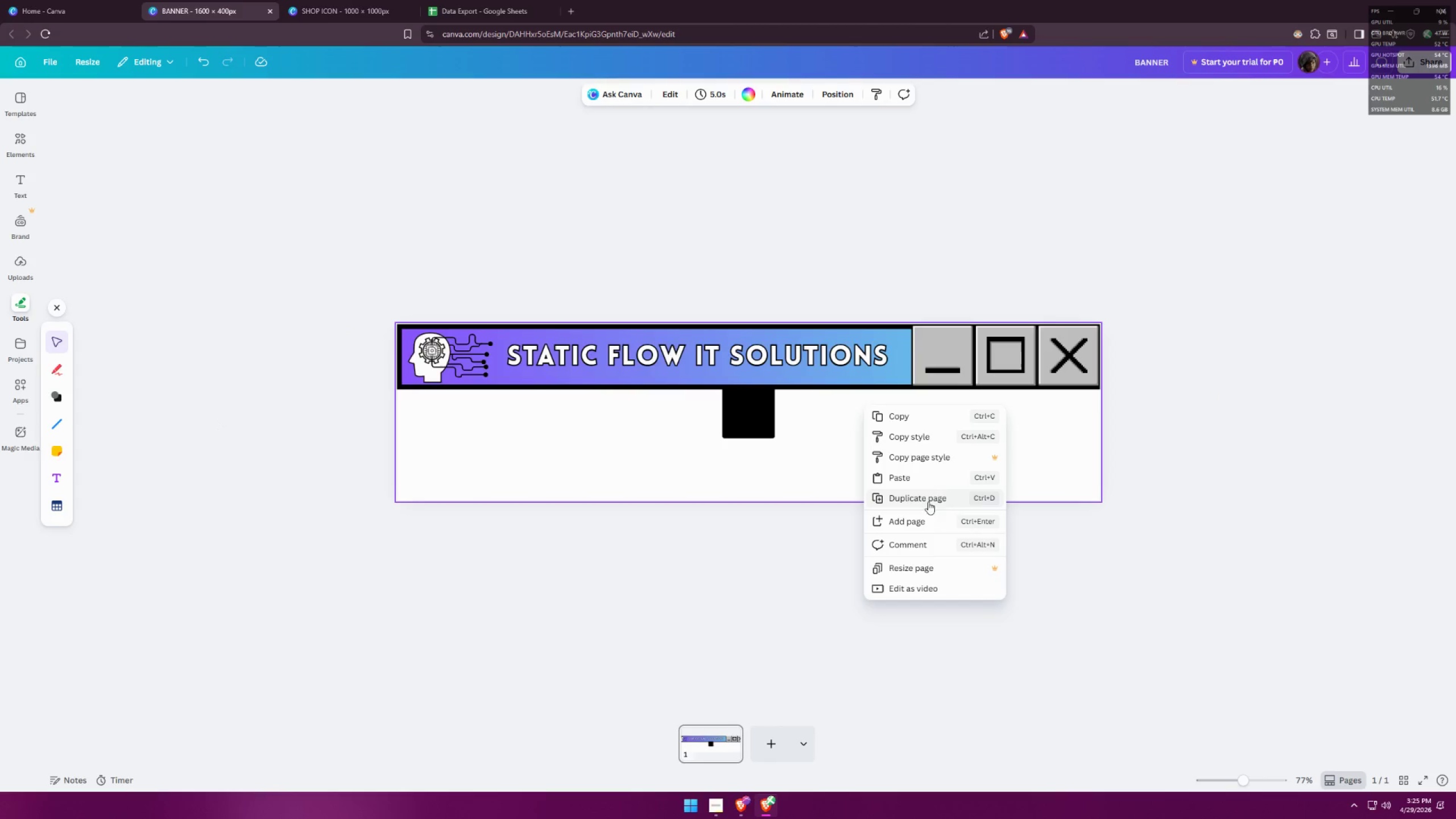 
left_click([923, 329])
 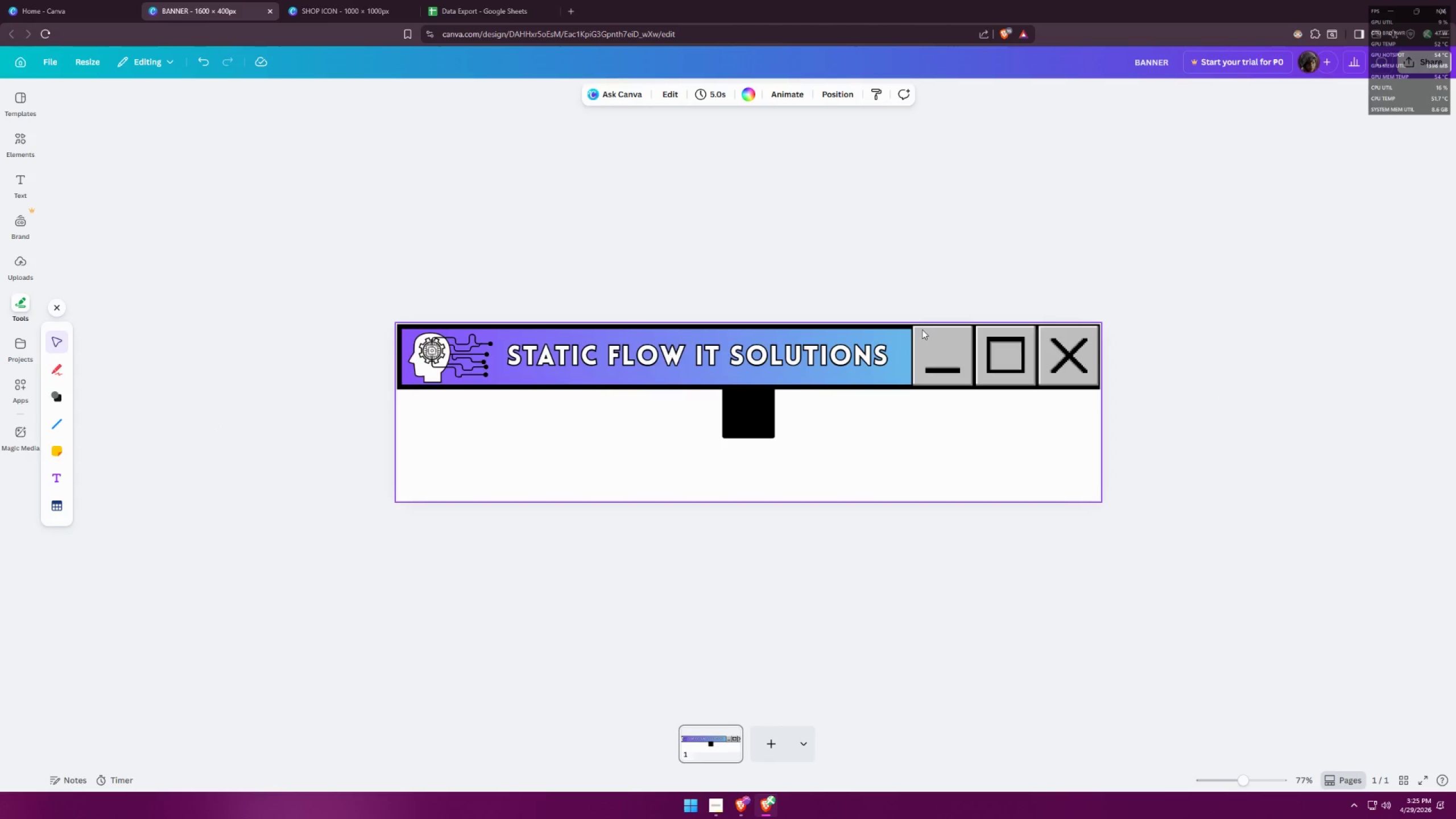 
right_click([921, 329])
 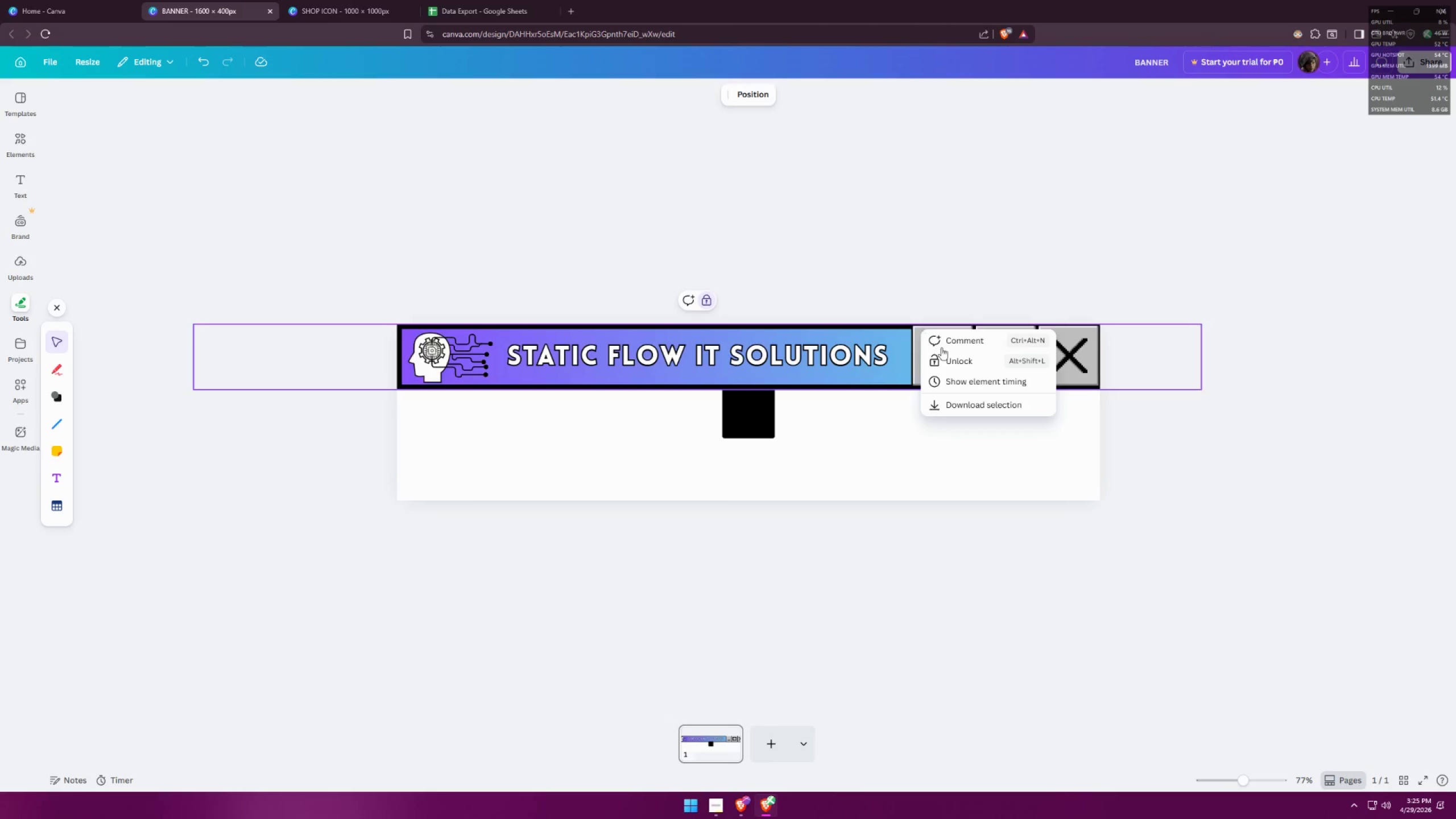 
left_click([840, 355])
 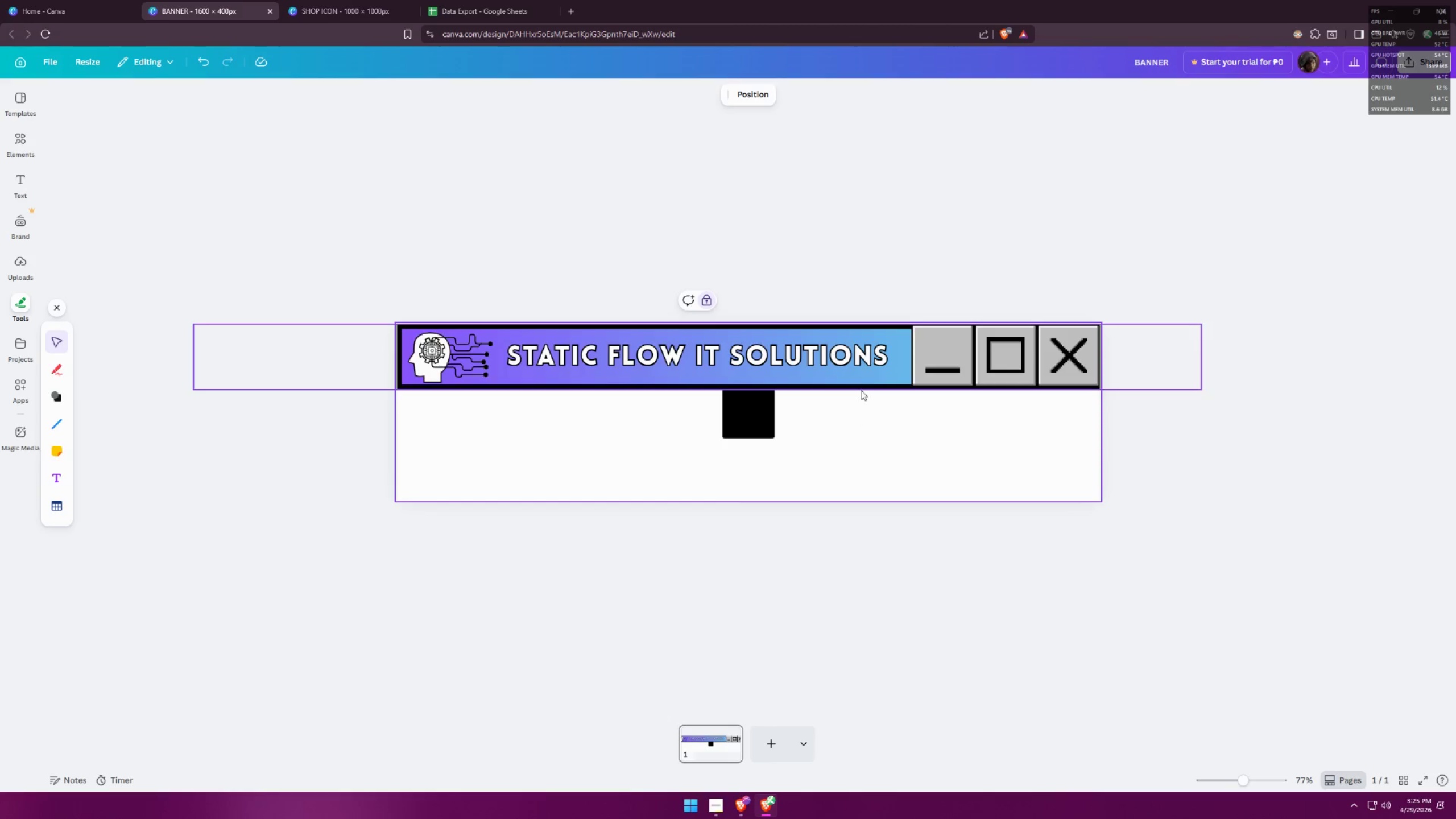 
right_click([867, 373])
 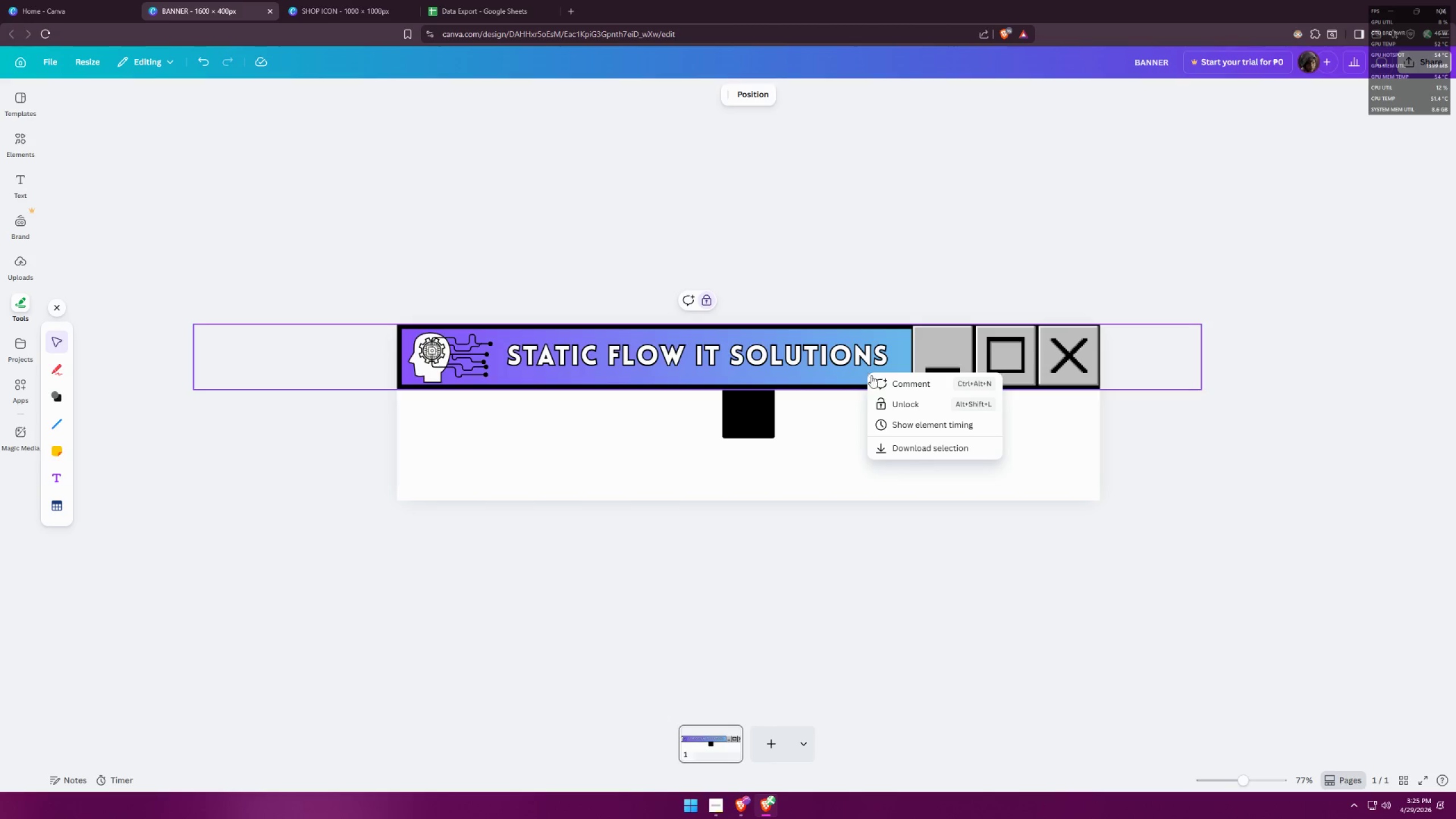 
left_click([857, 417])
 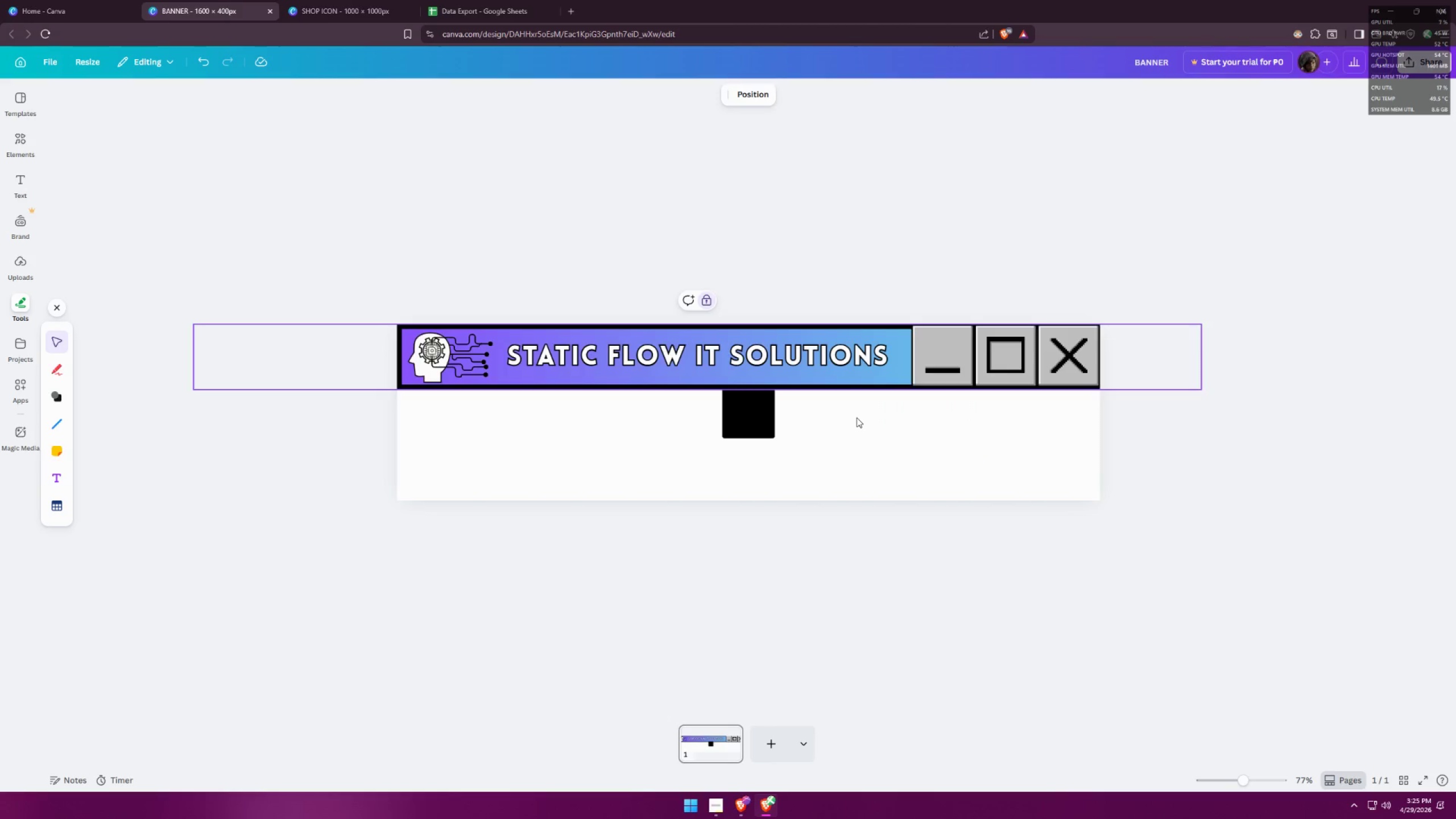 
right_click([857, 417])
 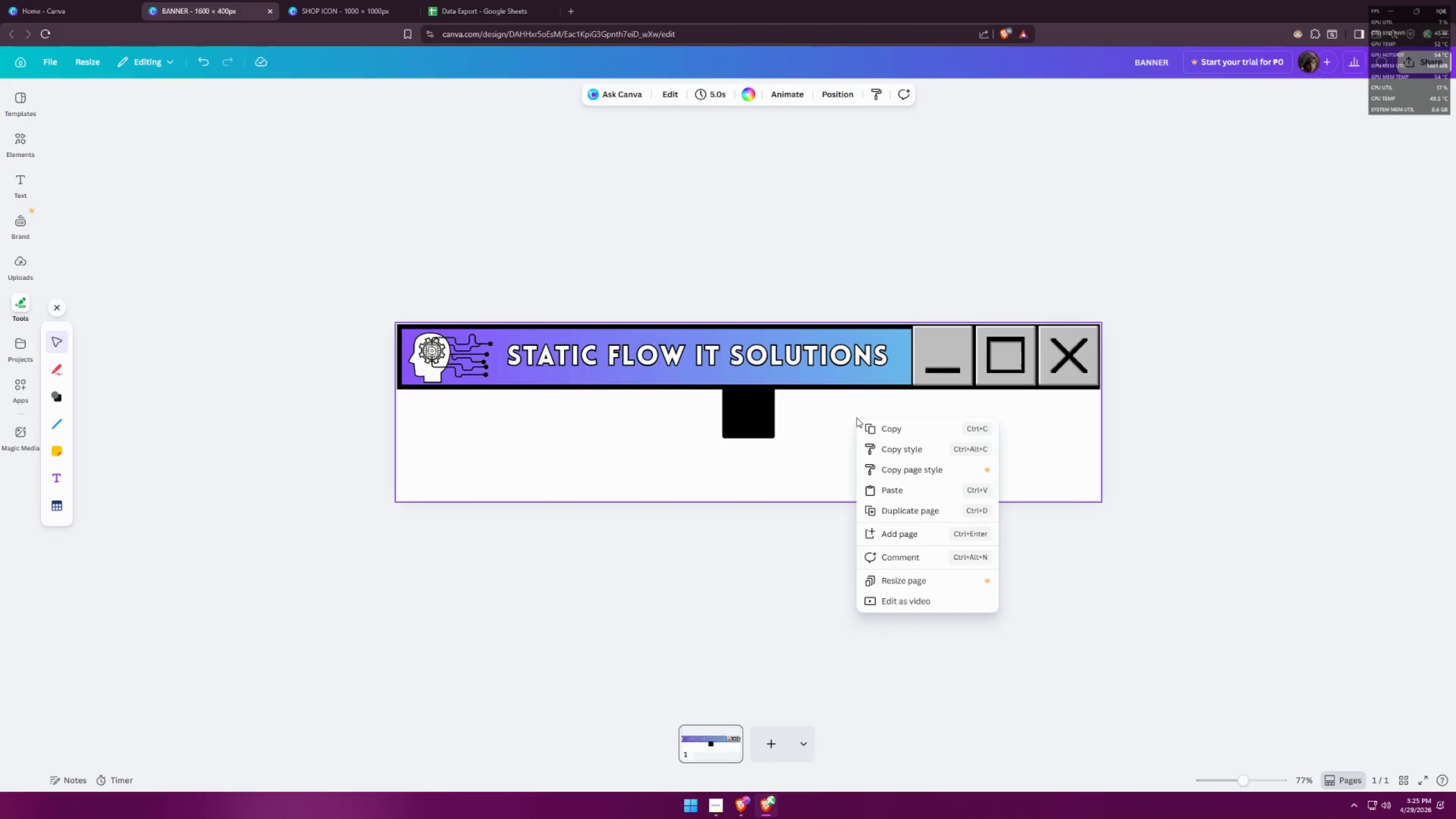 
left_click([827, 422])
 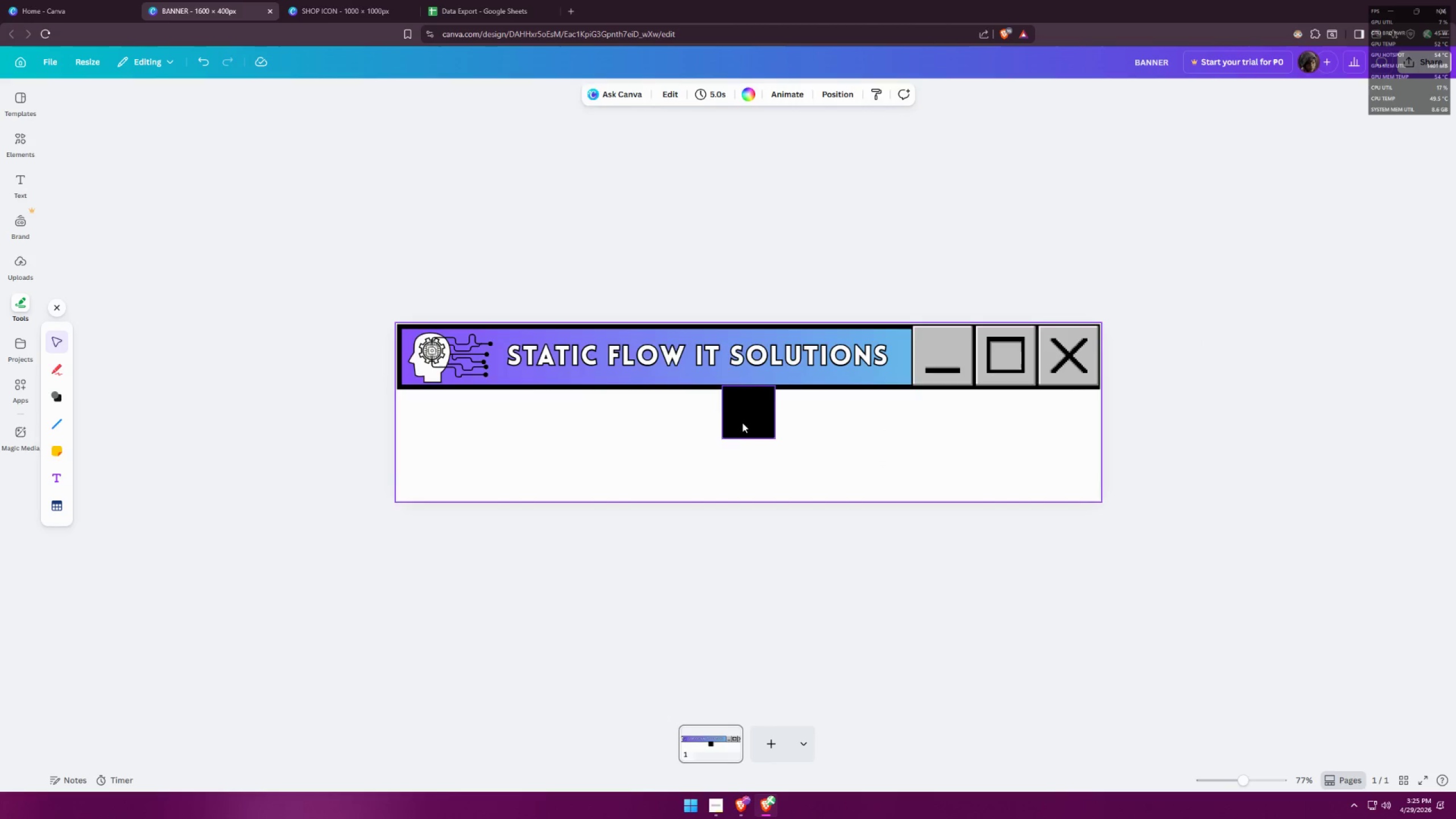 
left_click_drag(start_coordinate=[742, 423], to_coordinate=[410, 483])
 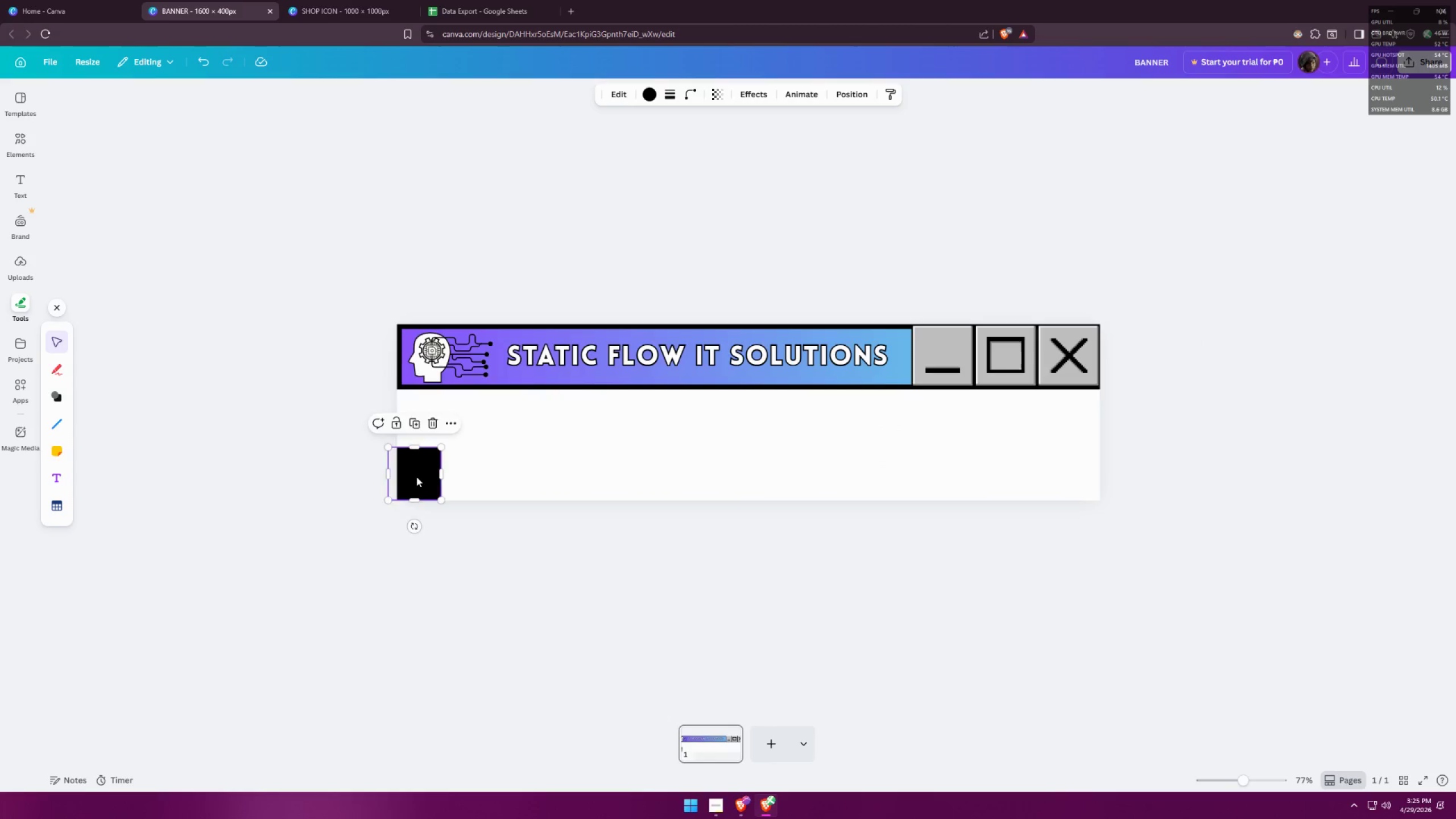 
left_click_drag(start_coordinate=[416, 477], to_coordinate=[428, 475])
 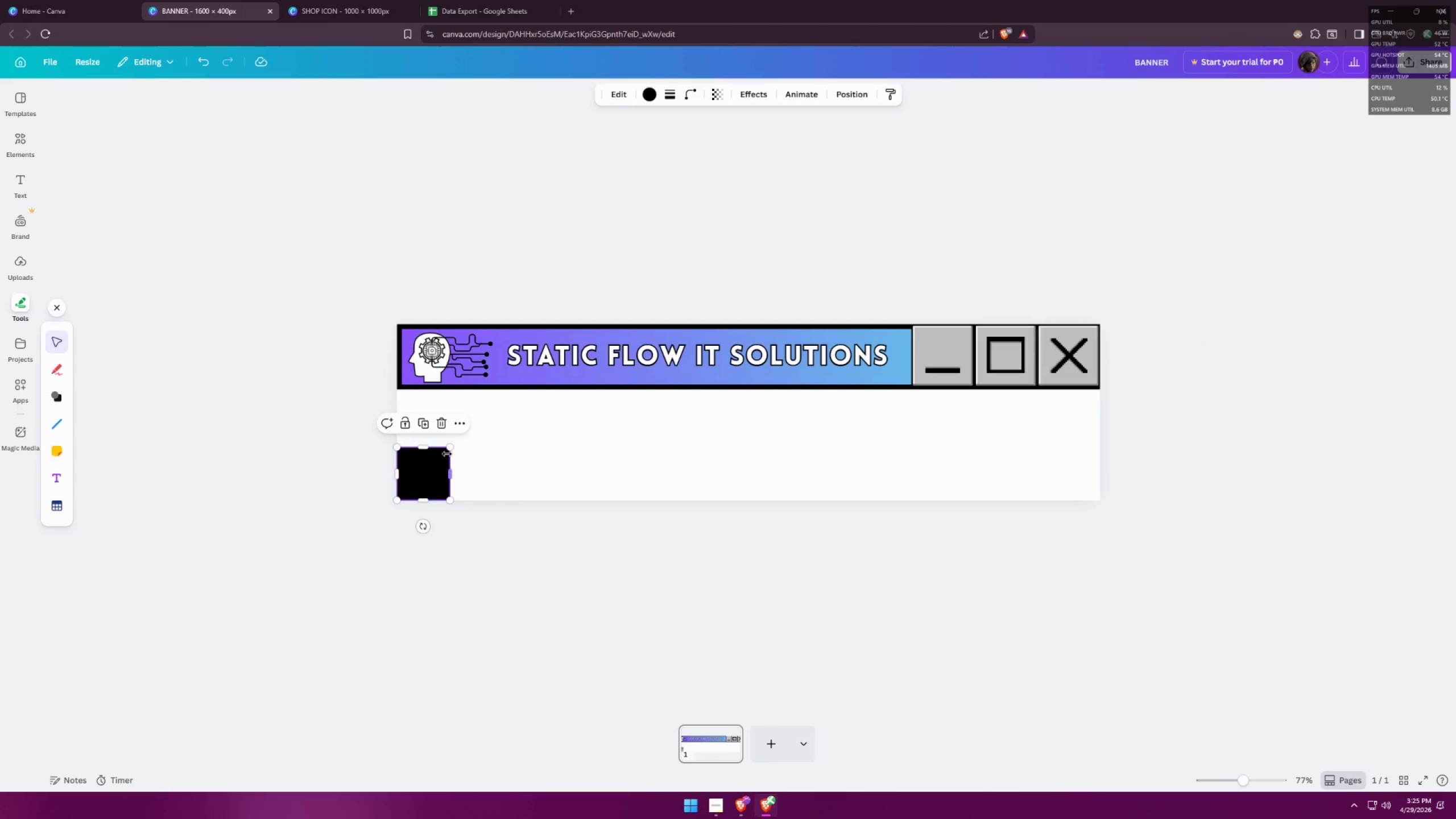 
left_click_drag(start_coordinate=[447, 451], to_coordinate=[1097, 328])
 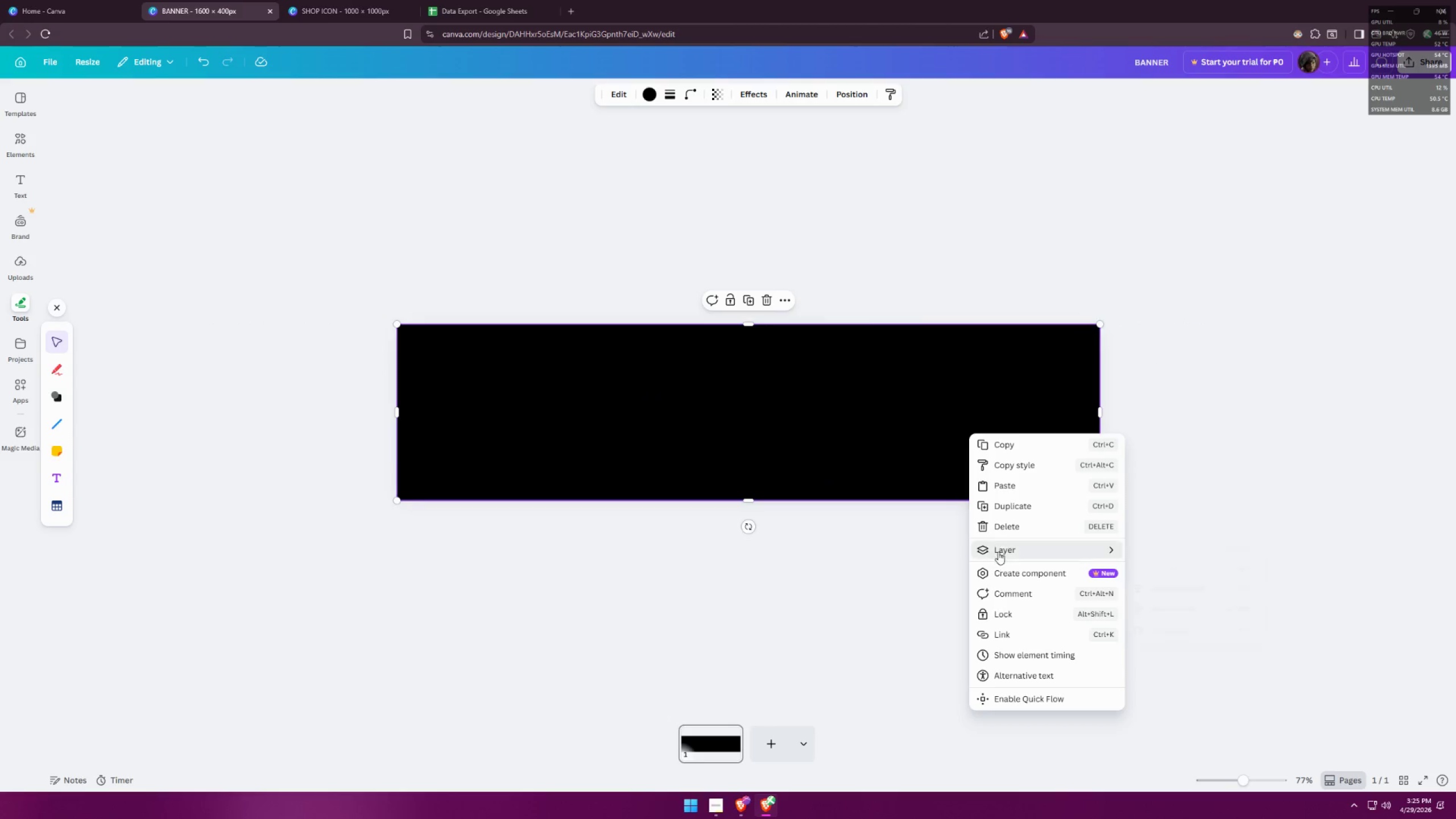 
left_click([1143, 636])
 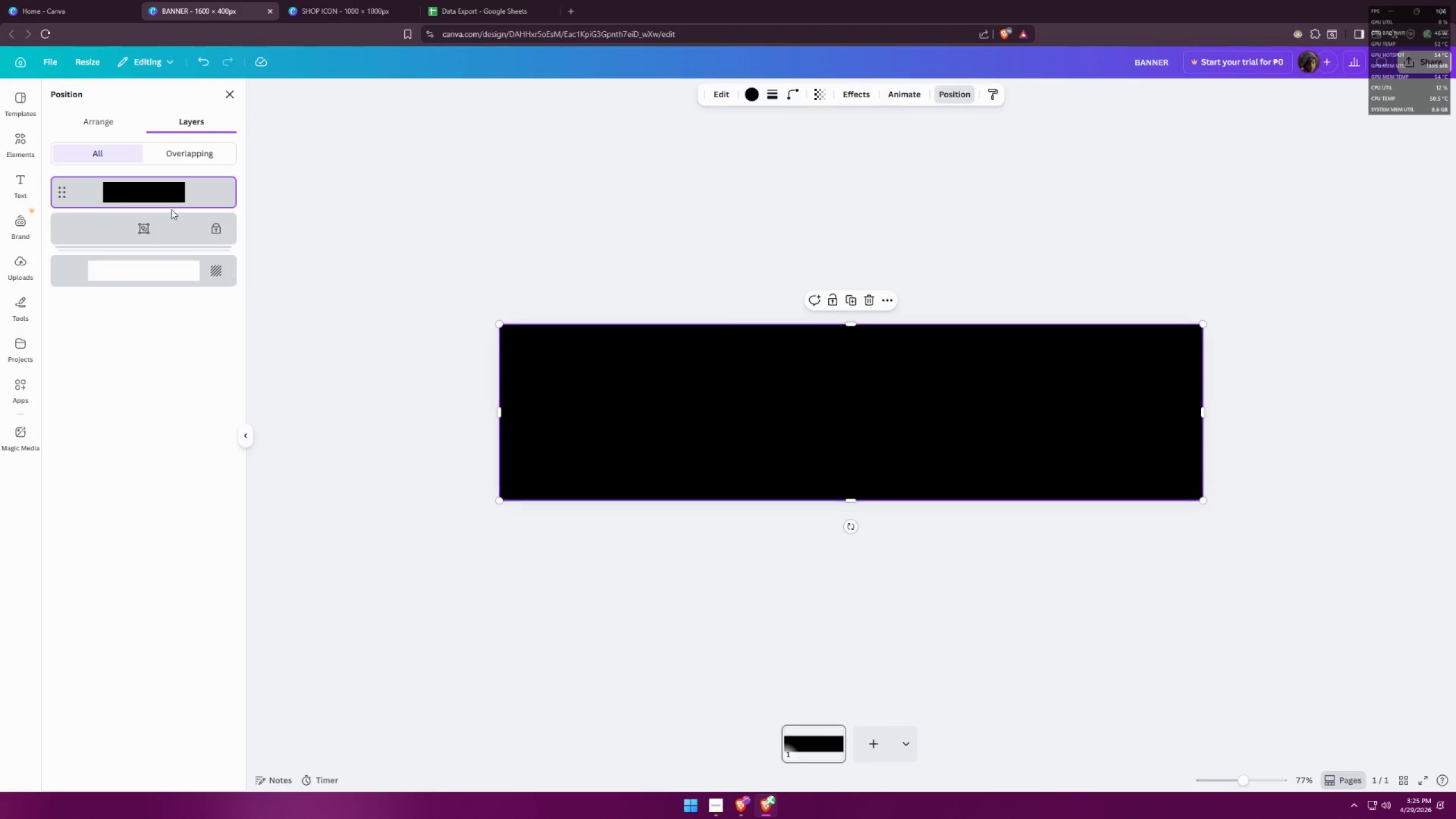 
left_click_drag(start_coordinate=[172, 191], to_coordinate=[164, 254])
 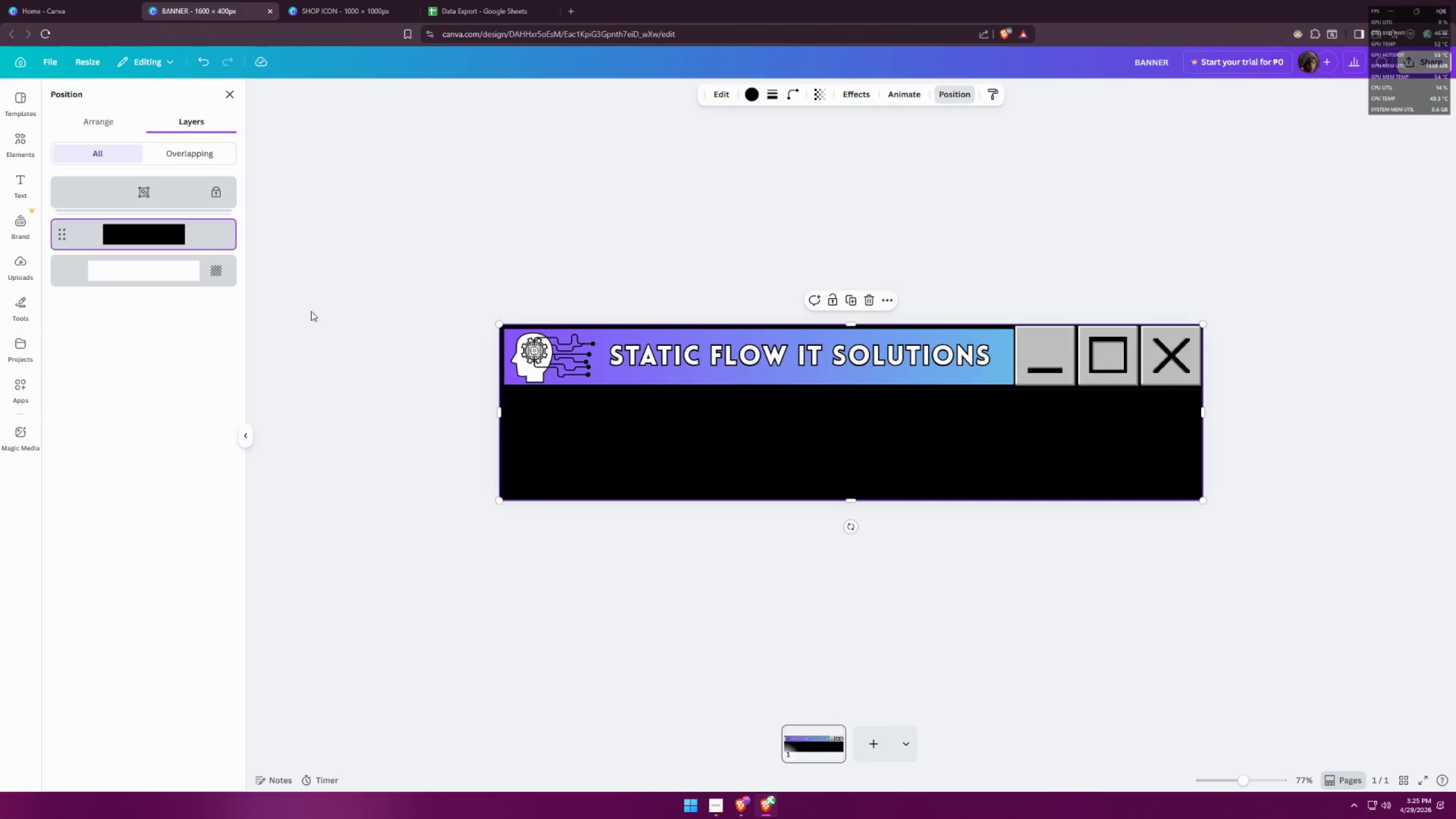 
left_click([431, 383])
 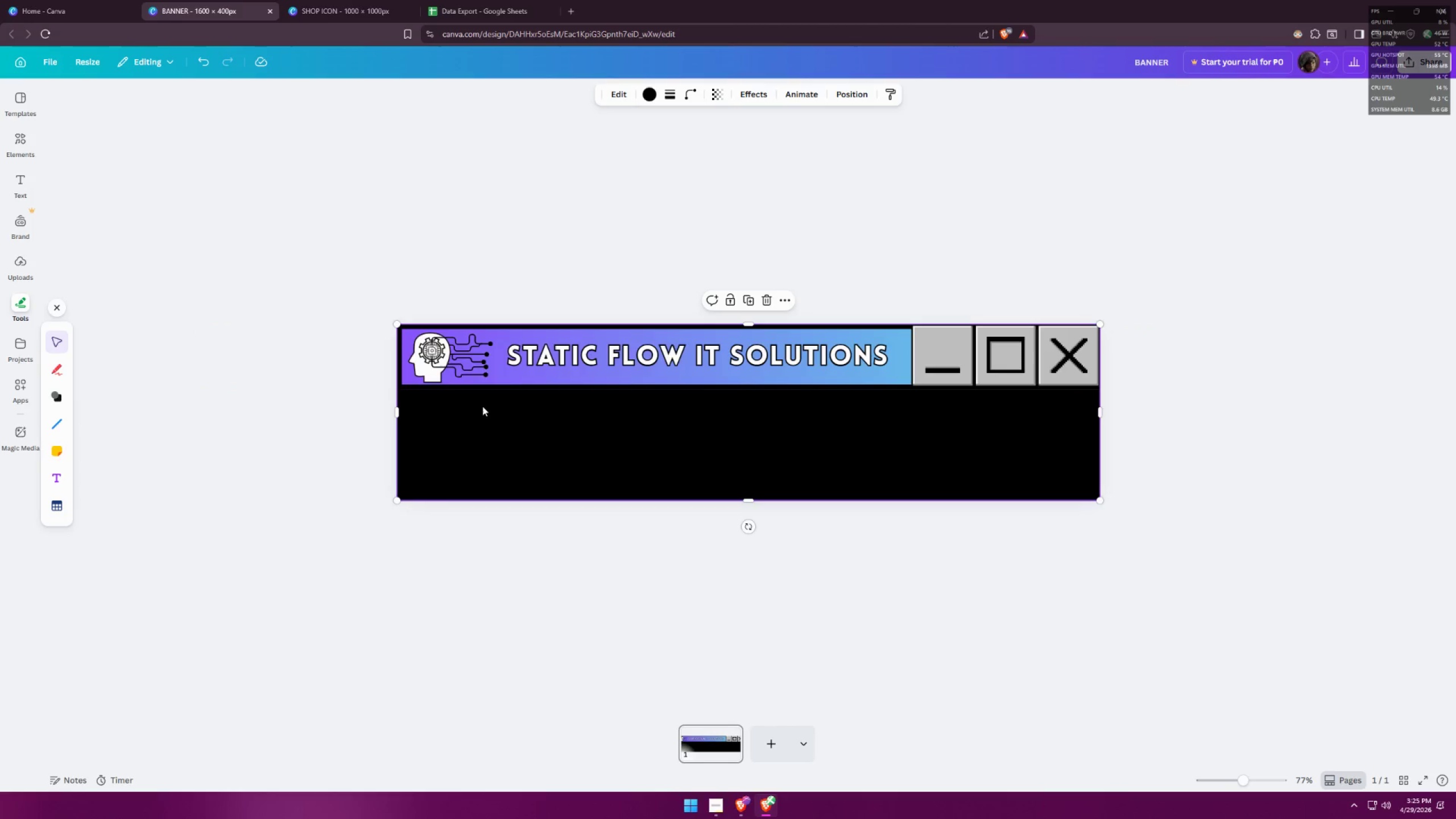 
left_click([599, 440])
 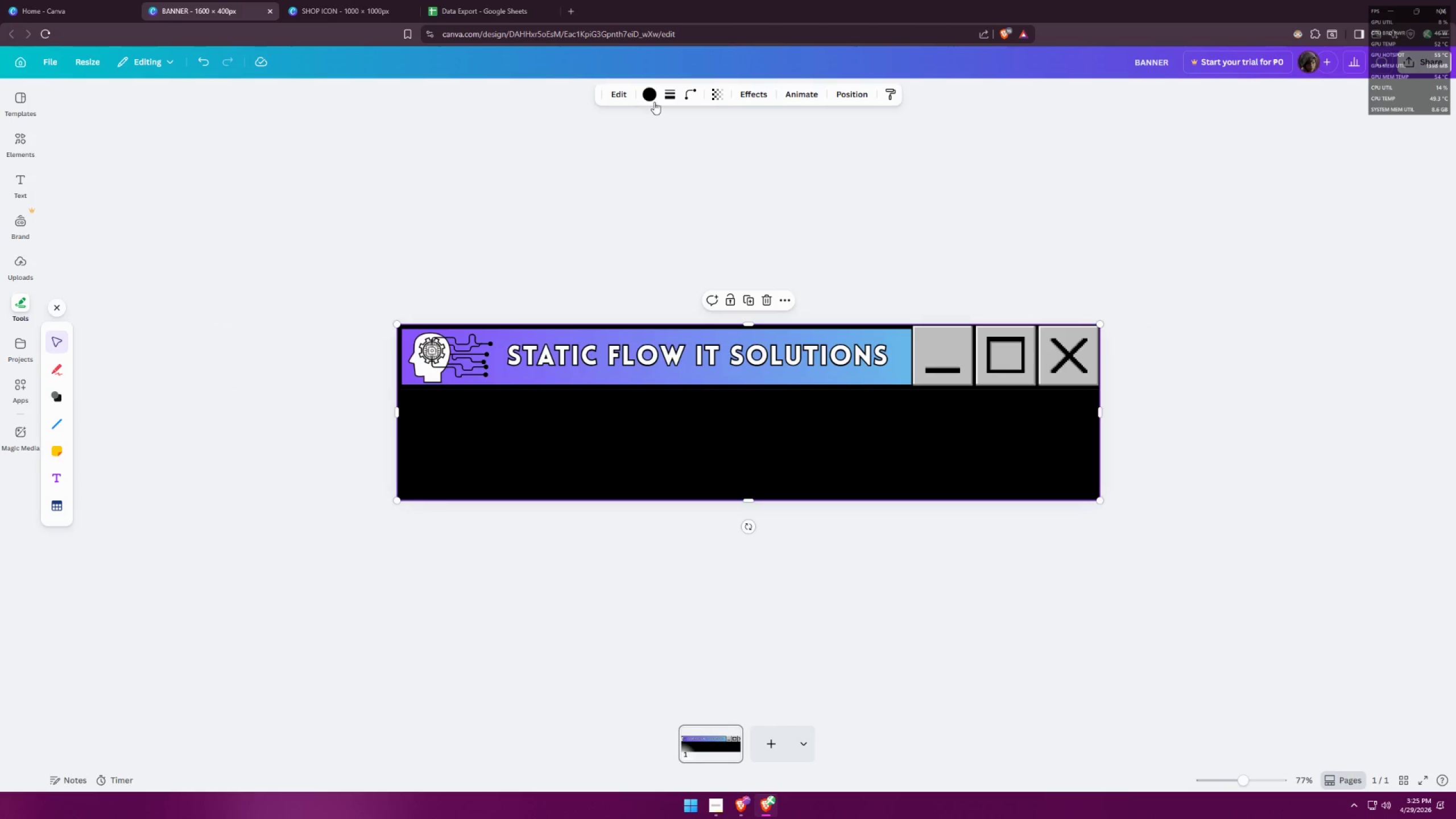 
left_click([653, 98])
 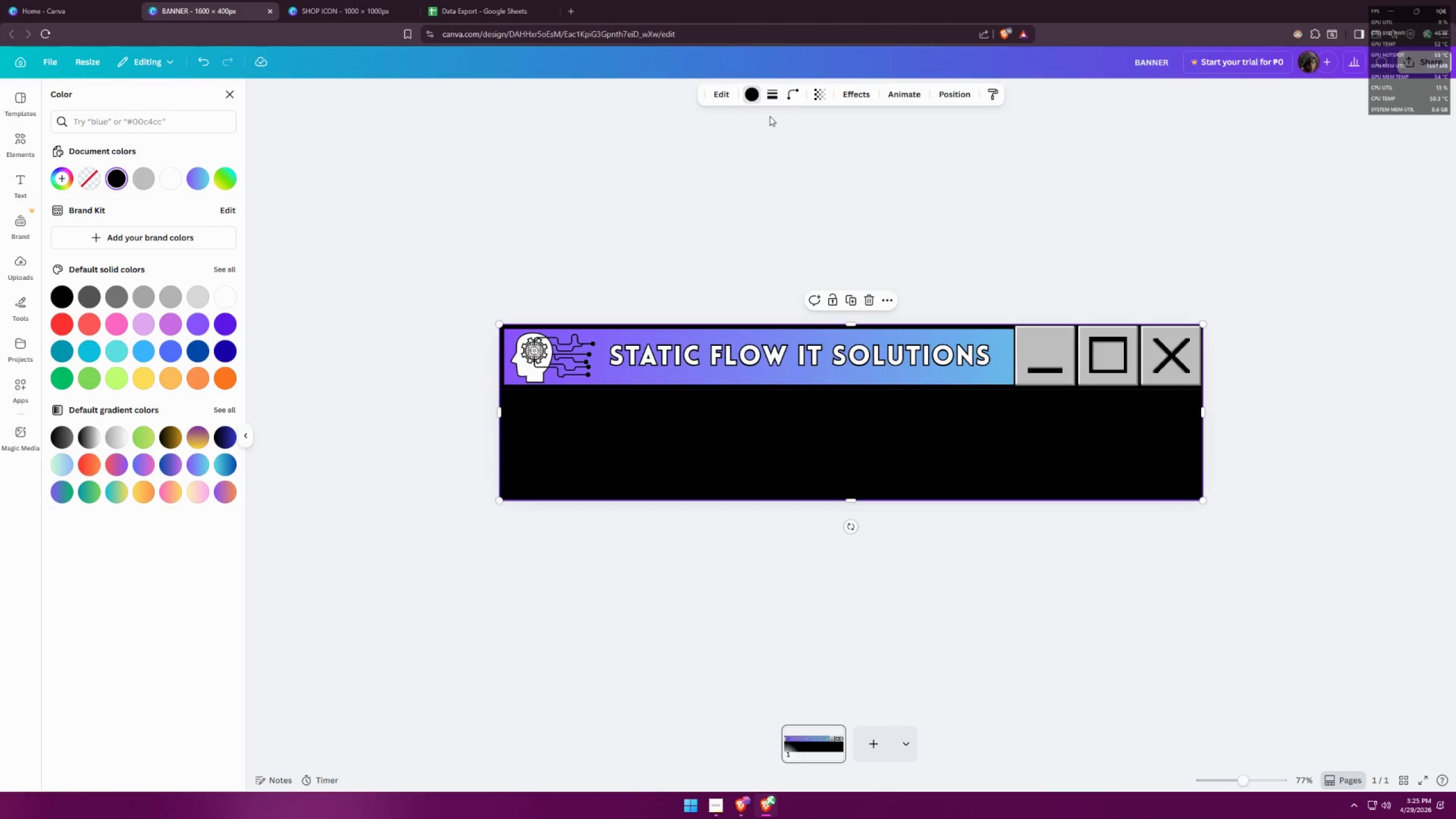 
left_click([766, 98])
 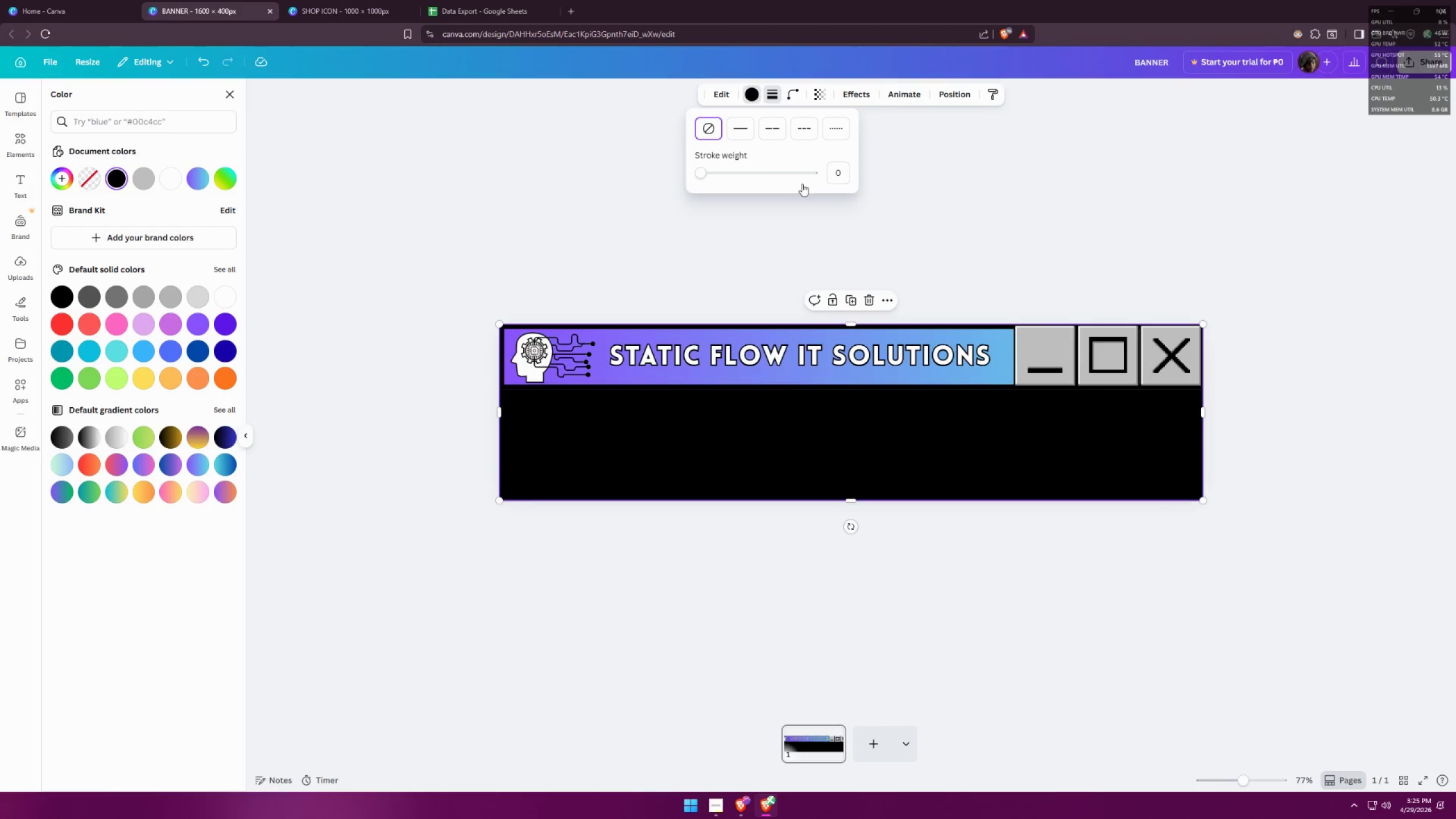 
left_click_drag(start_coordinate=[831, 175], to_coordinate=[853, 165])
 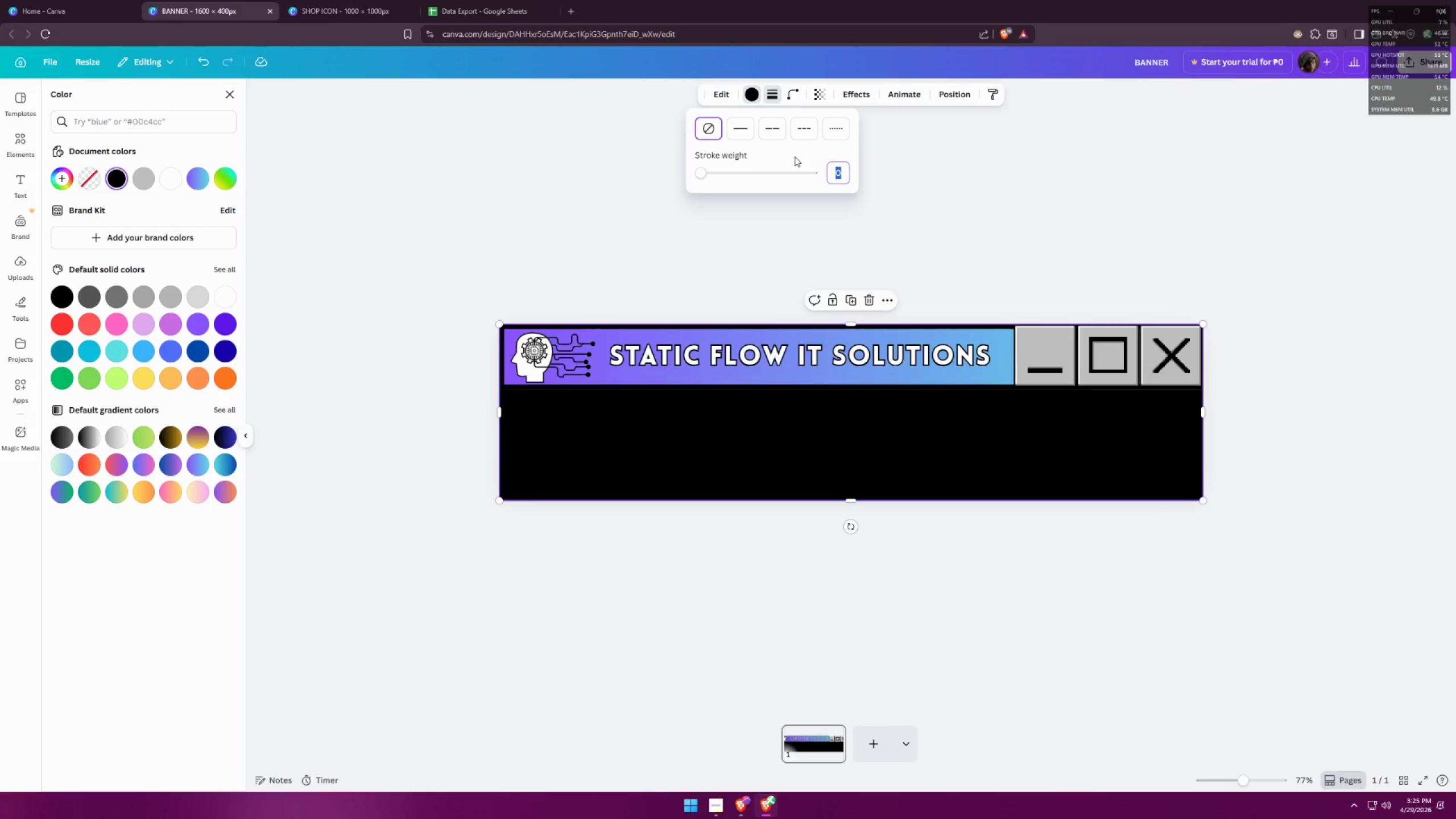 
type(10)
 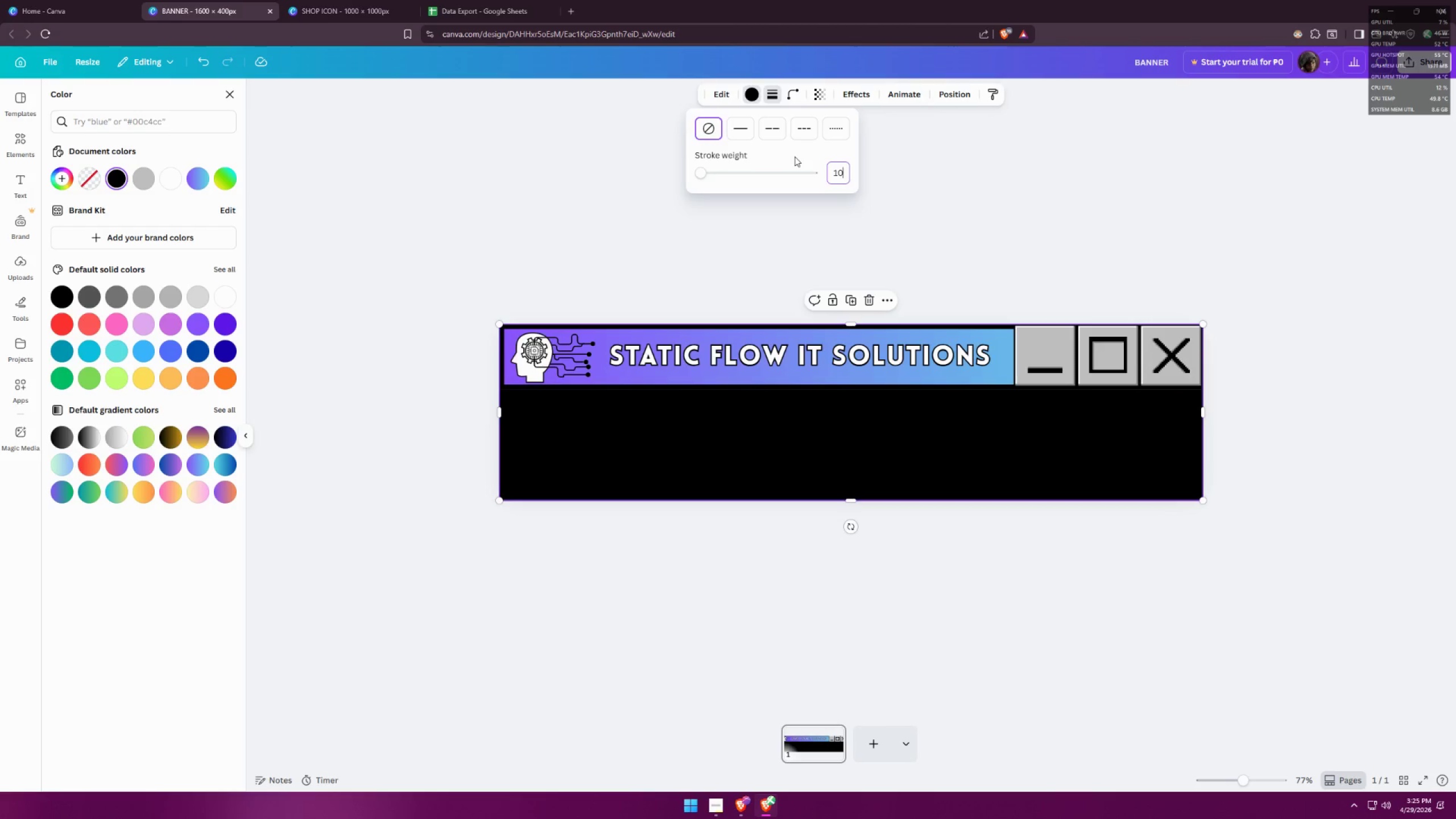 
key(Enter)
 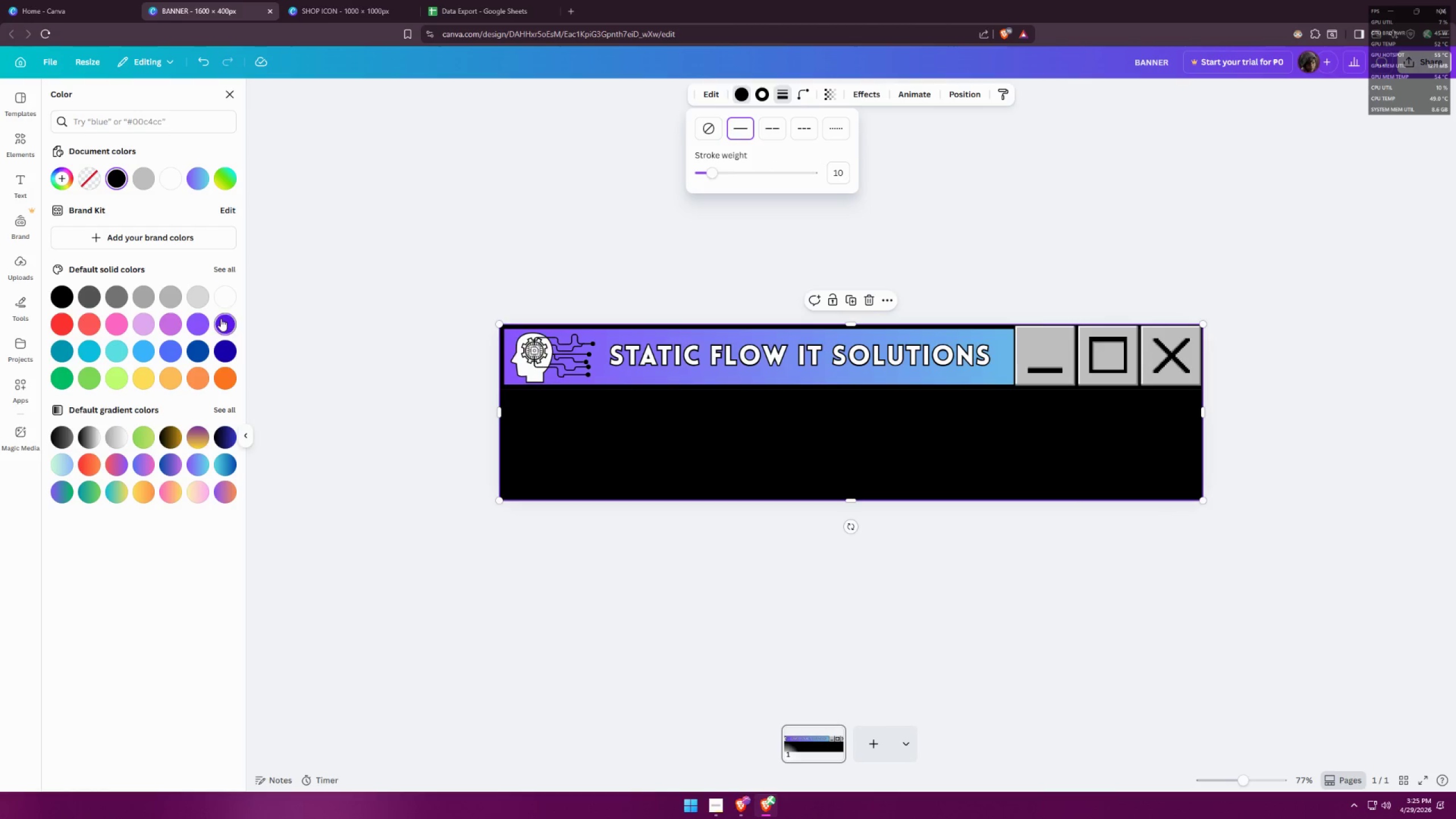 
left_click([201, 468])
 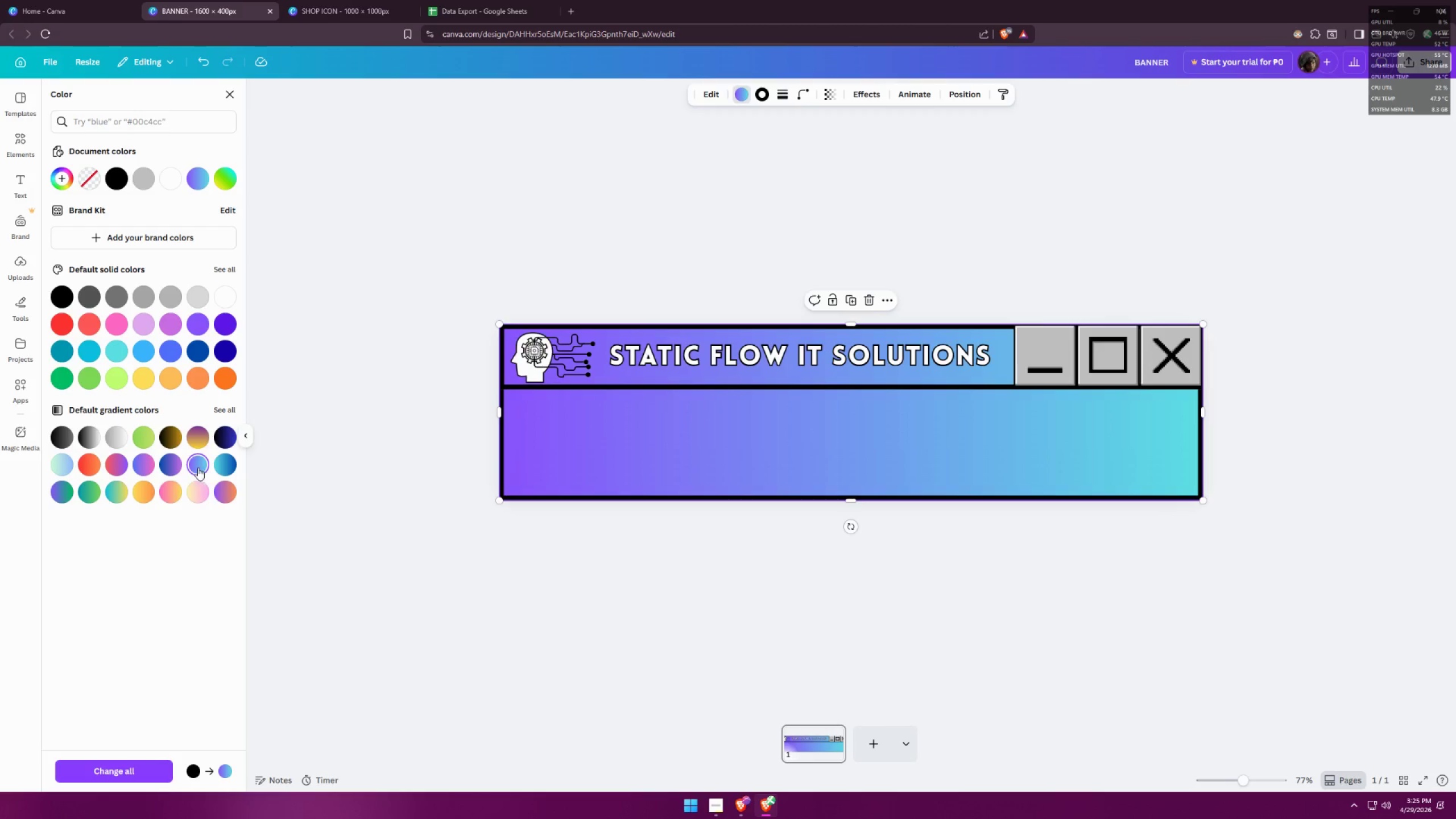 
left_click([165, 465])
 